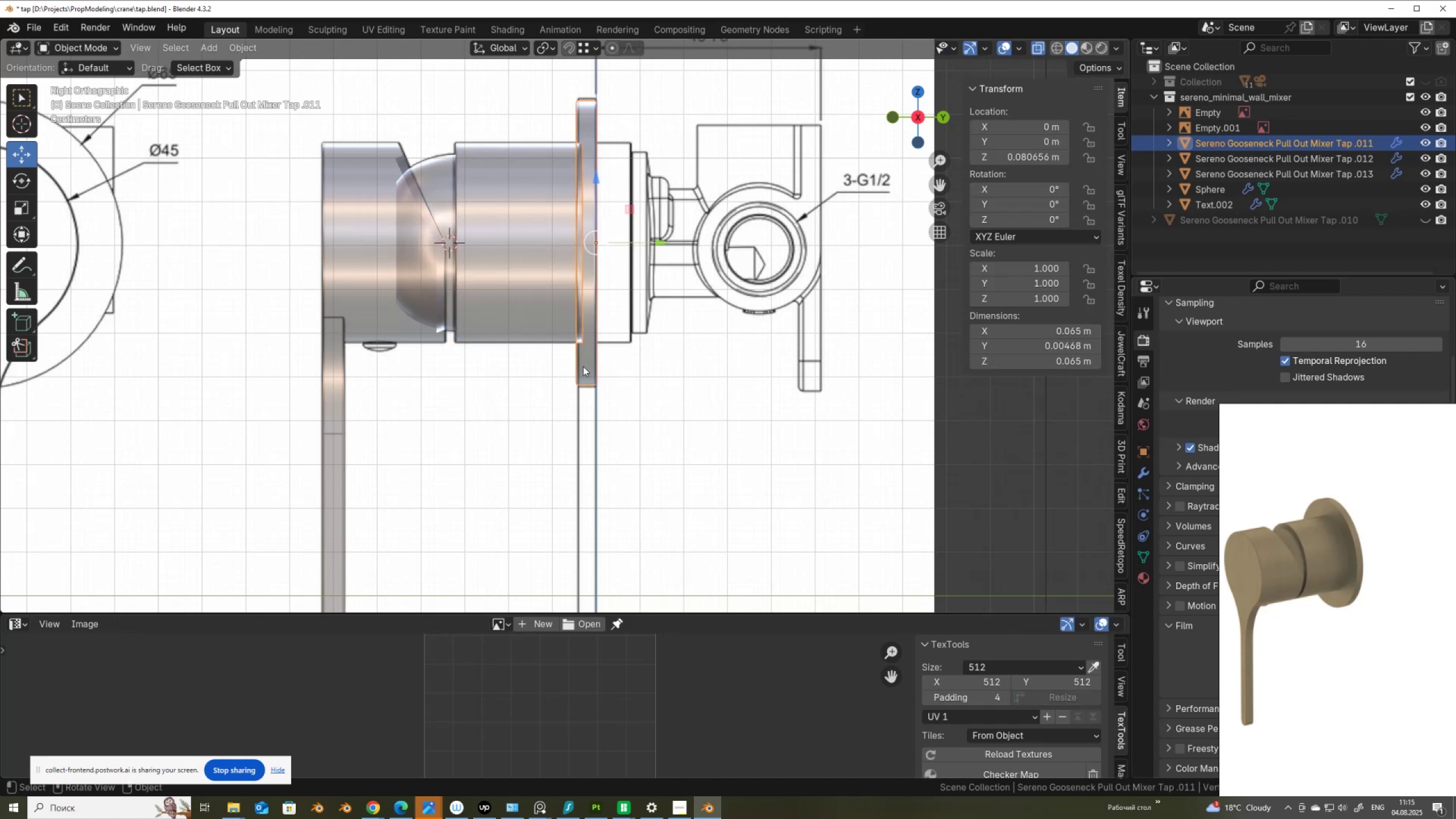 
key(Tab)
 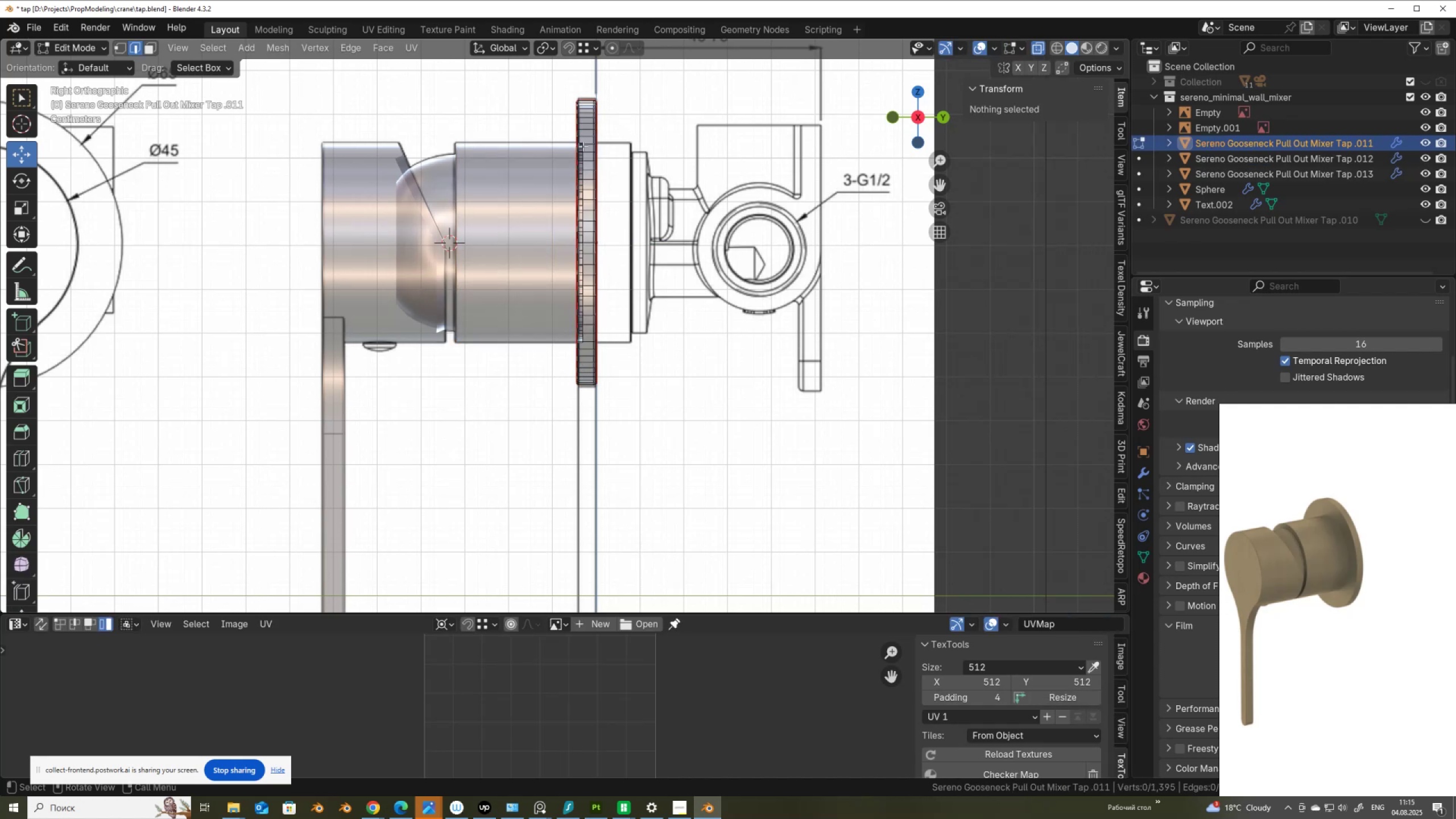 
hold_key(key=AltLeft, duration=0.44)
 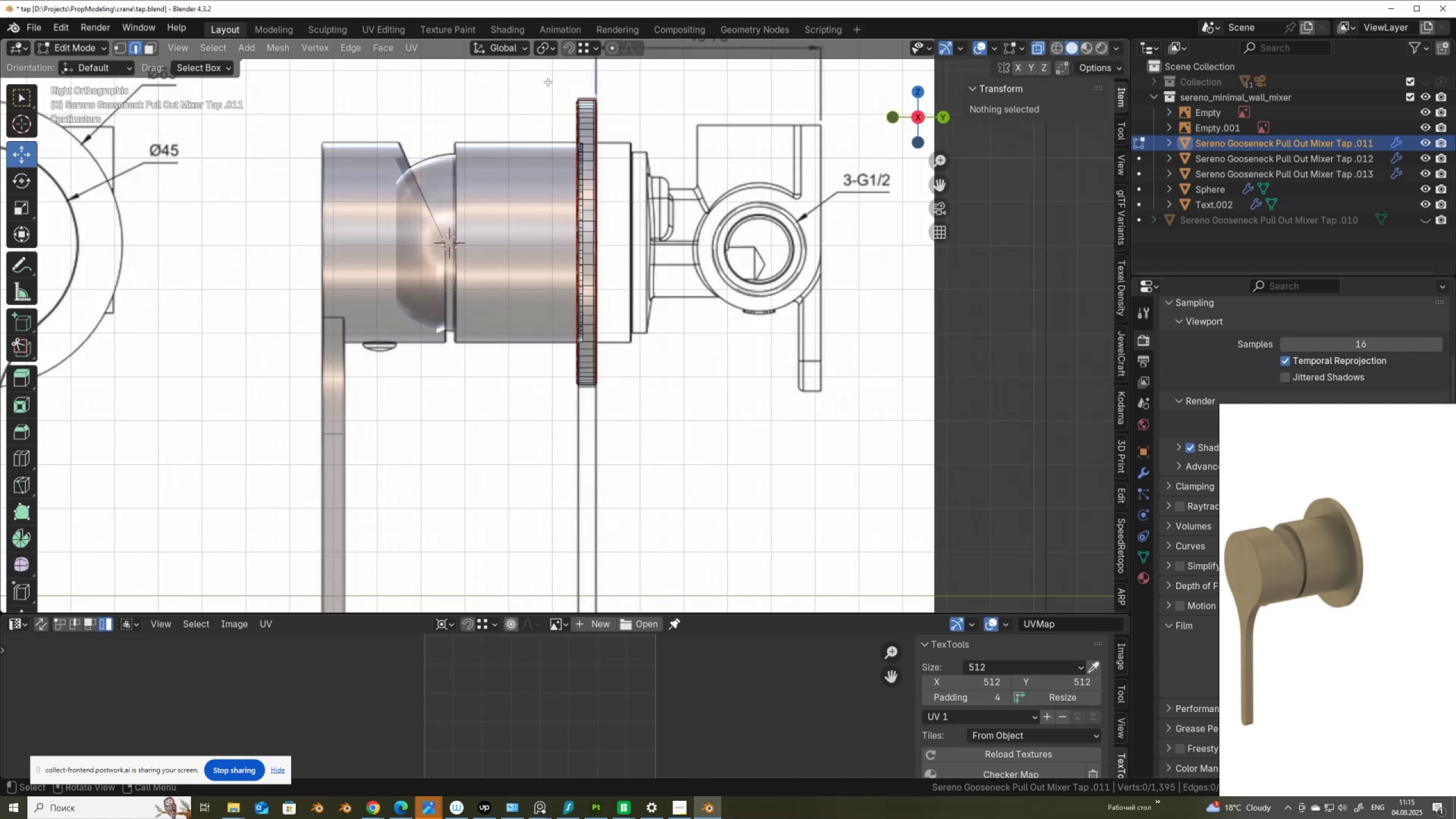 
left_click_drag(start_coordinate=[548, 82], to_coordinate=[586, 417])
 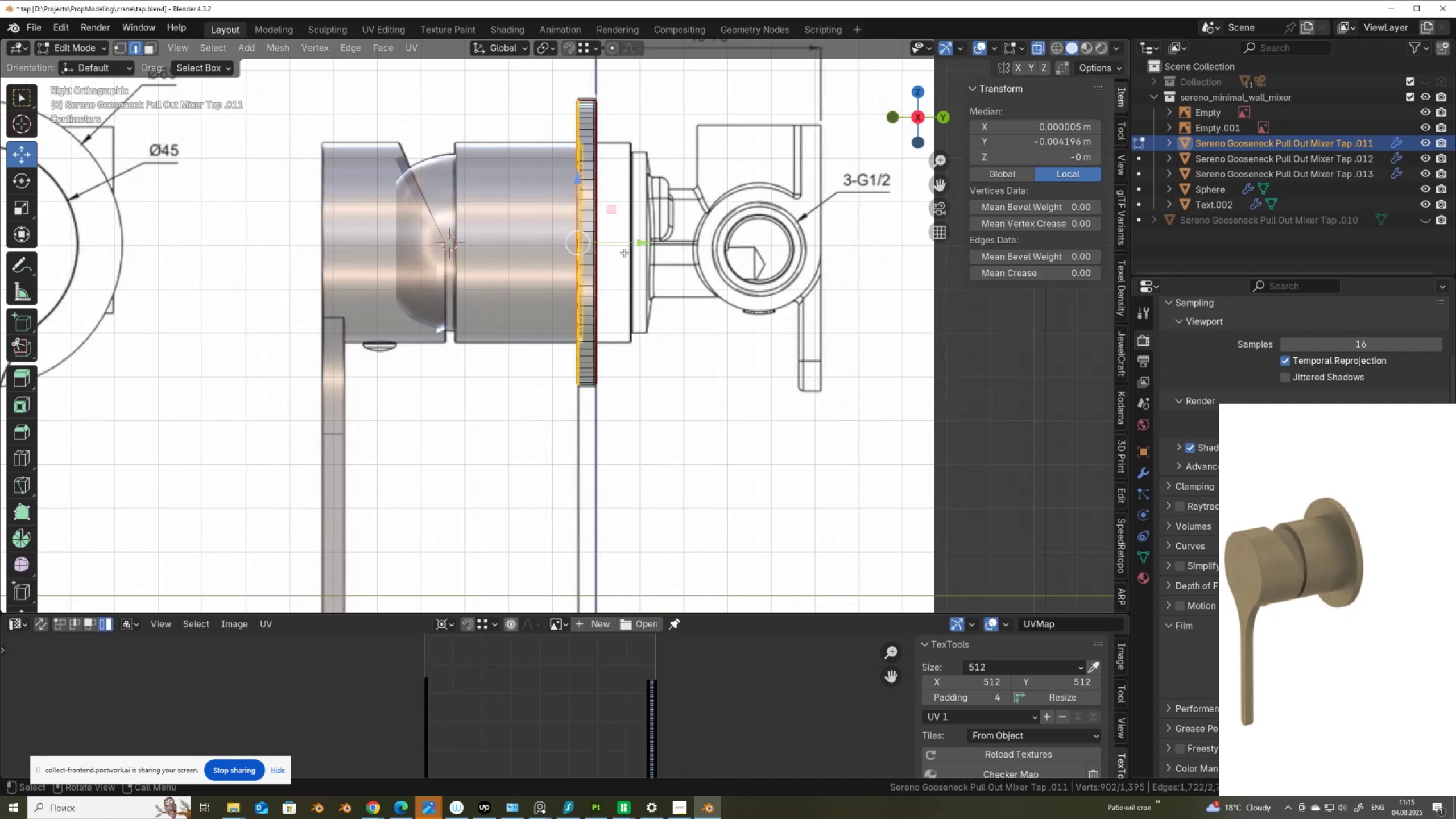 
left_click_drag(start_coordinate=[620, 242], to_coordinate=[625, 245])
 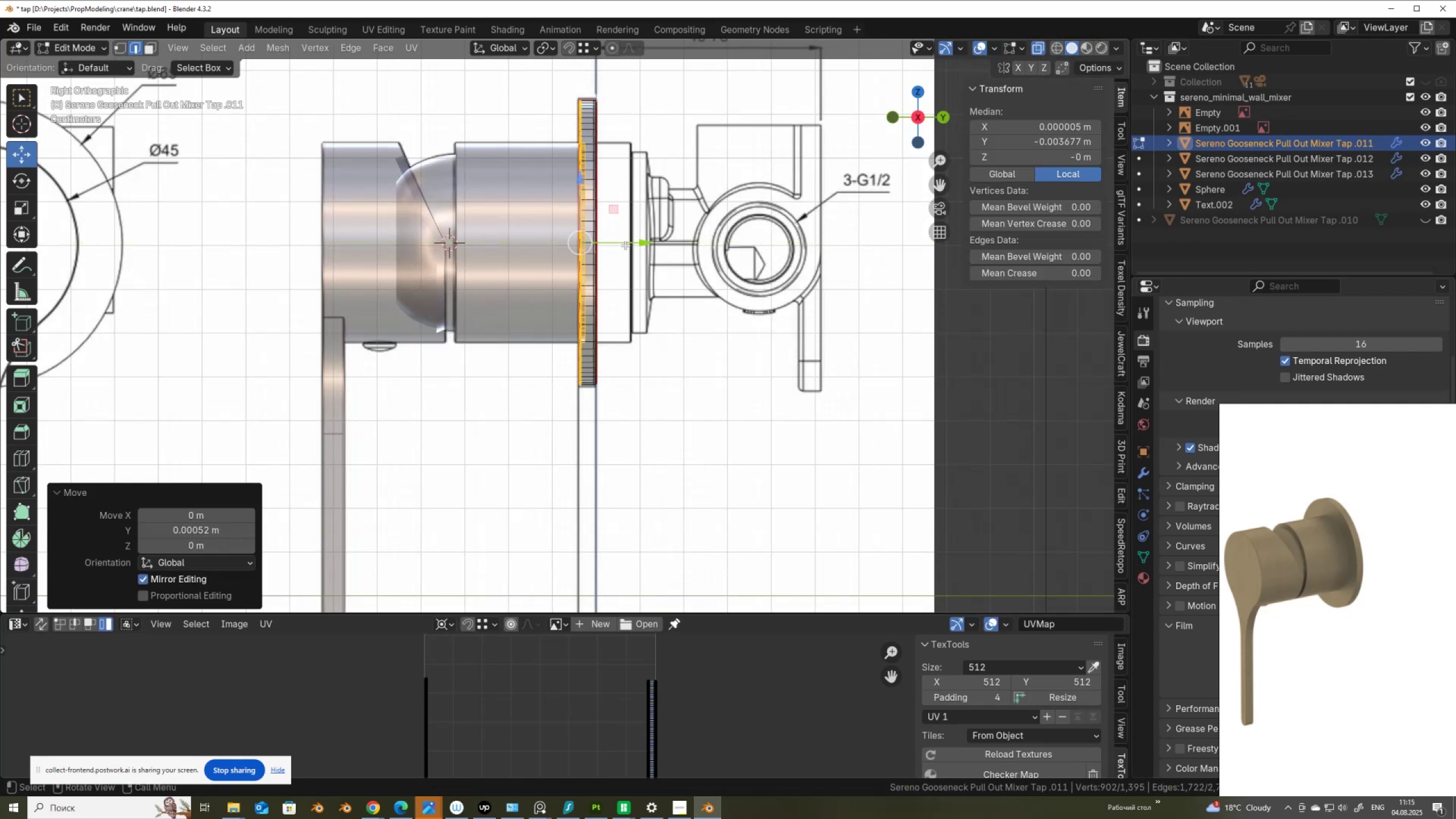 
key(Tab)
 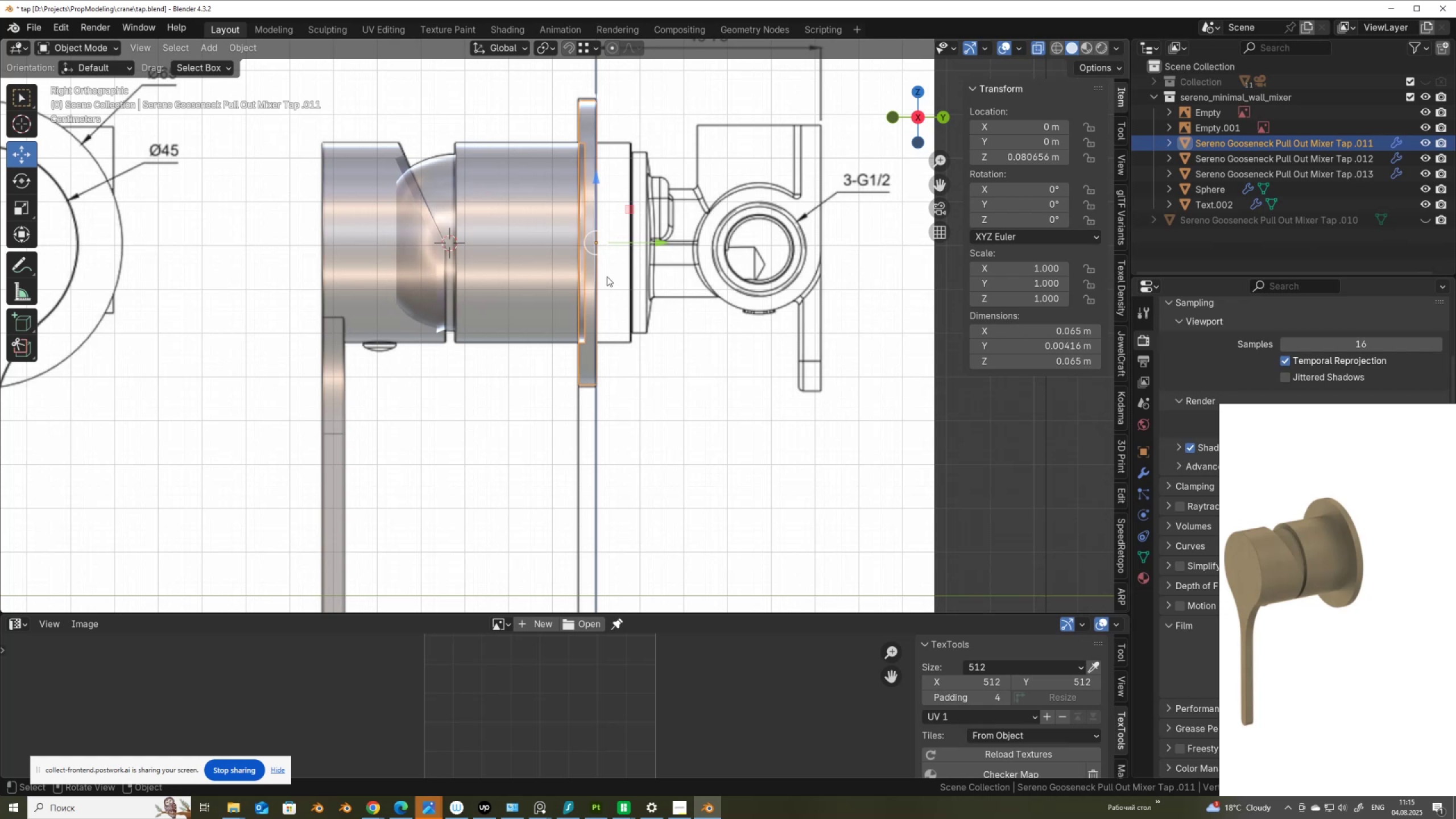 
hold_key(key=AltLeft, duration=0.39)
scroll: coordinate [614, 289], scroll_direction: up, amount: 6.0
 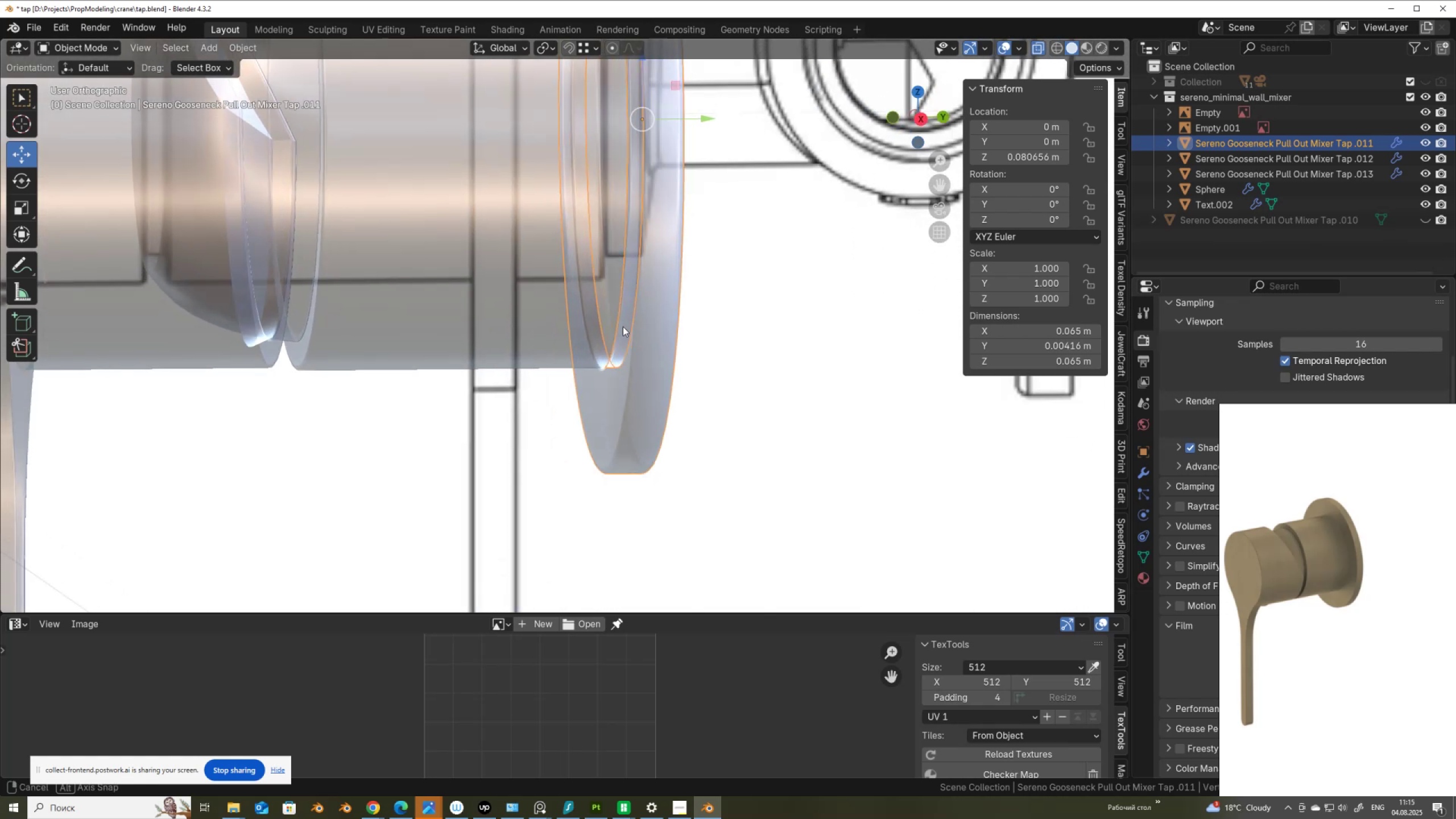 
key(Alt+AltLeft)
 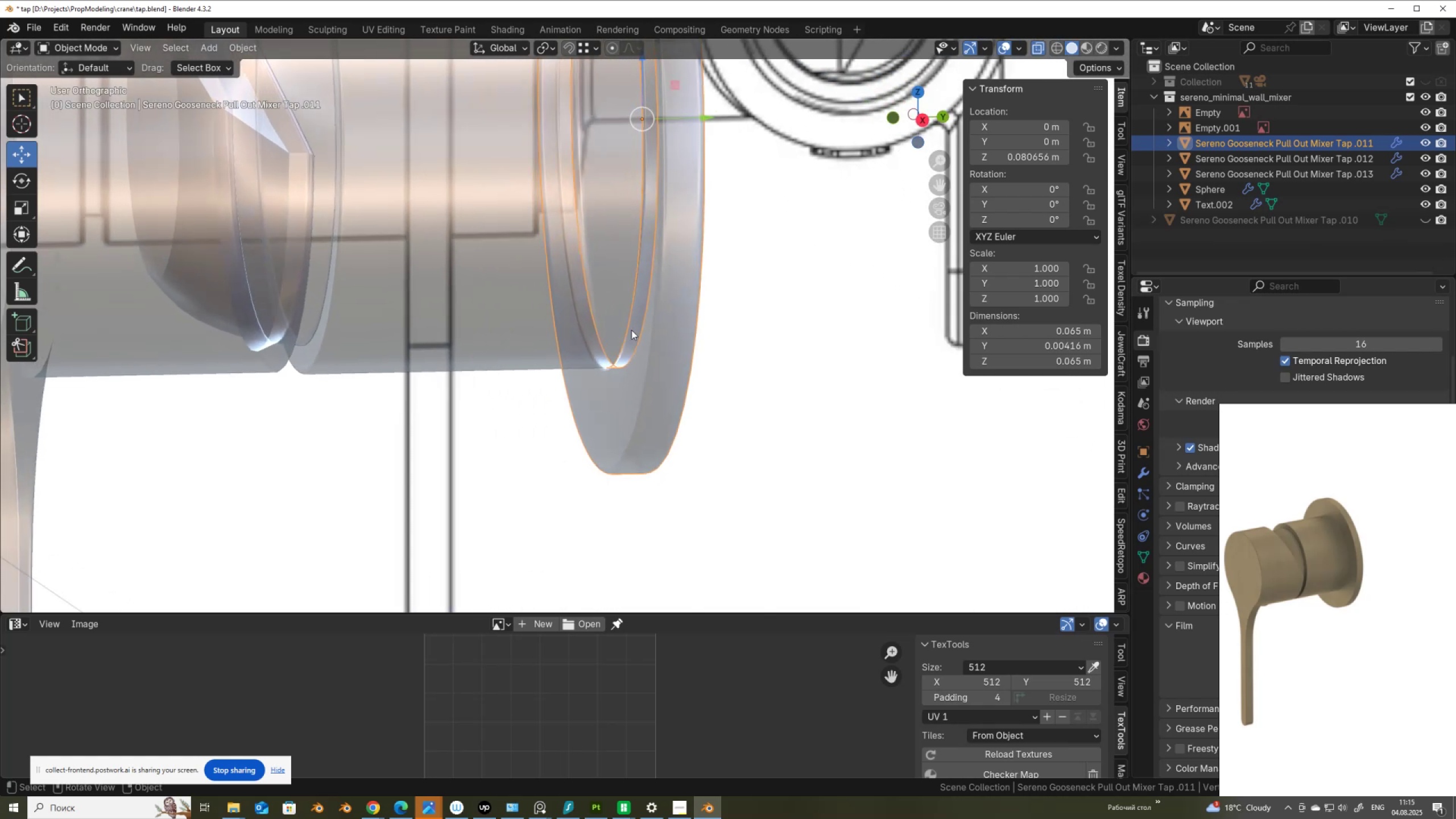 
key(Alt+Z)
 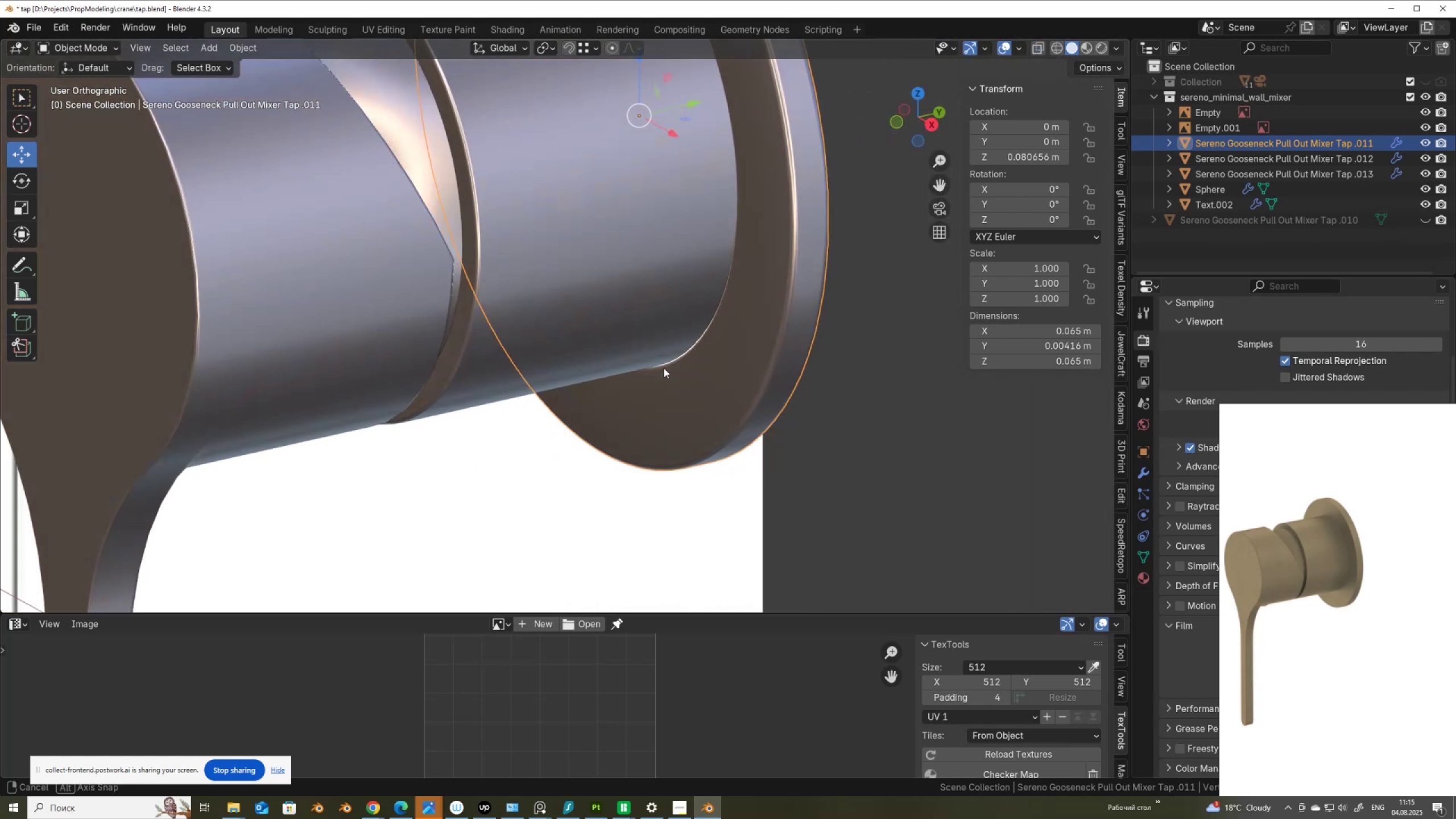 
scroll: coordinate [631, 375], scroll_direction: down, amount: 2.0
 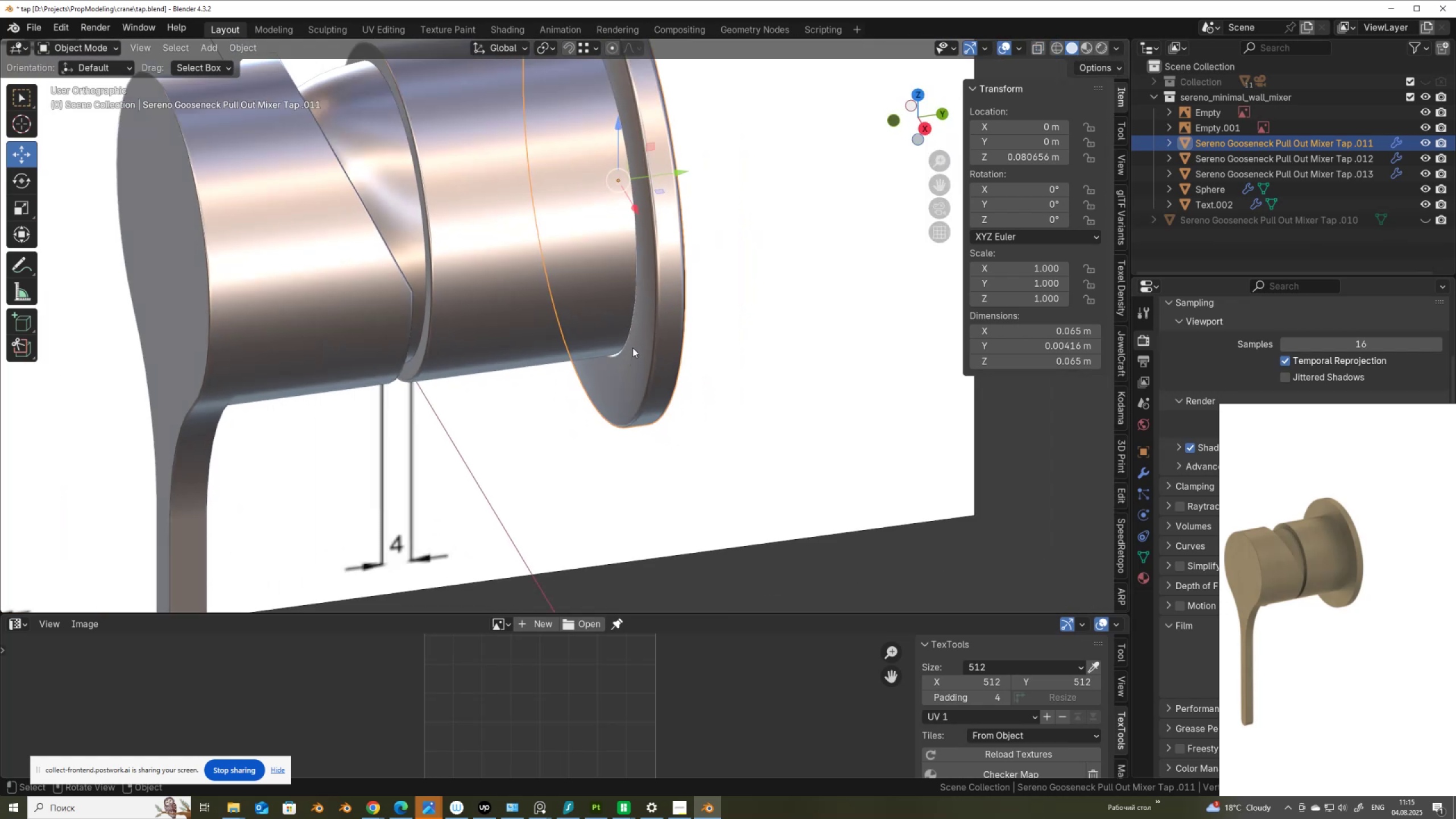 
hold_key(key=ShiftLeft, duration=0.43)
 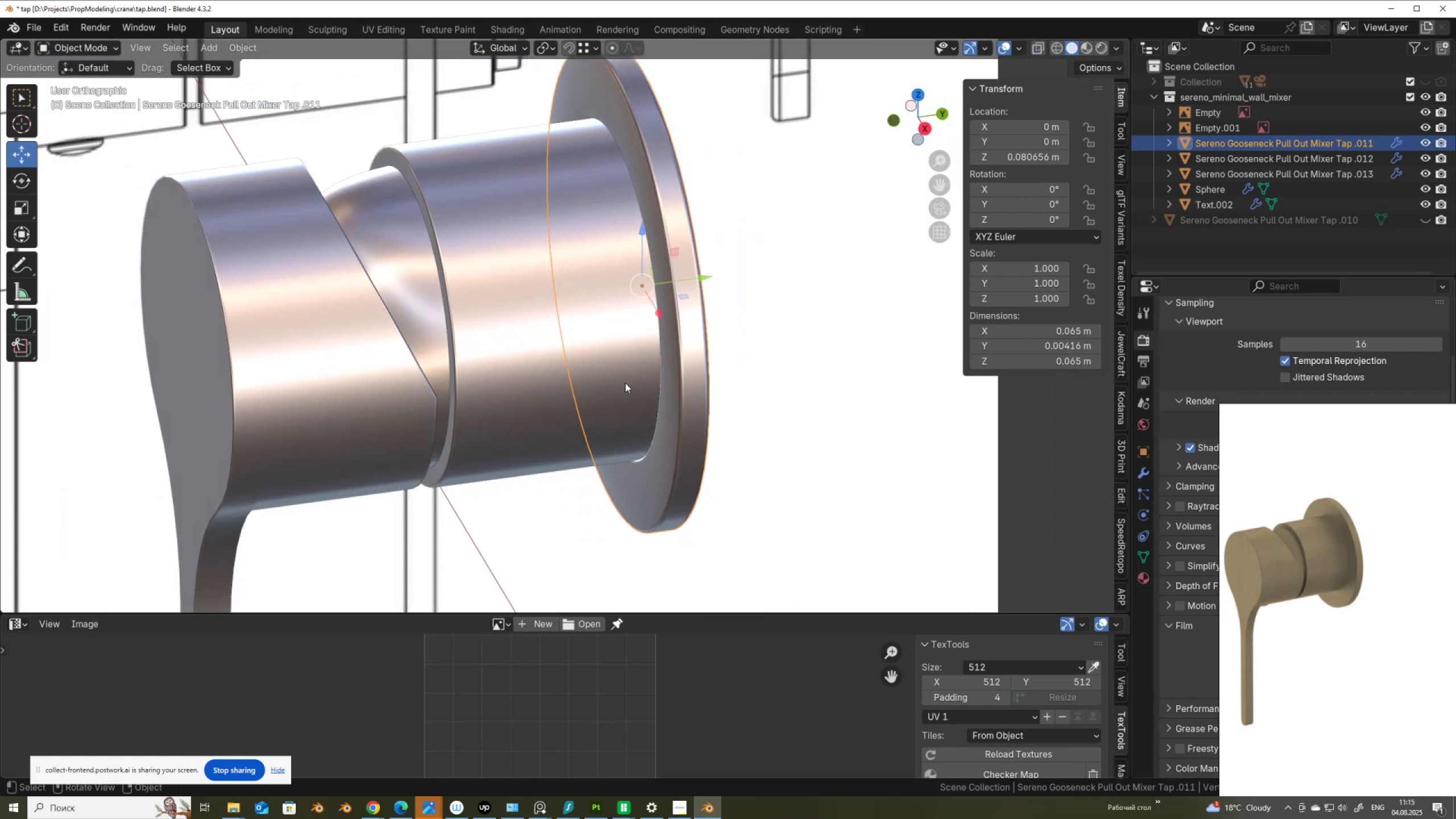 
left_click([625, 383])
 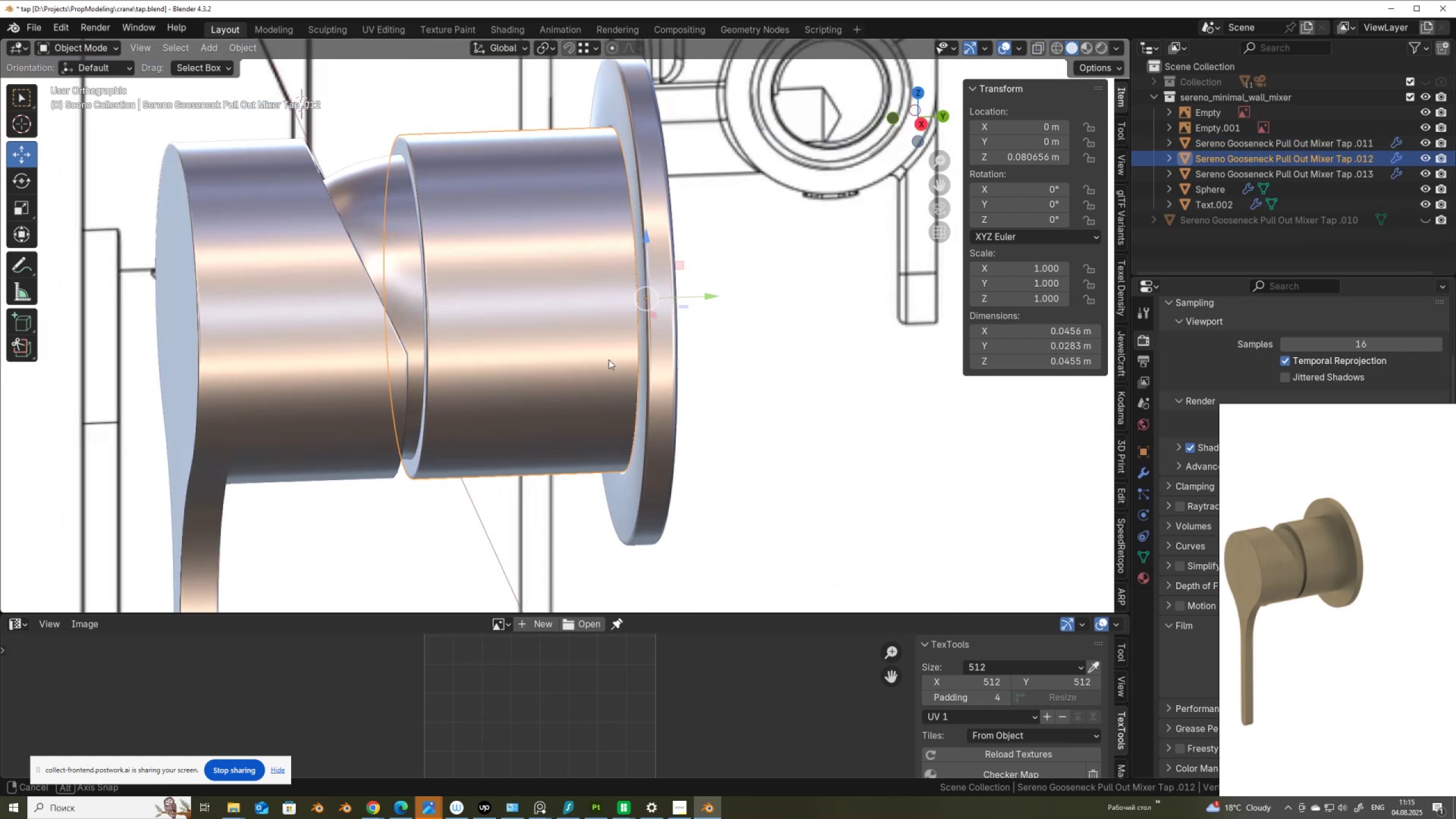 
key(Tab)
 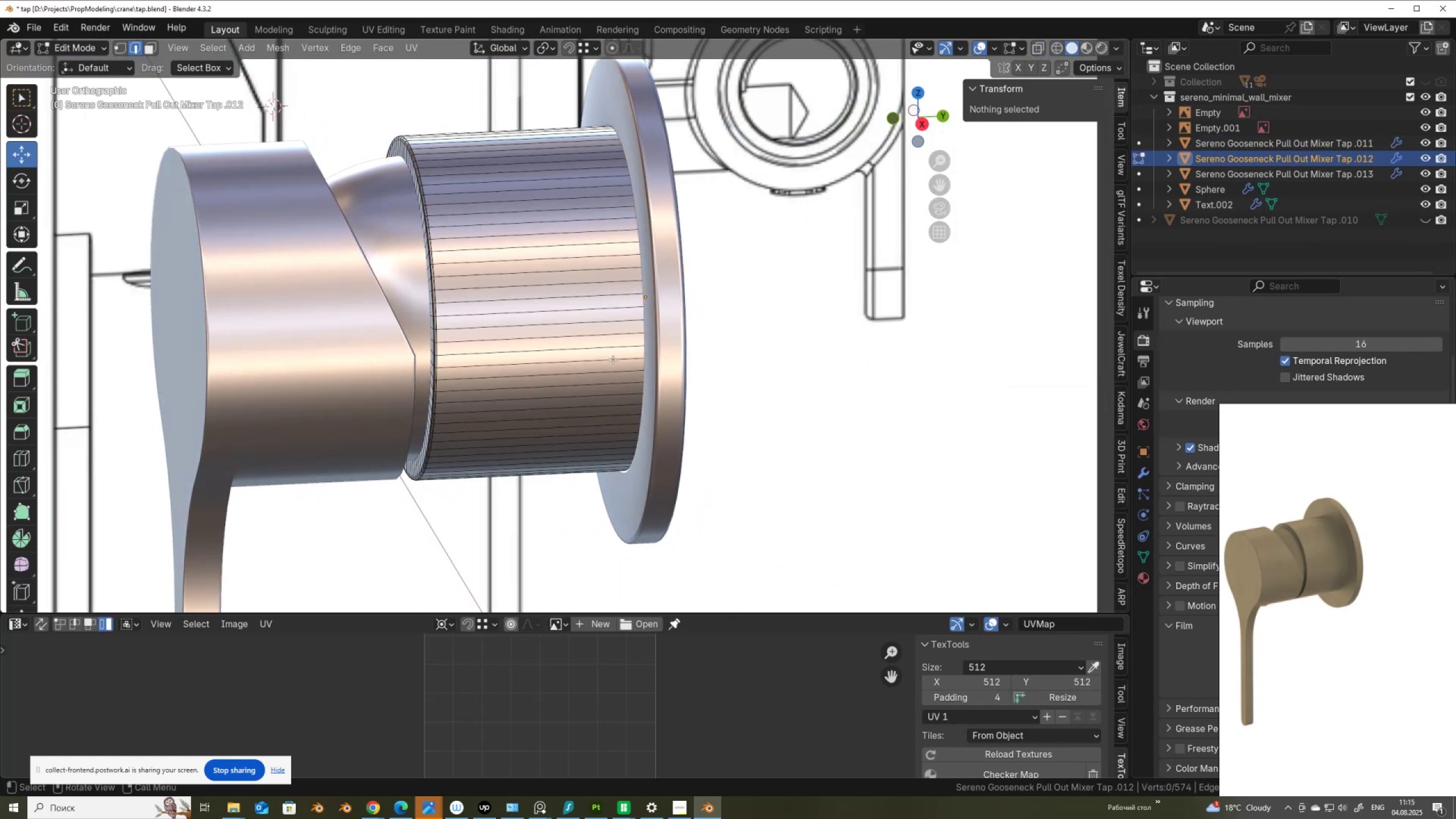 
scroll: coordinate [607, 387], scroll_direction: up, amount: 3.0
 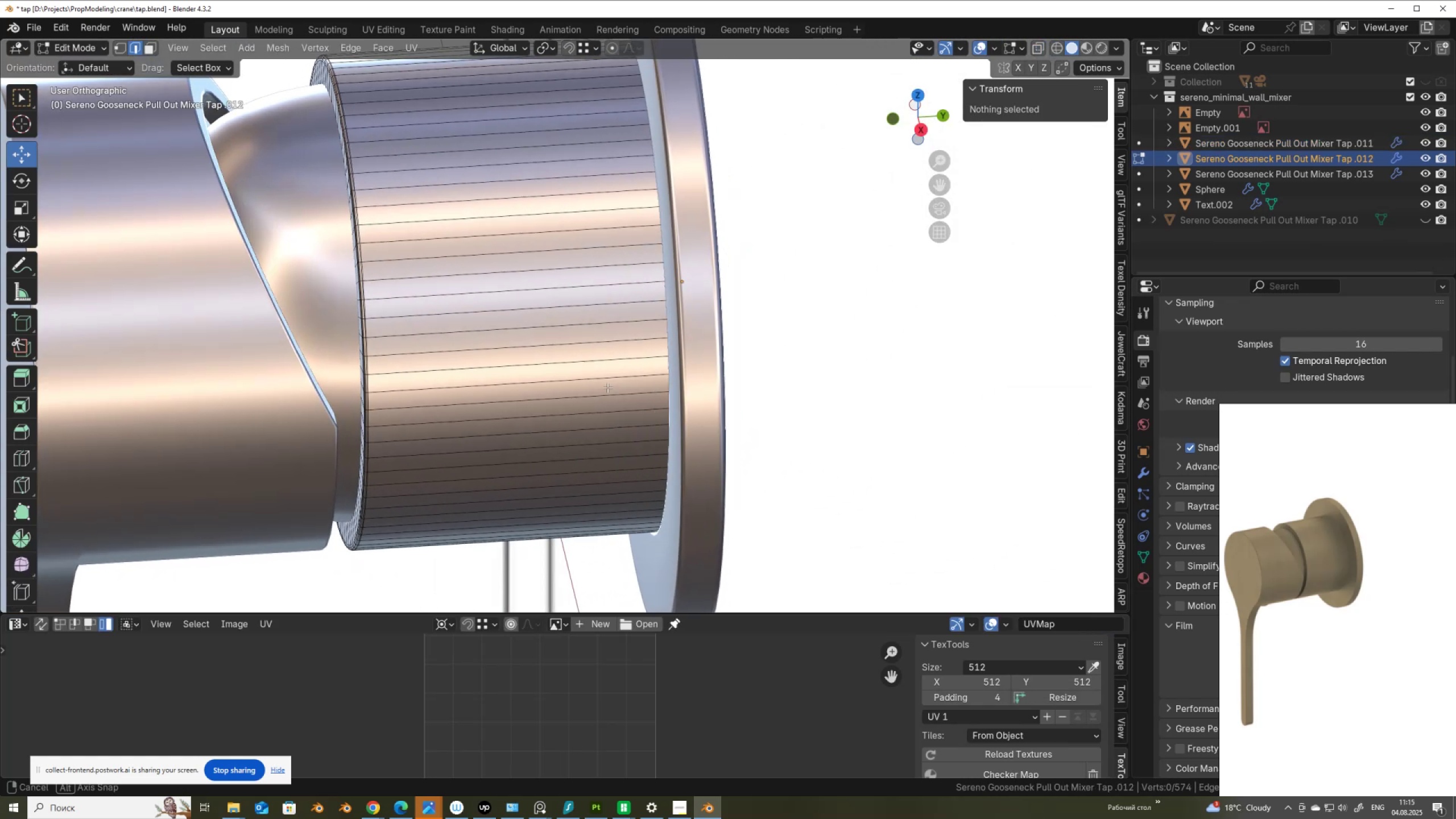 
key(Alt+AltLeft)
 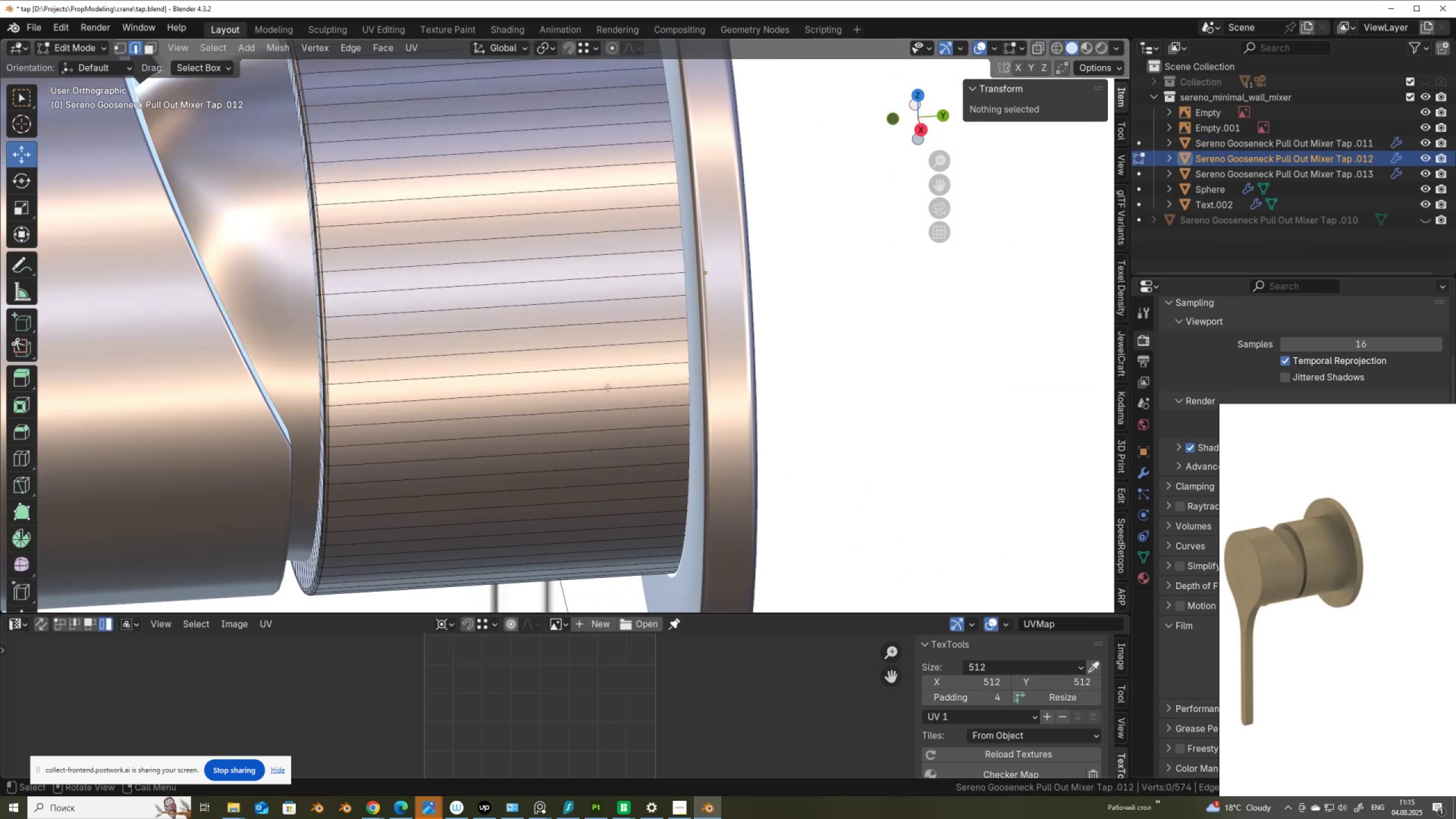 
key(Alt+Z)
 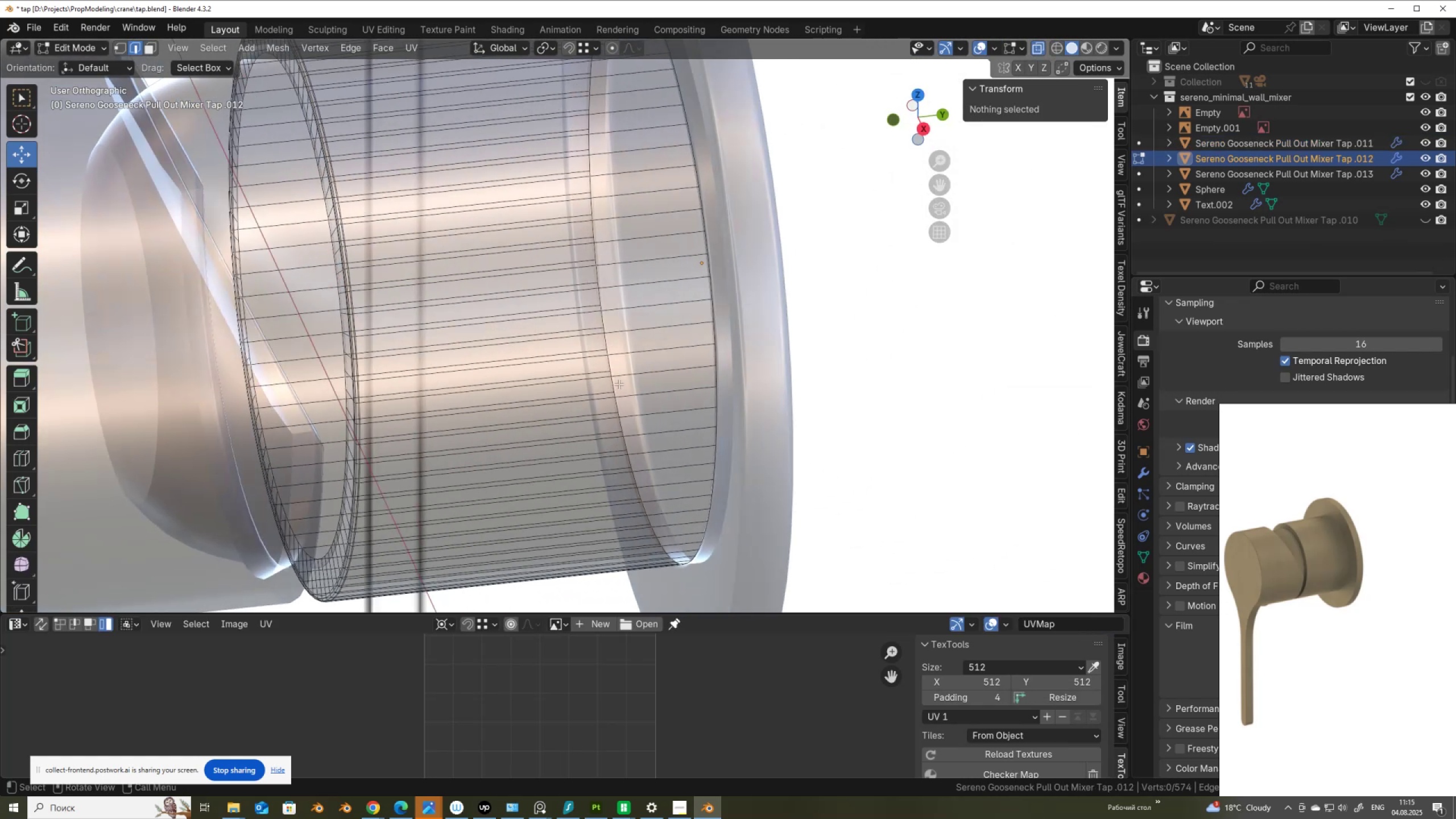 
key(Alt+AltLeft)
 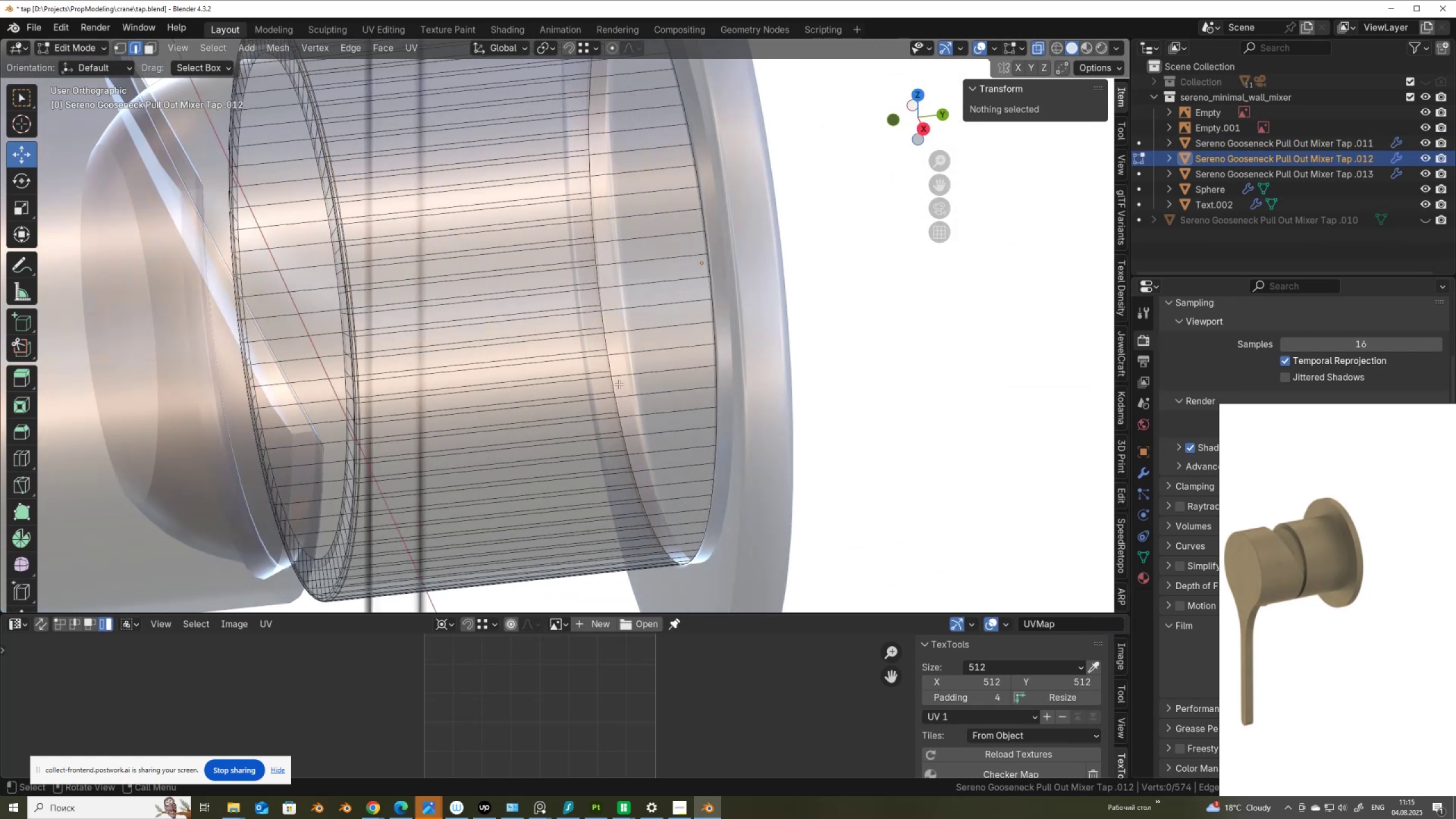 
key(Alt+Z)
 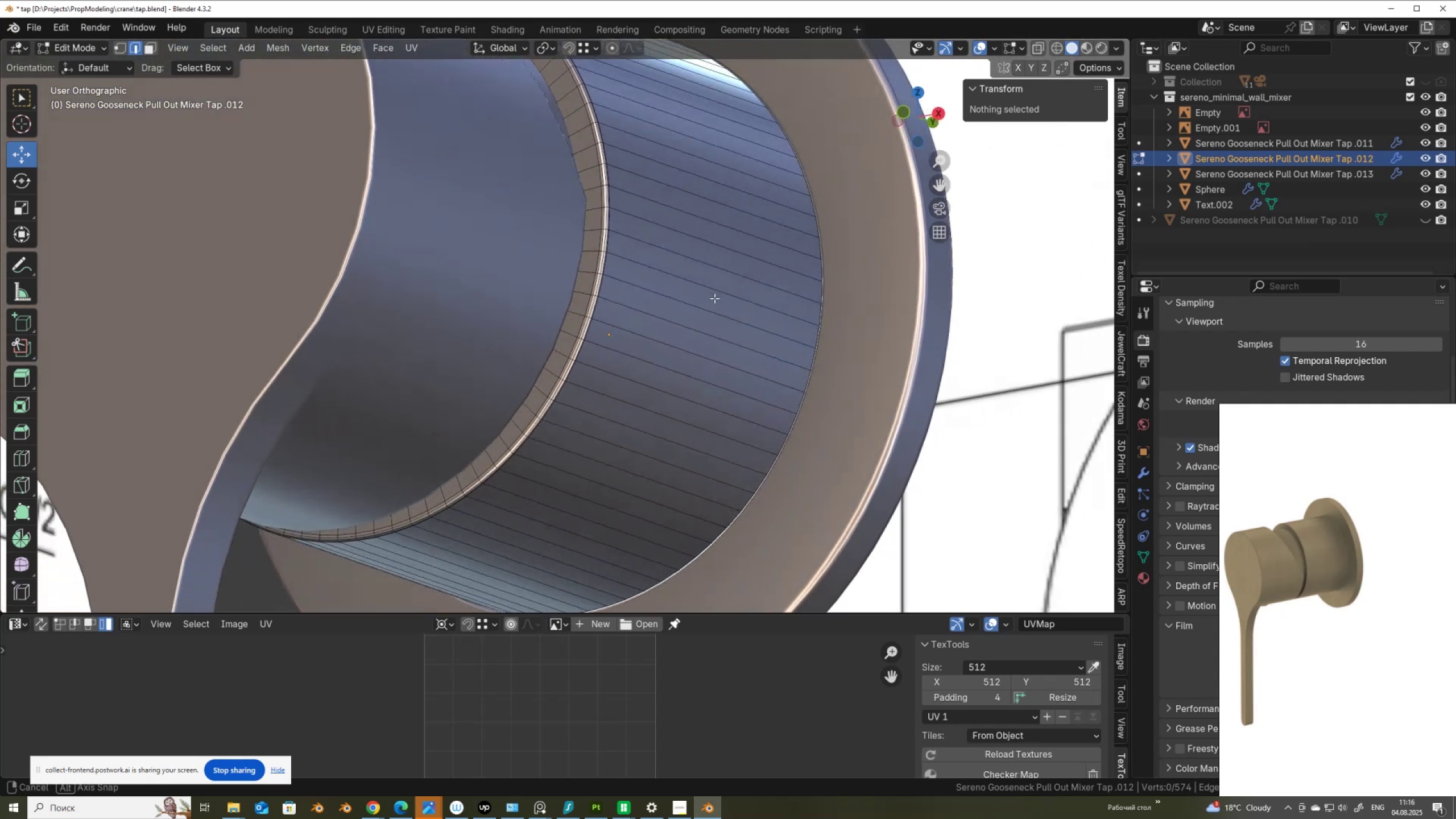 
scroll: coordinate [708, 307], scroll_direction: down, amount: 6.0
 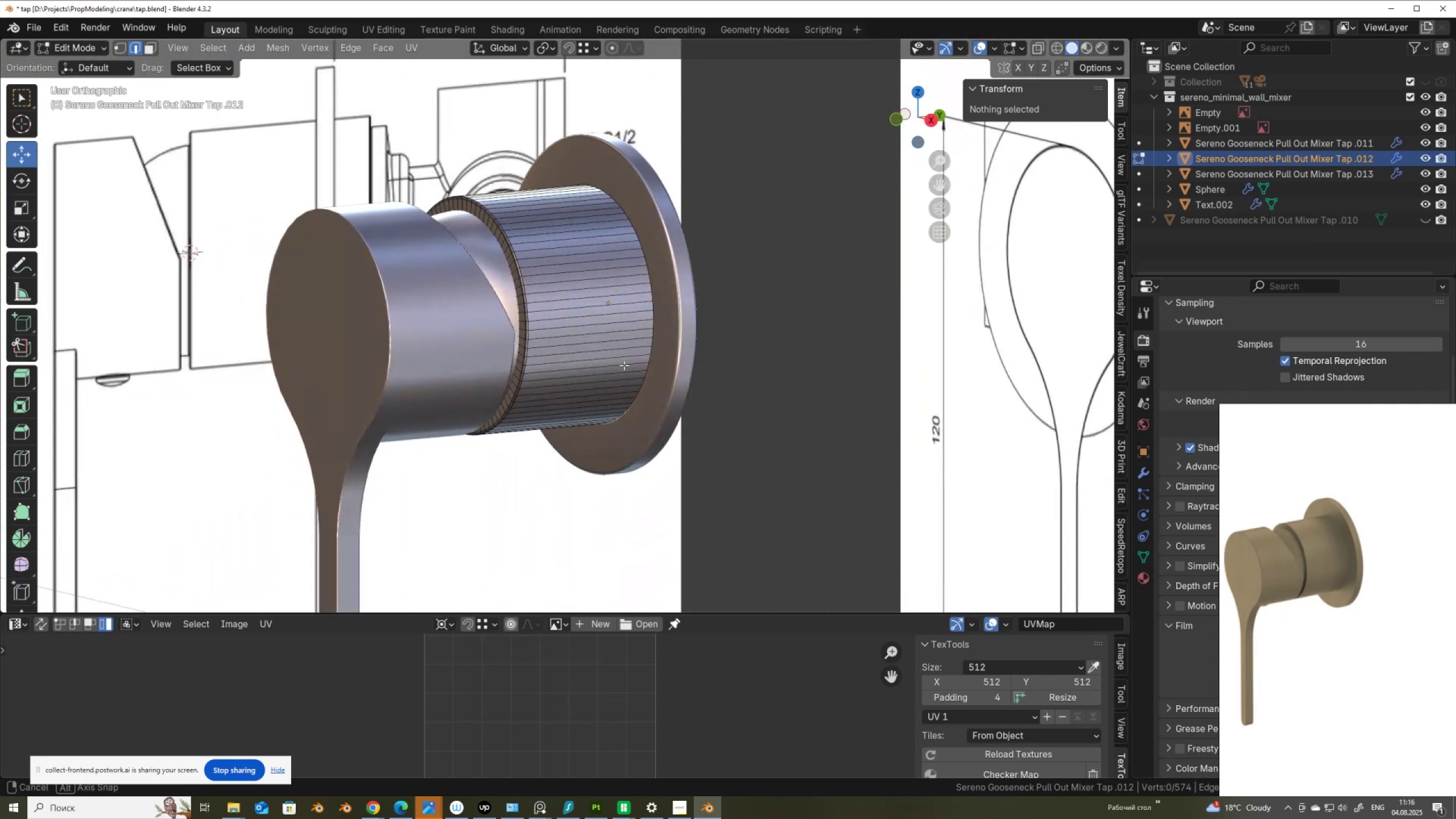 
wait(5.27)
 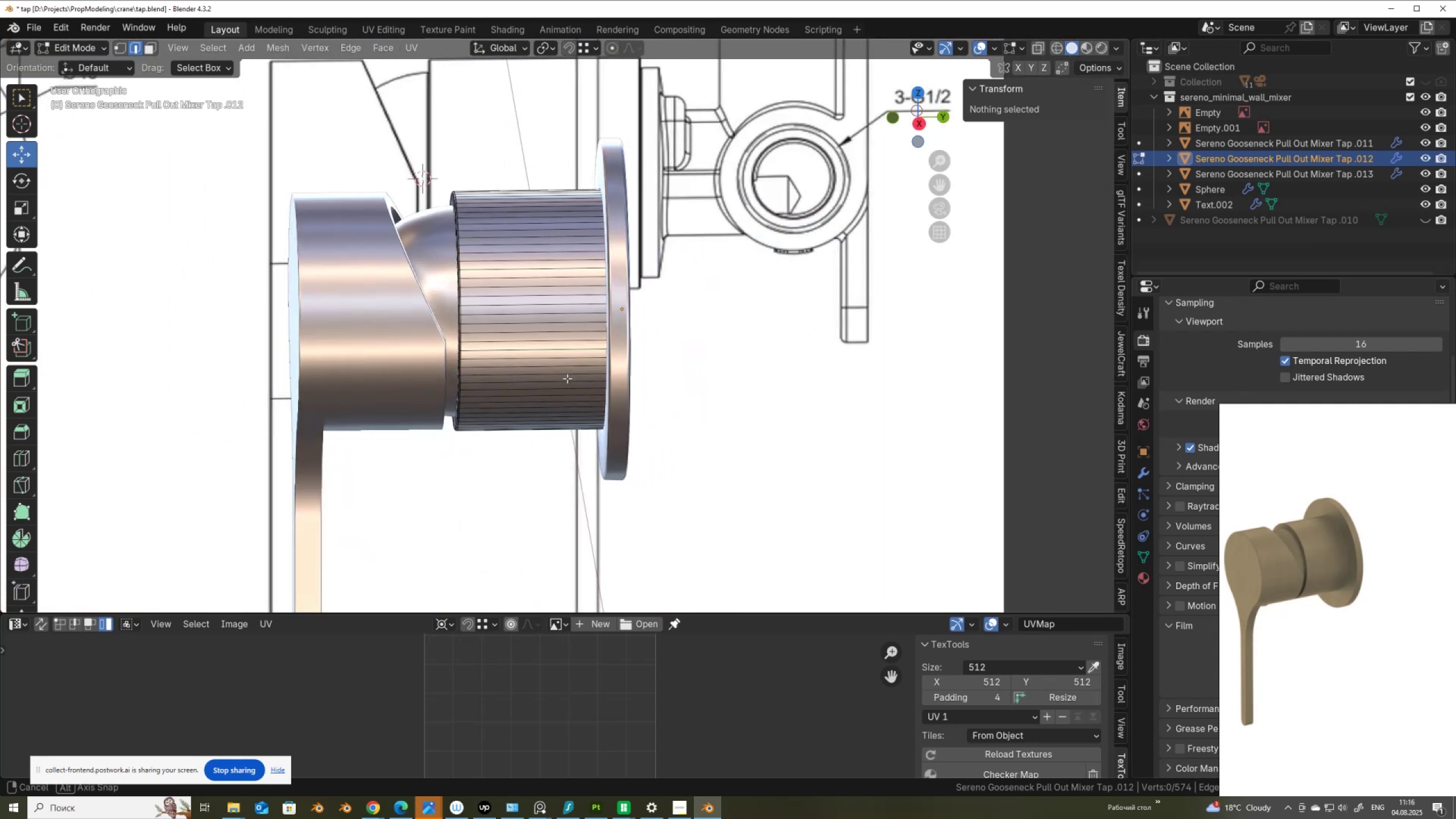 
scroll: coordinate [638, 372], scroll_direction: up, amount: 1.0
 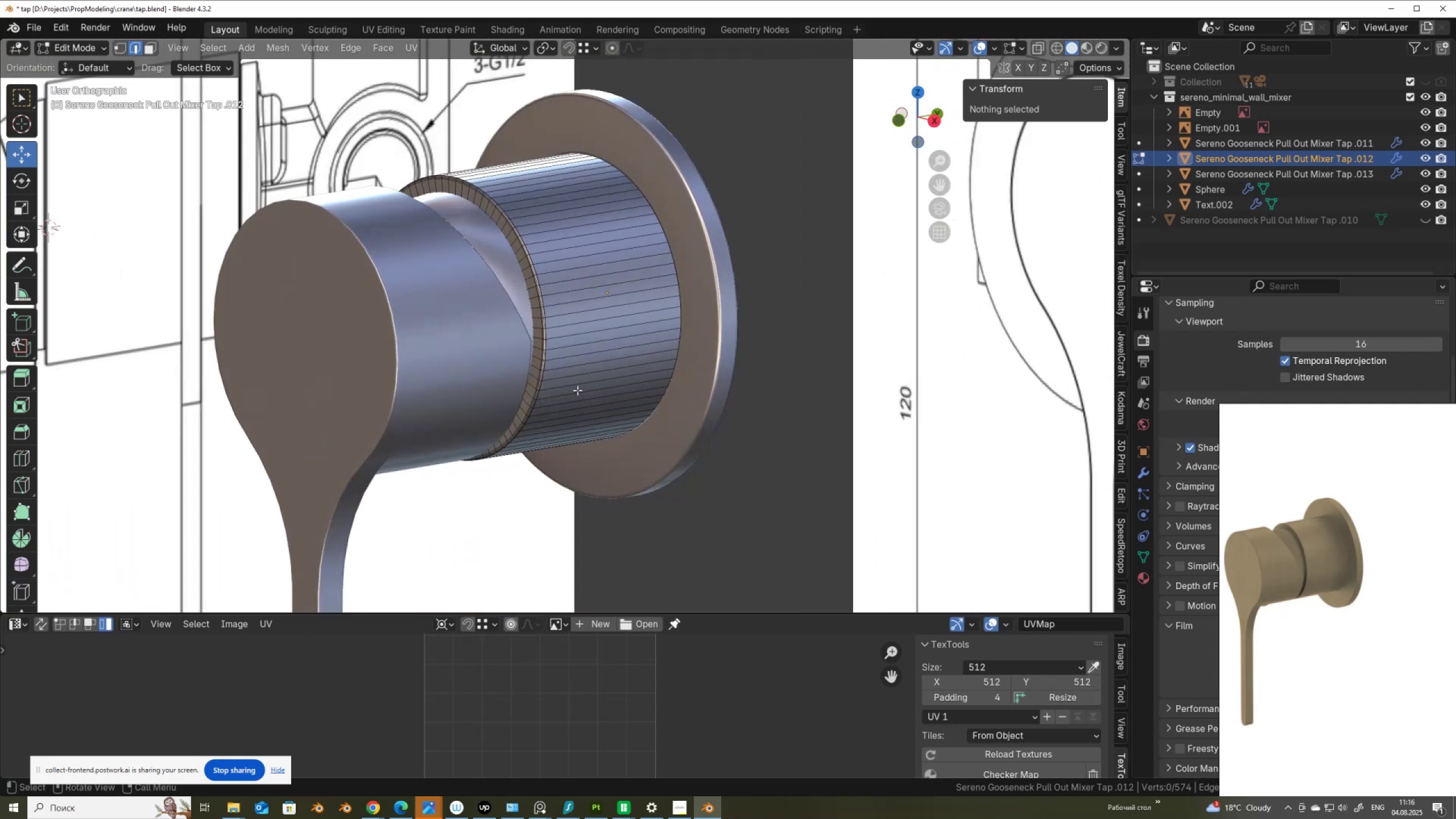 
key(Alt+AltLeft)
 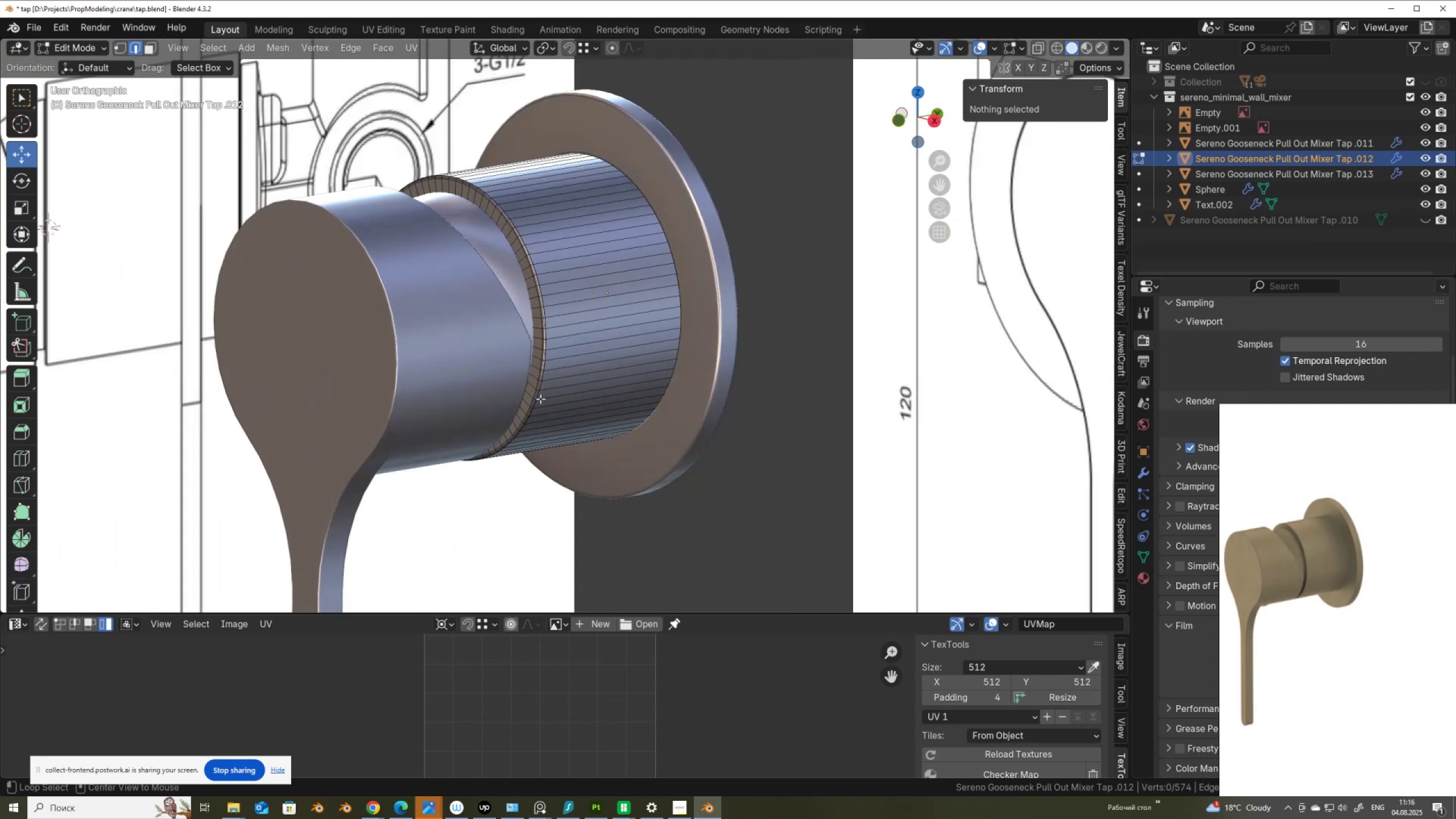 
key(Alt+Z)
 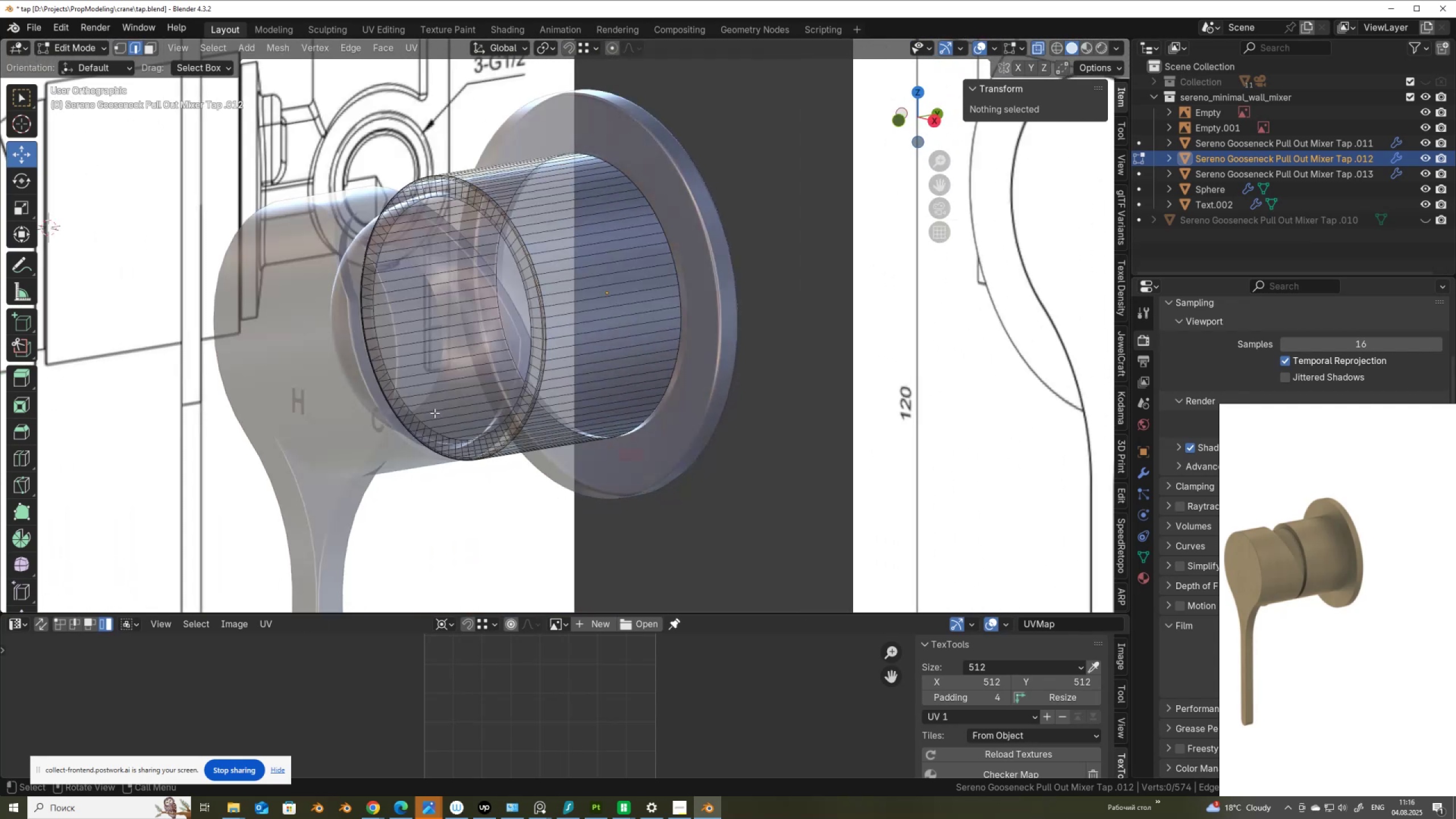 
scroll: coordinate [434, 413], scroll_direction: up, amount: 1.0
 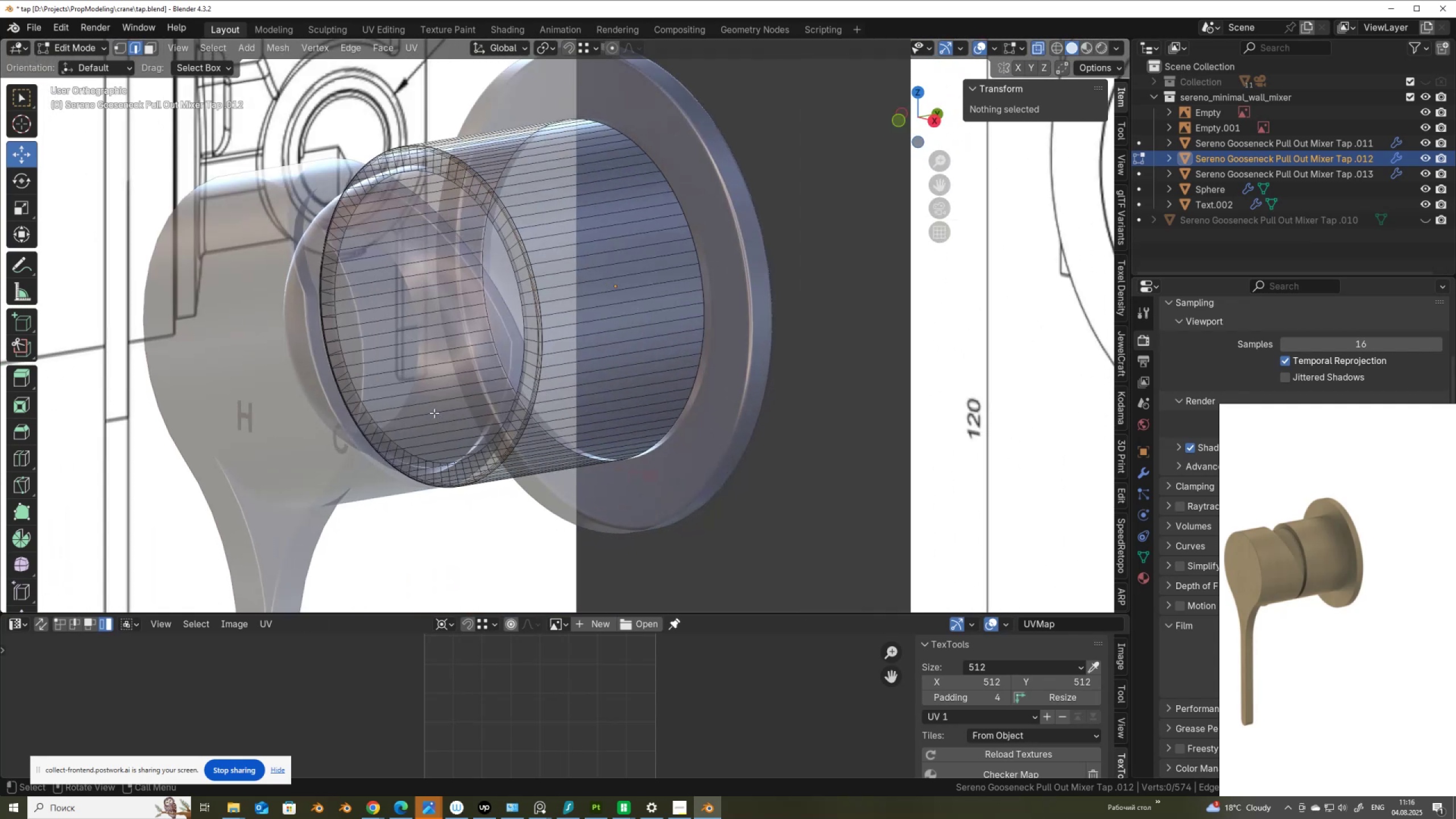 
key(Tab)
 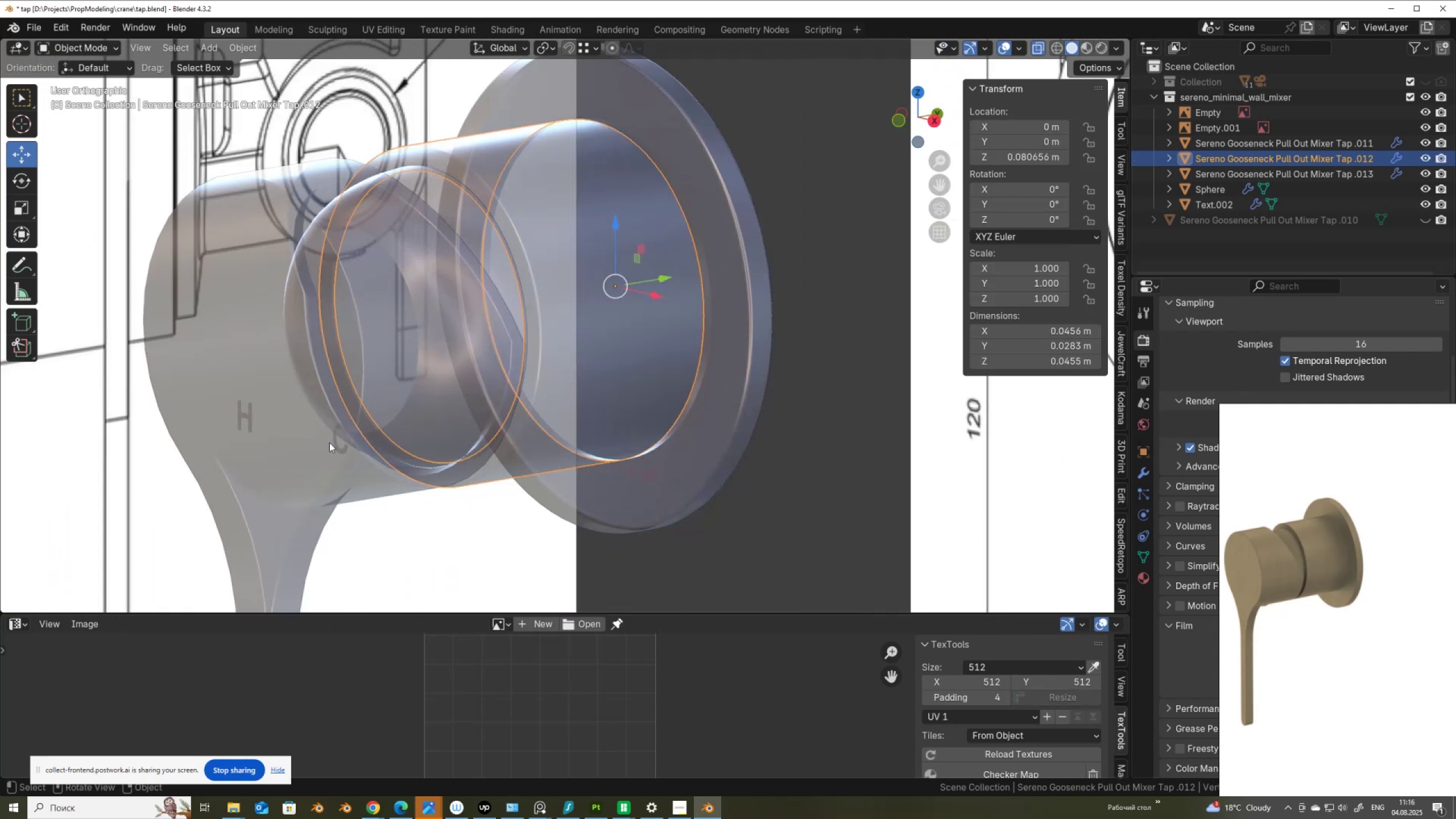 
left_click([331, 444])
 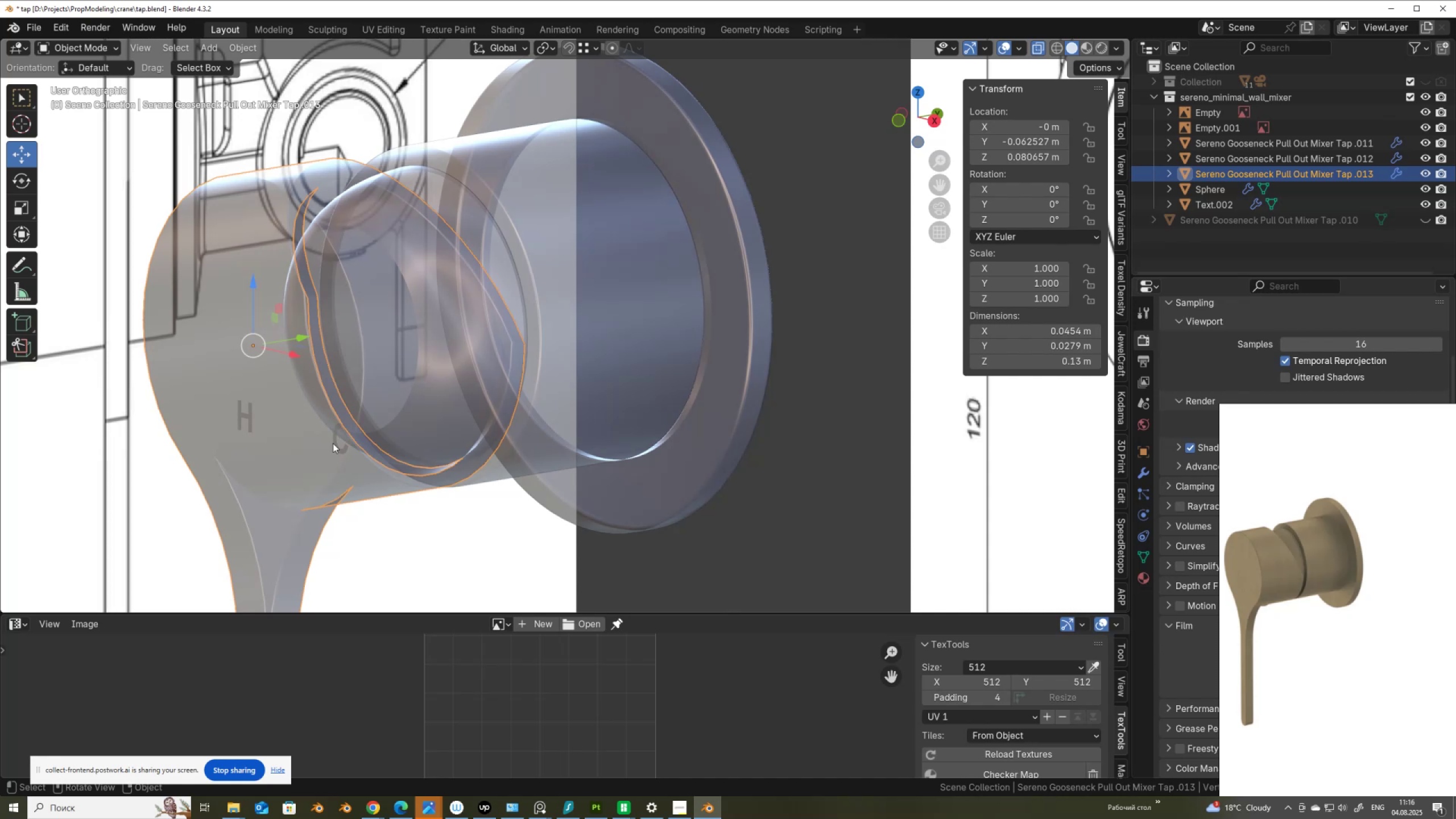 
left_click([333, 443])
 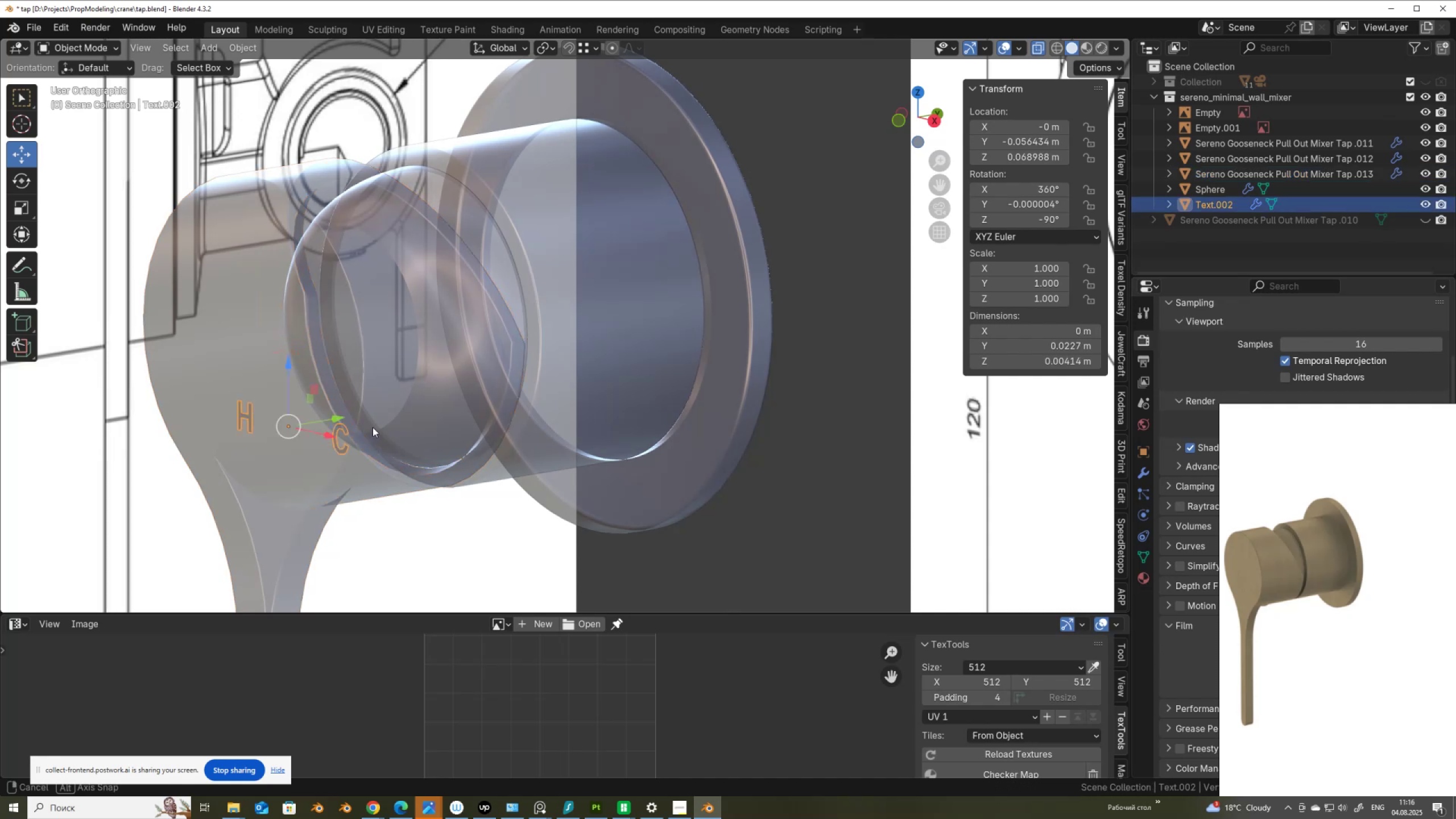 
hold_key(key=AltLeft, duration=0.44)
 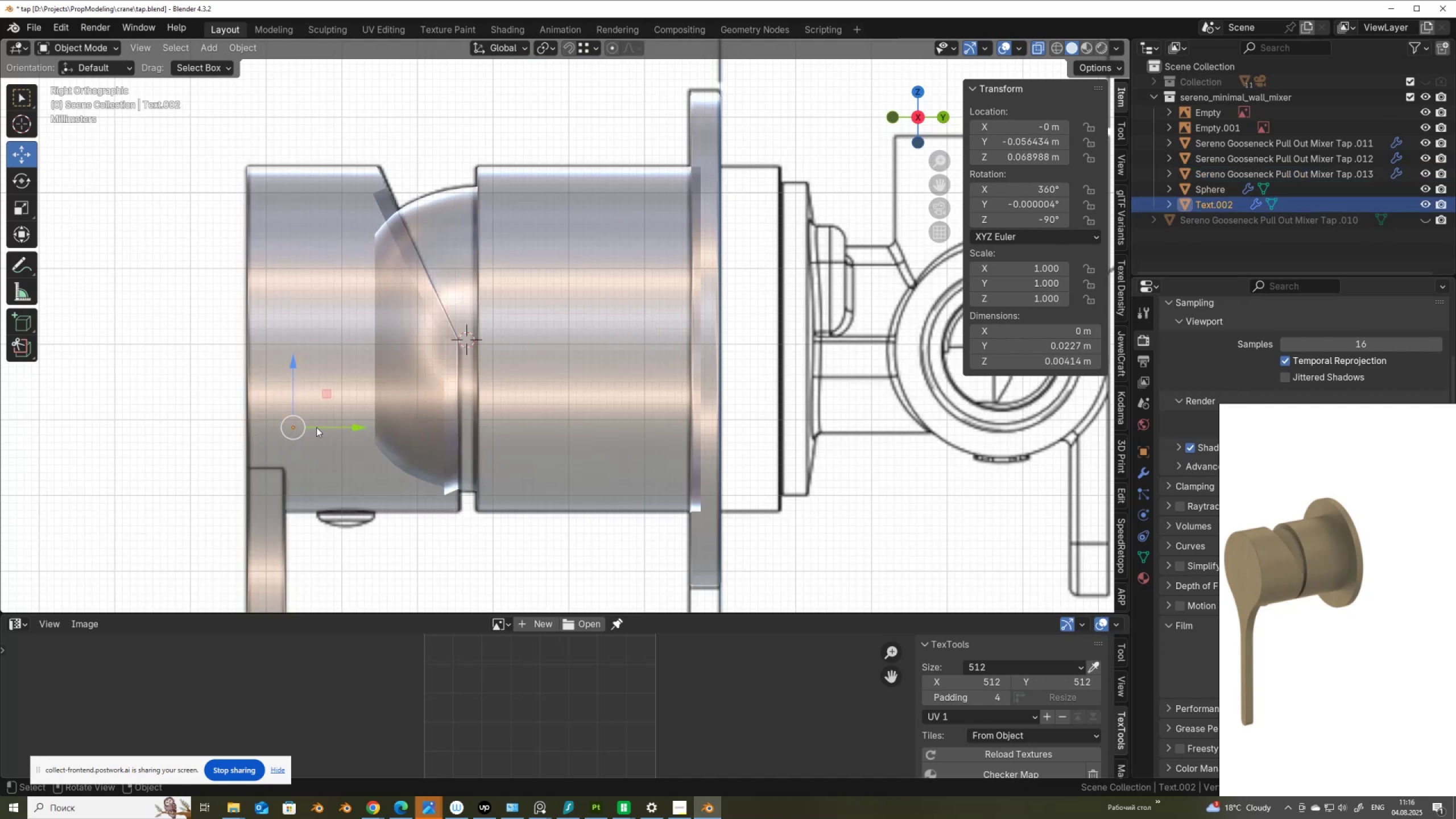 
left_click_drag(start_coordinate=[316, 427], to_coordinate=[266, 417])
 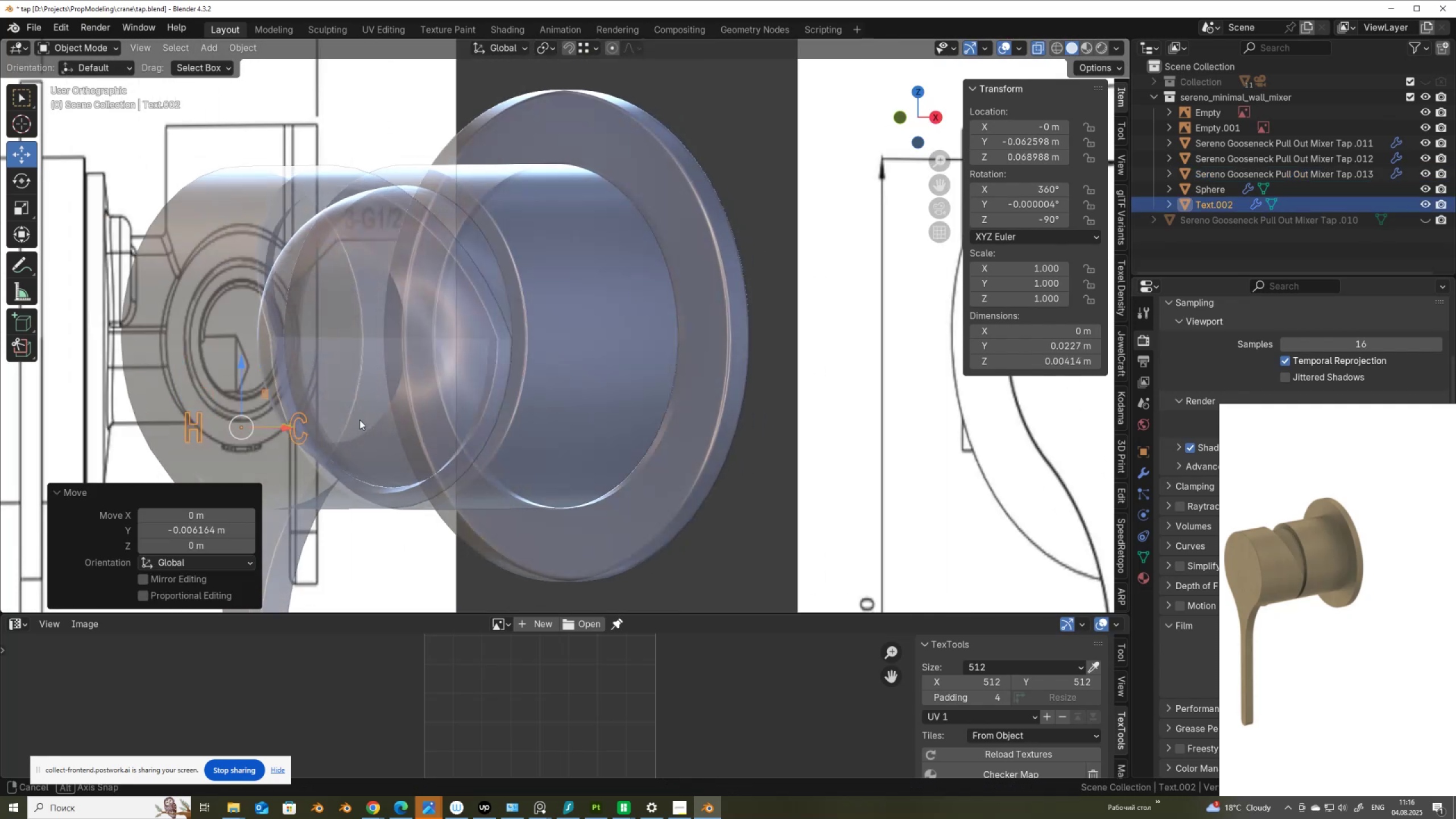 
key(Alt+AltLeft)
 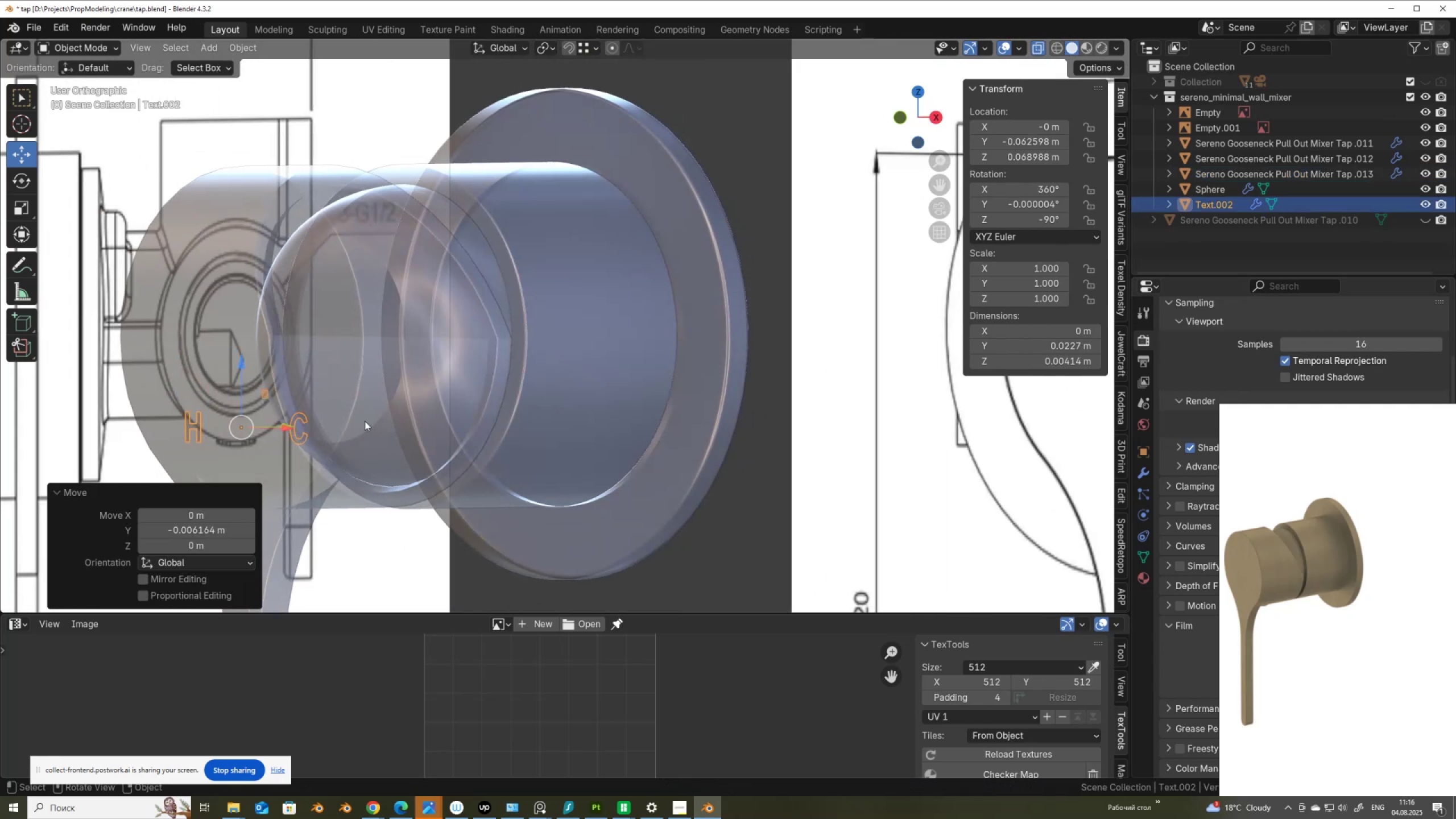 
key(Alt+Z)
 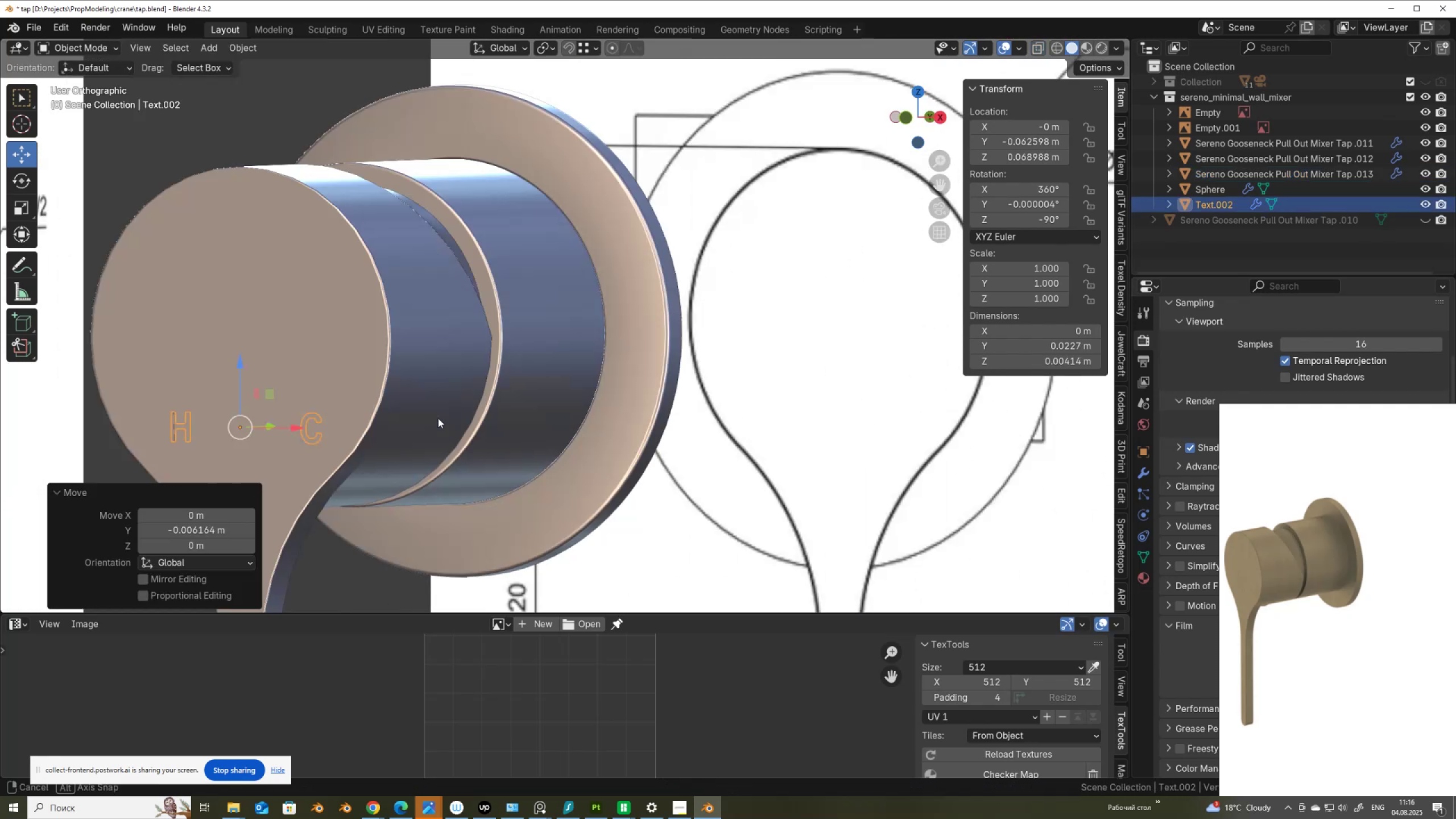 
hold_key(key=ShiftLeft, duration=0.55)
 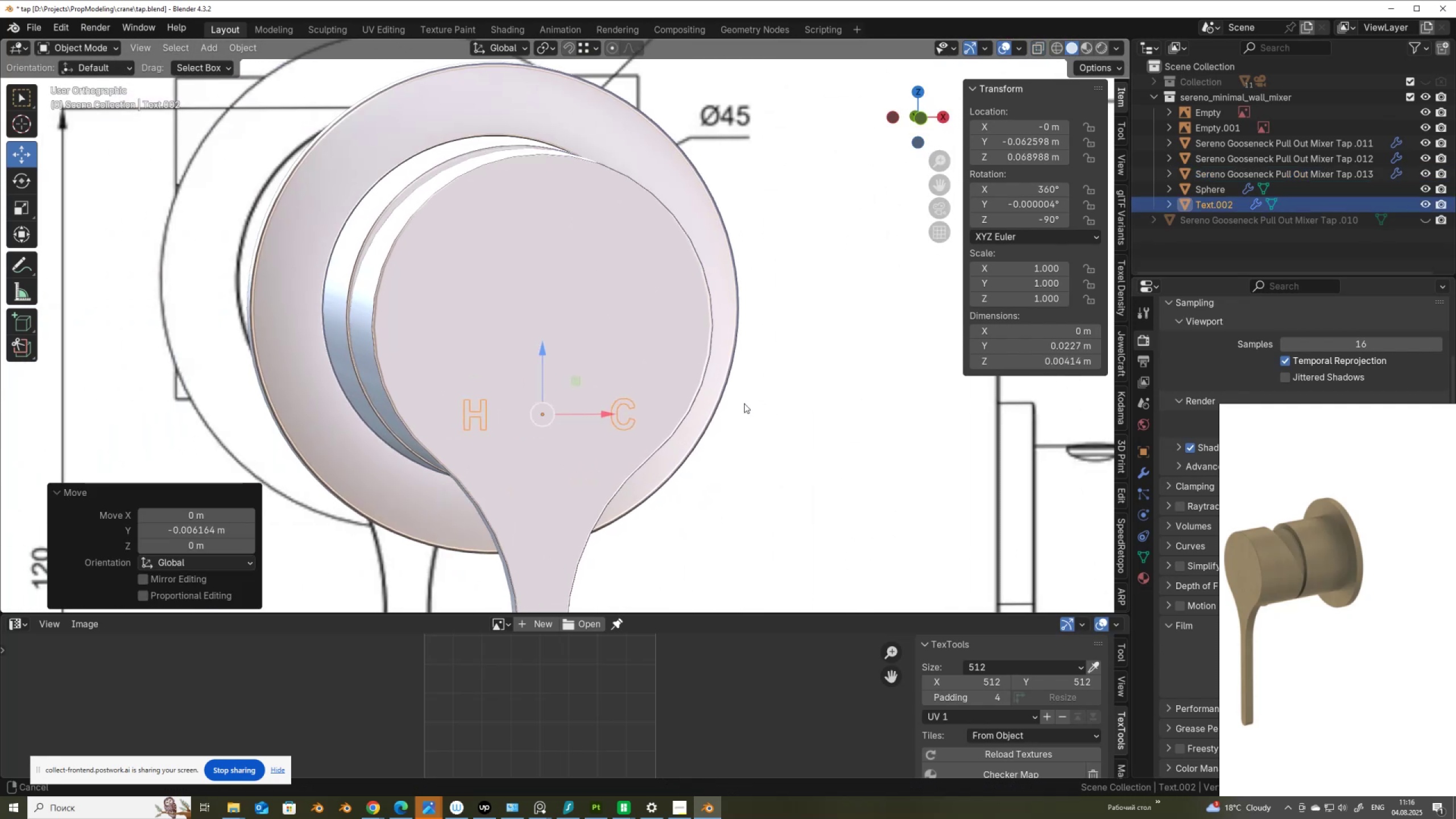 
scroll: coordinate [733, 412], scroll_direction: up, amount: 2.0
 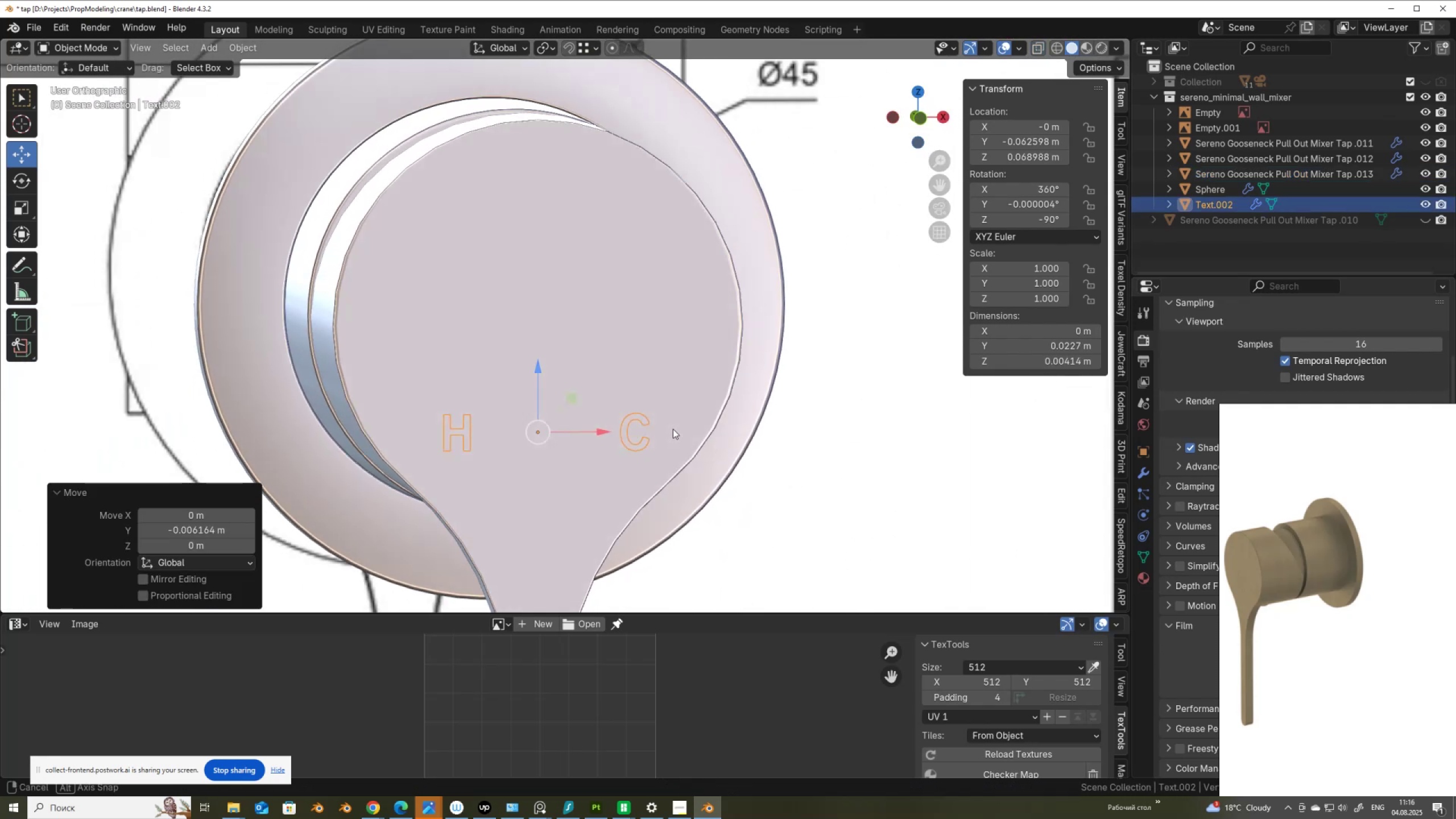 
hold_key(key=AltLeft, duration=0.39)
 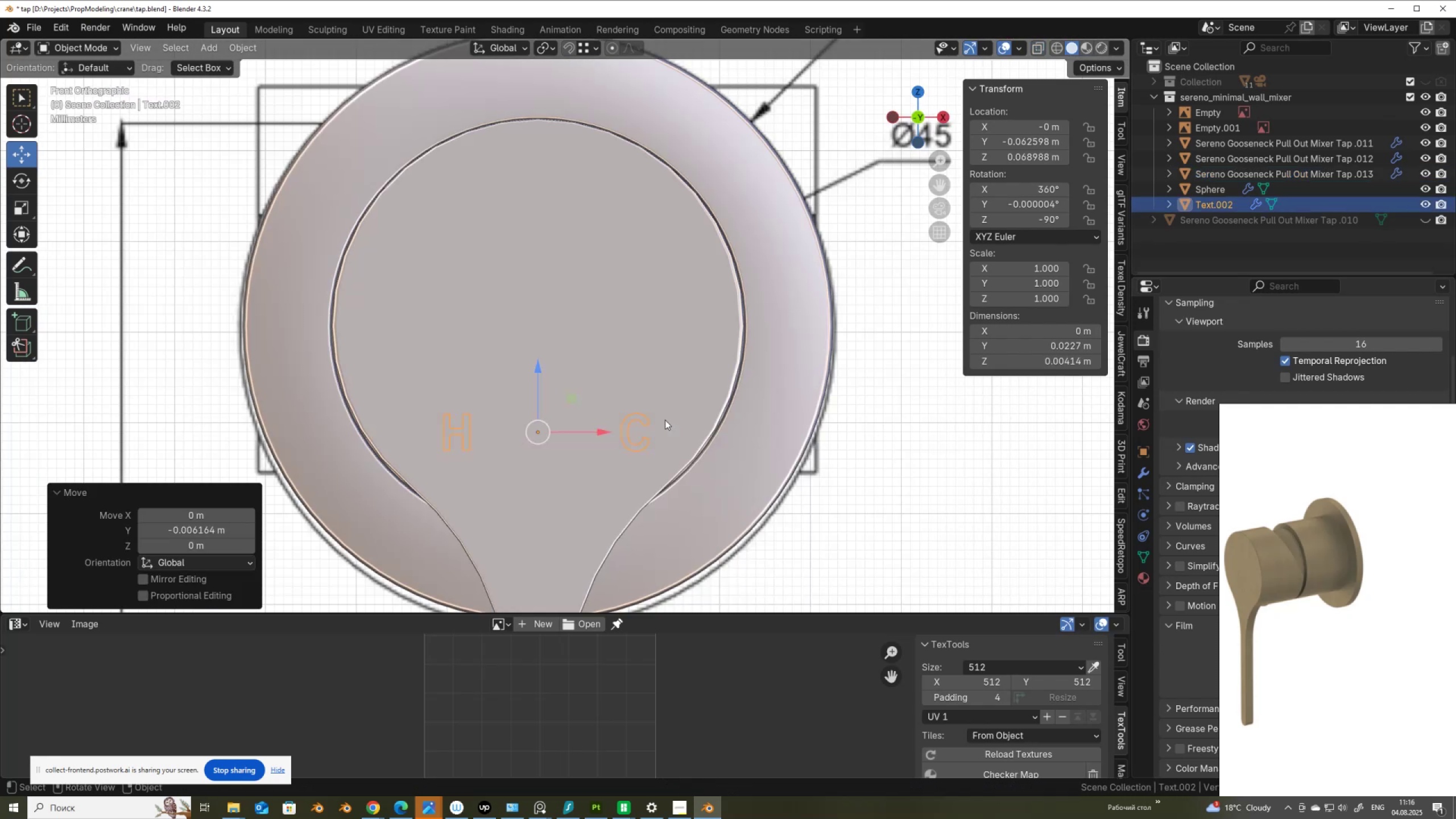 
scroll: coordinate [665, 420], scroll_direction: down, amount: 2.0
 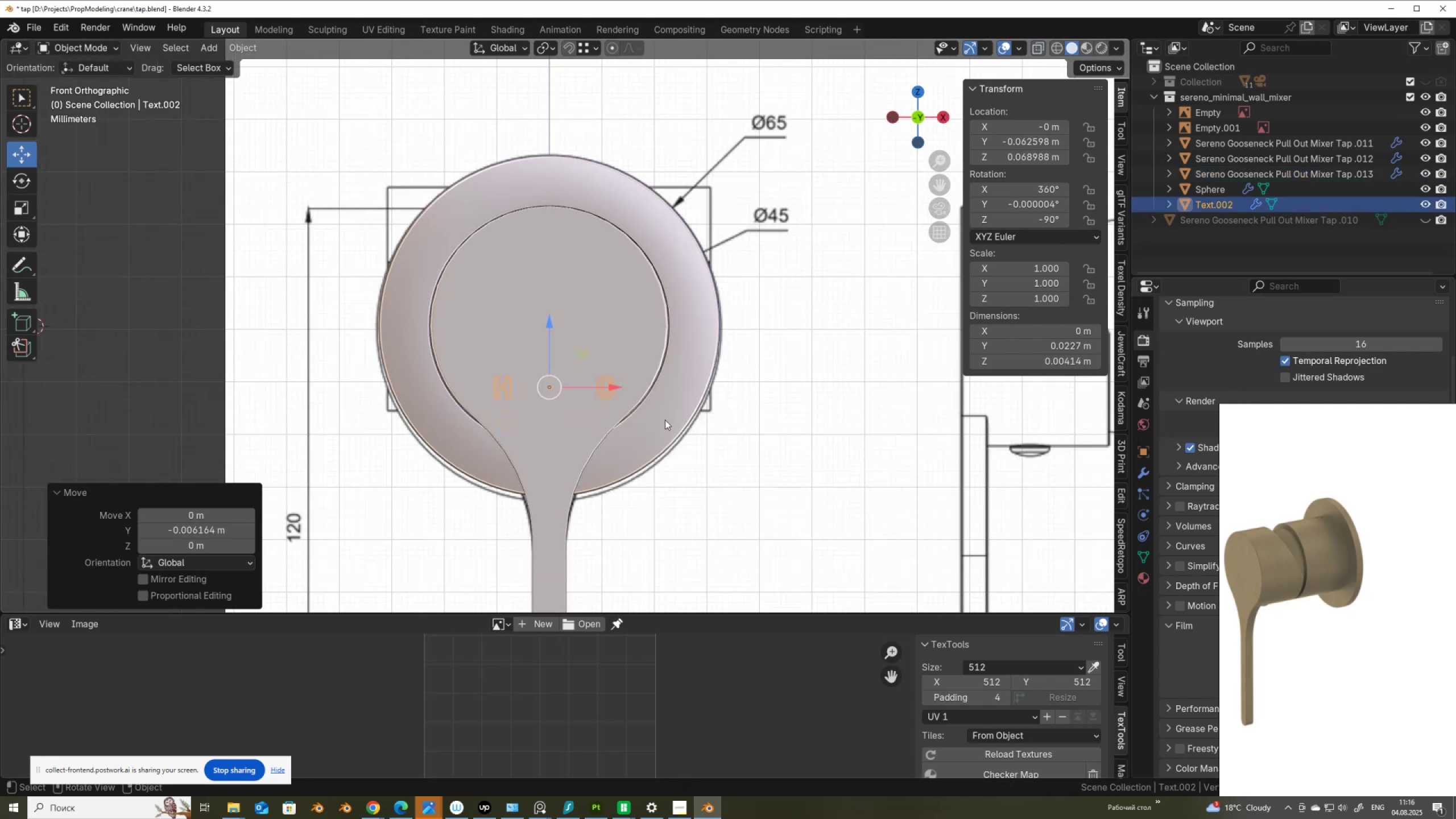 
key(Alt+AltLeft)
 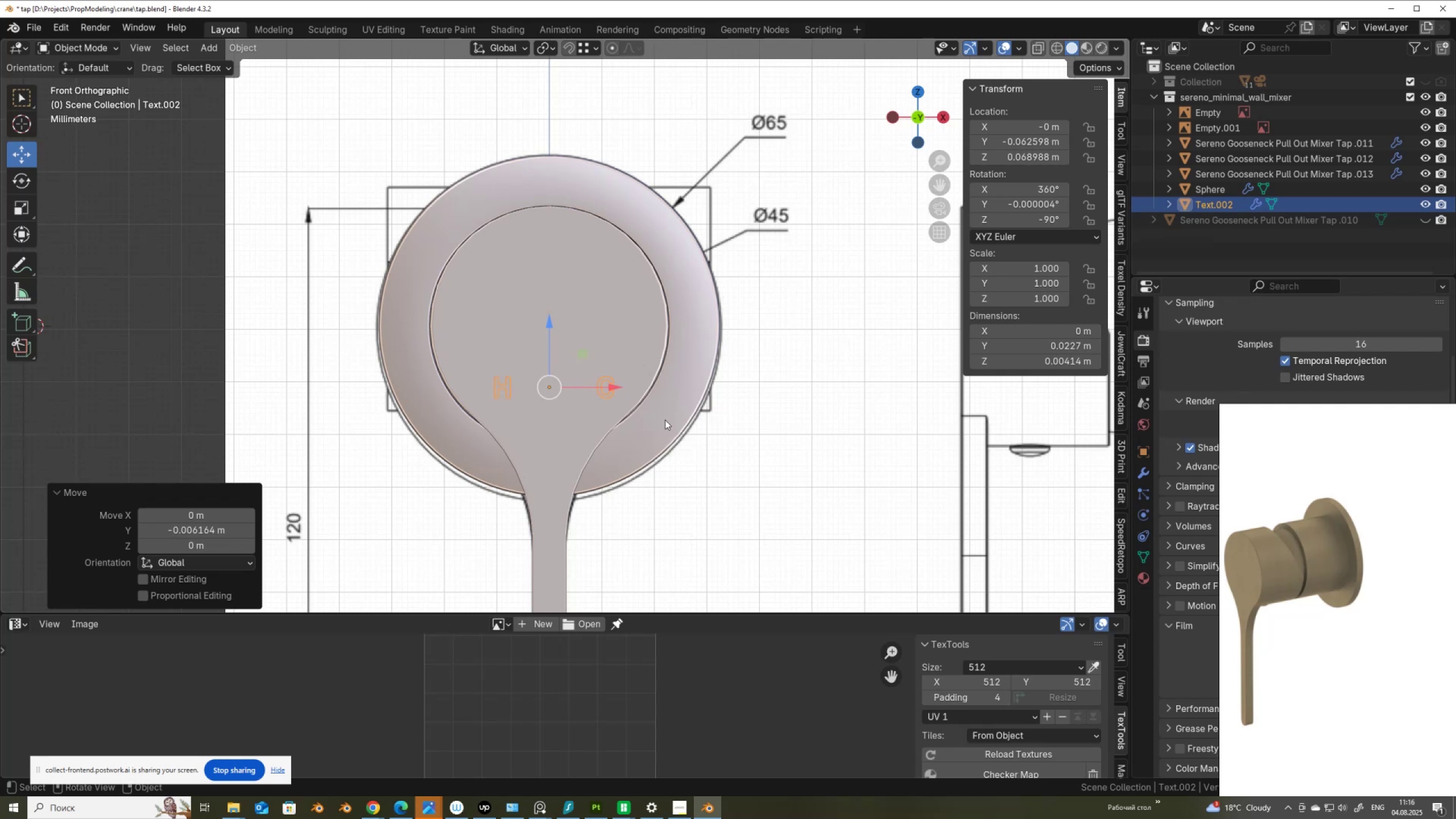 
key(Alt+Z)
 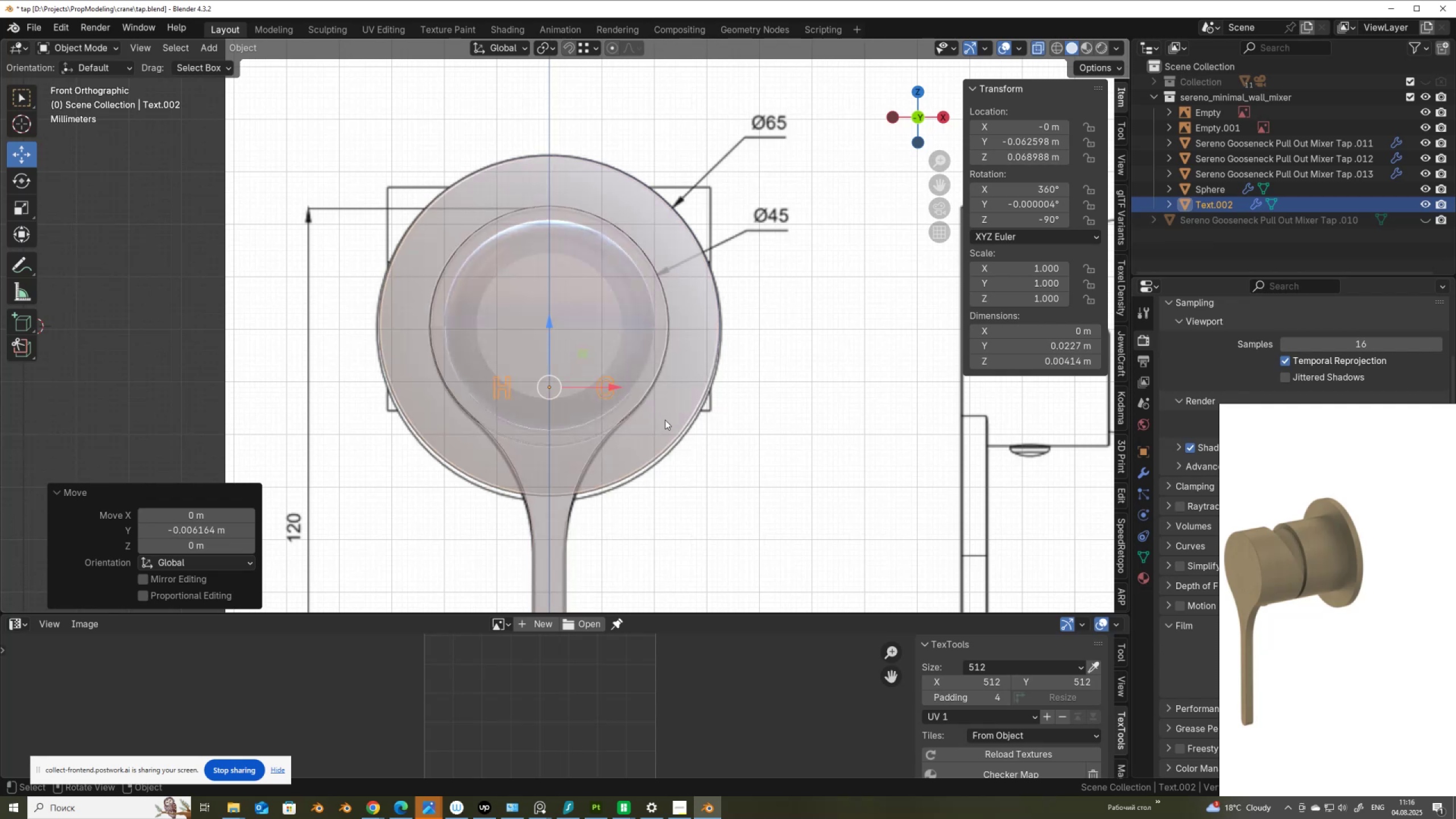 
scroll: coordinate [665, 420], scroll_direction: down, amount: 2.0
 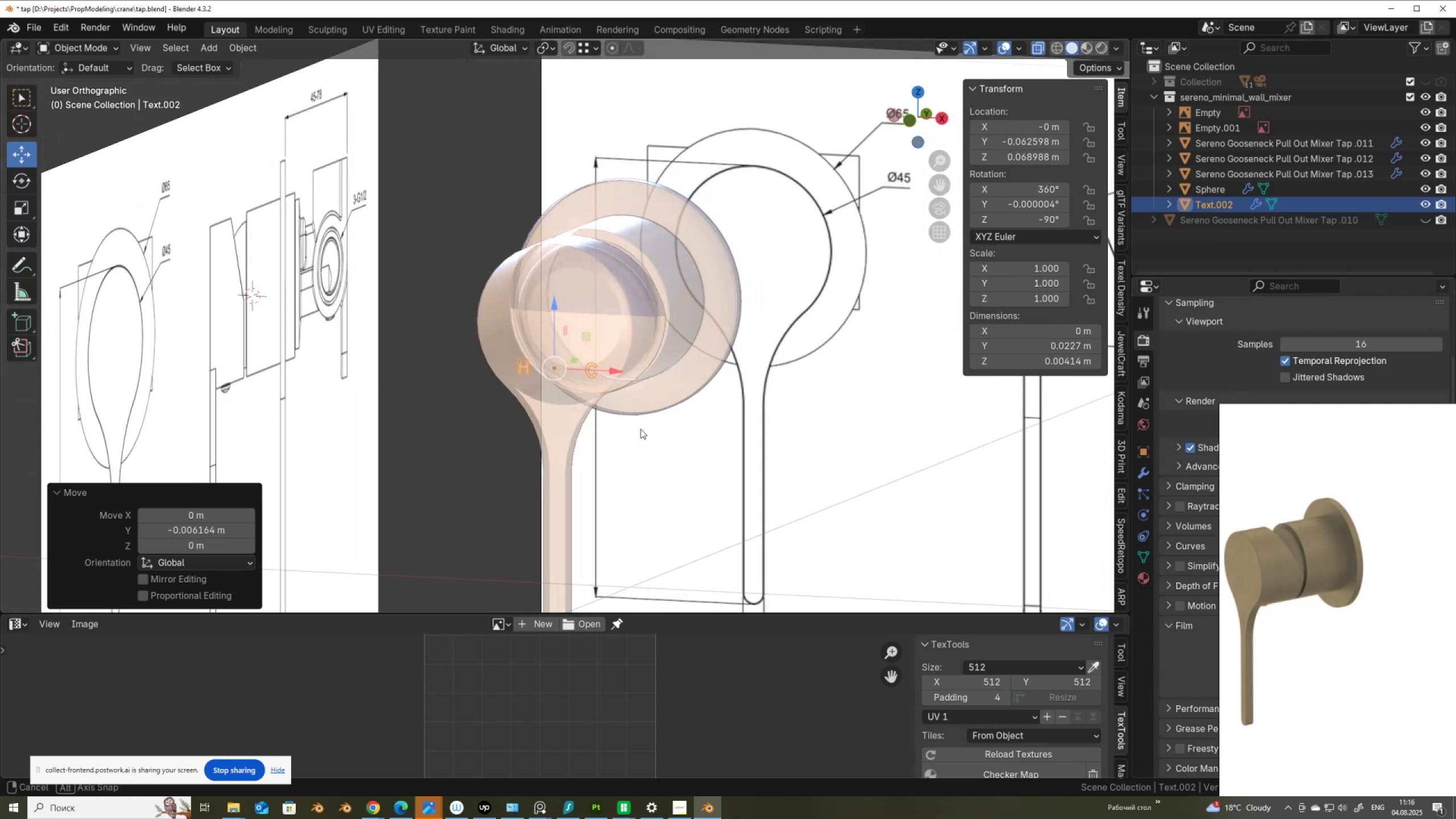 
hold_key(key=AltLeft, duration=0.41)
 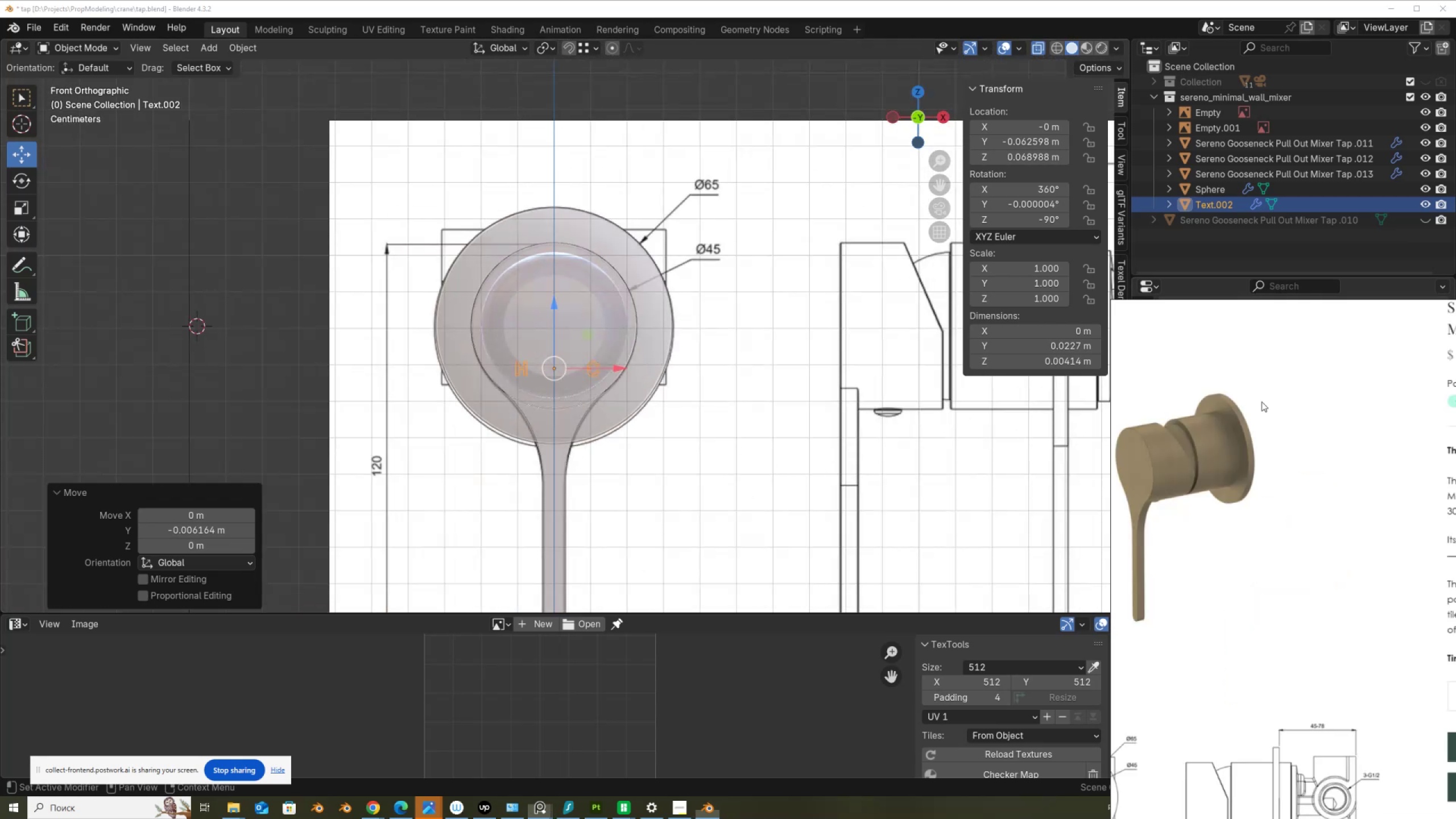 
scroll: coordinate [605, 350], scroll_direction: up, amount: 4.0
 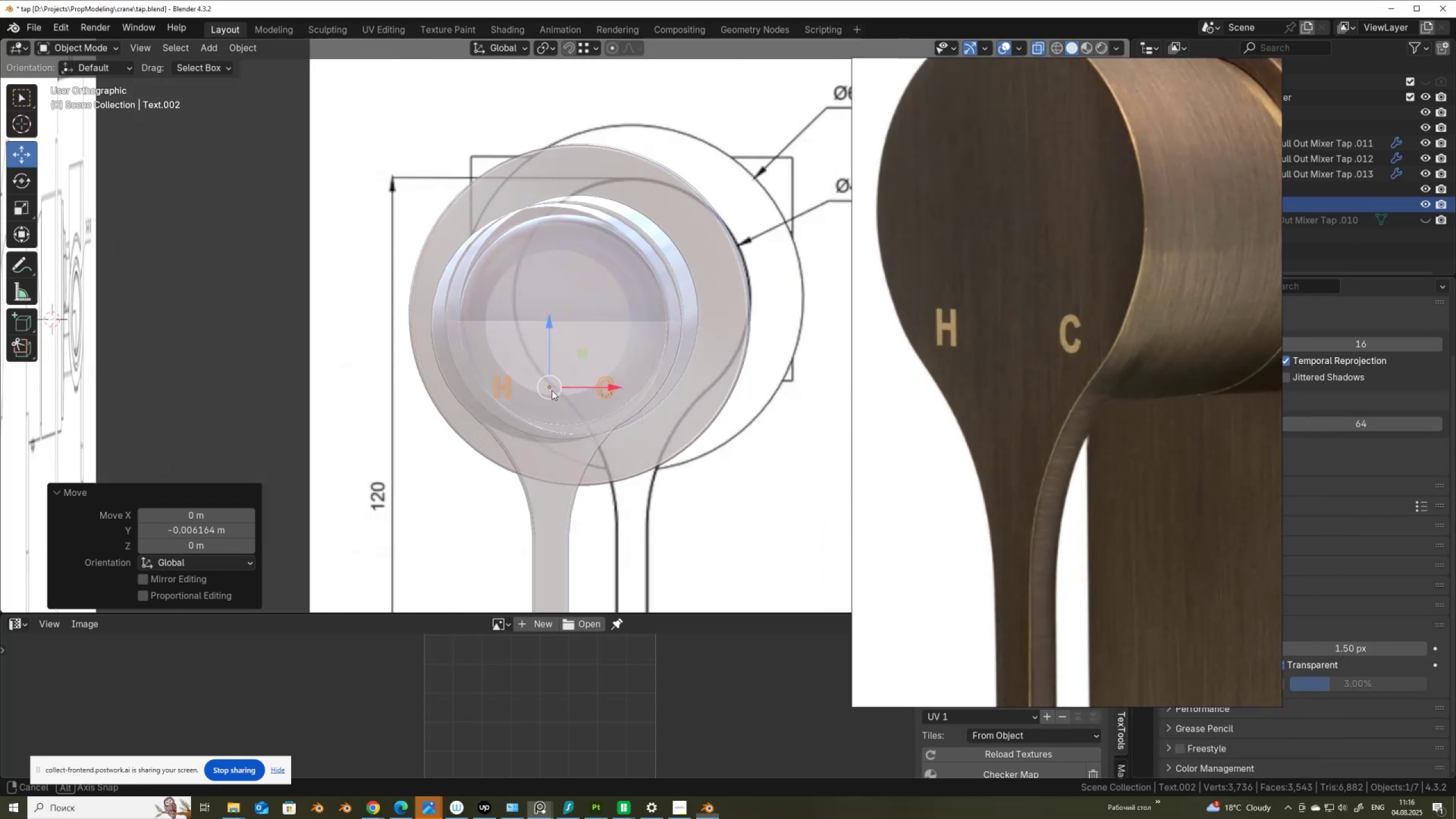 
key(Alt+AltLeft)
 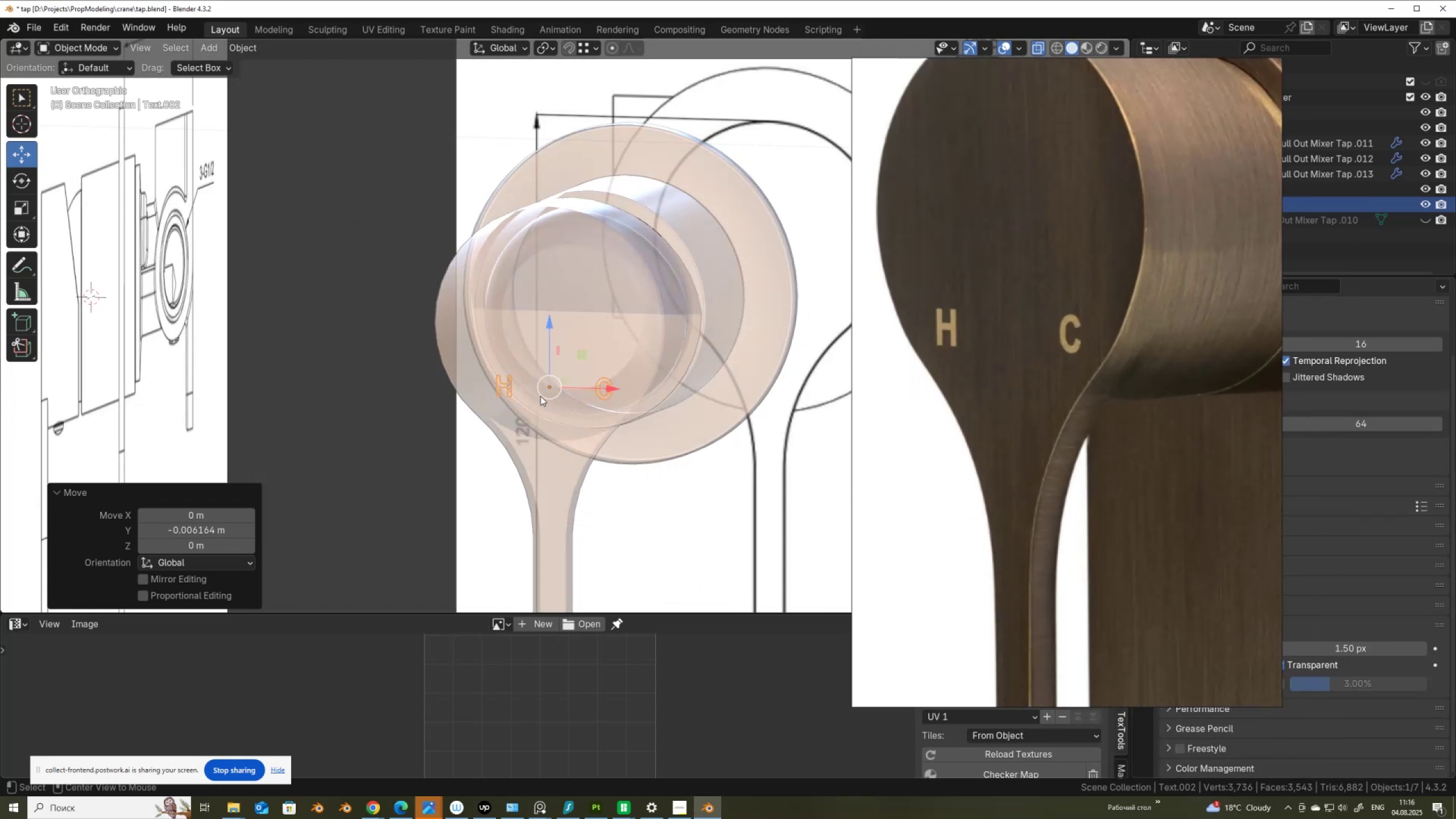 
key(Alt+Z)
 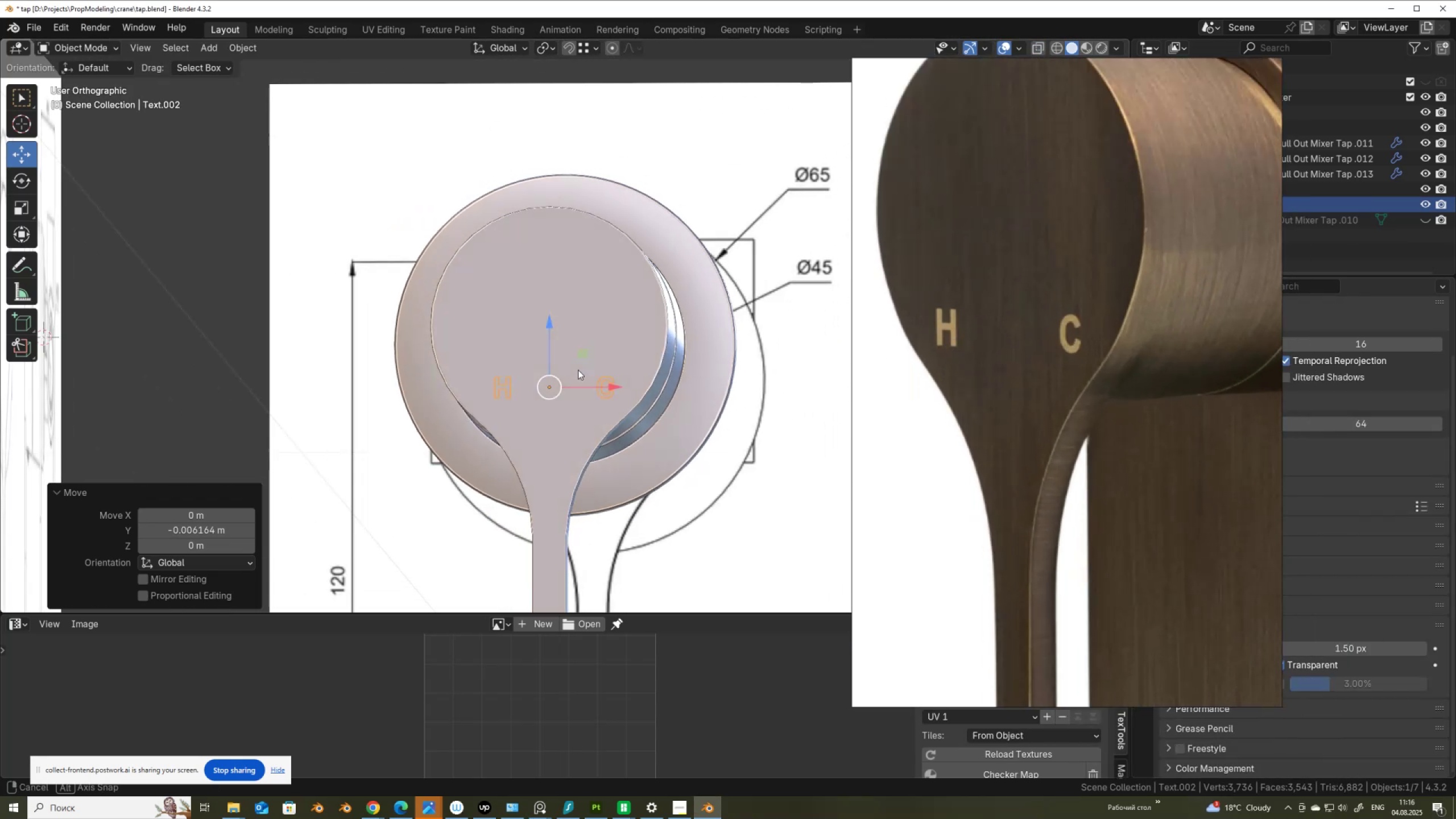 
hold_key(key=AltLeft, duration=0.45)
 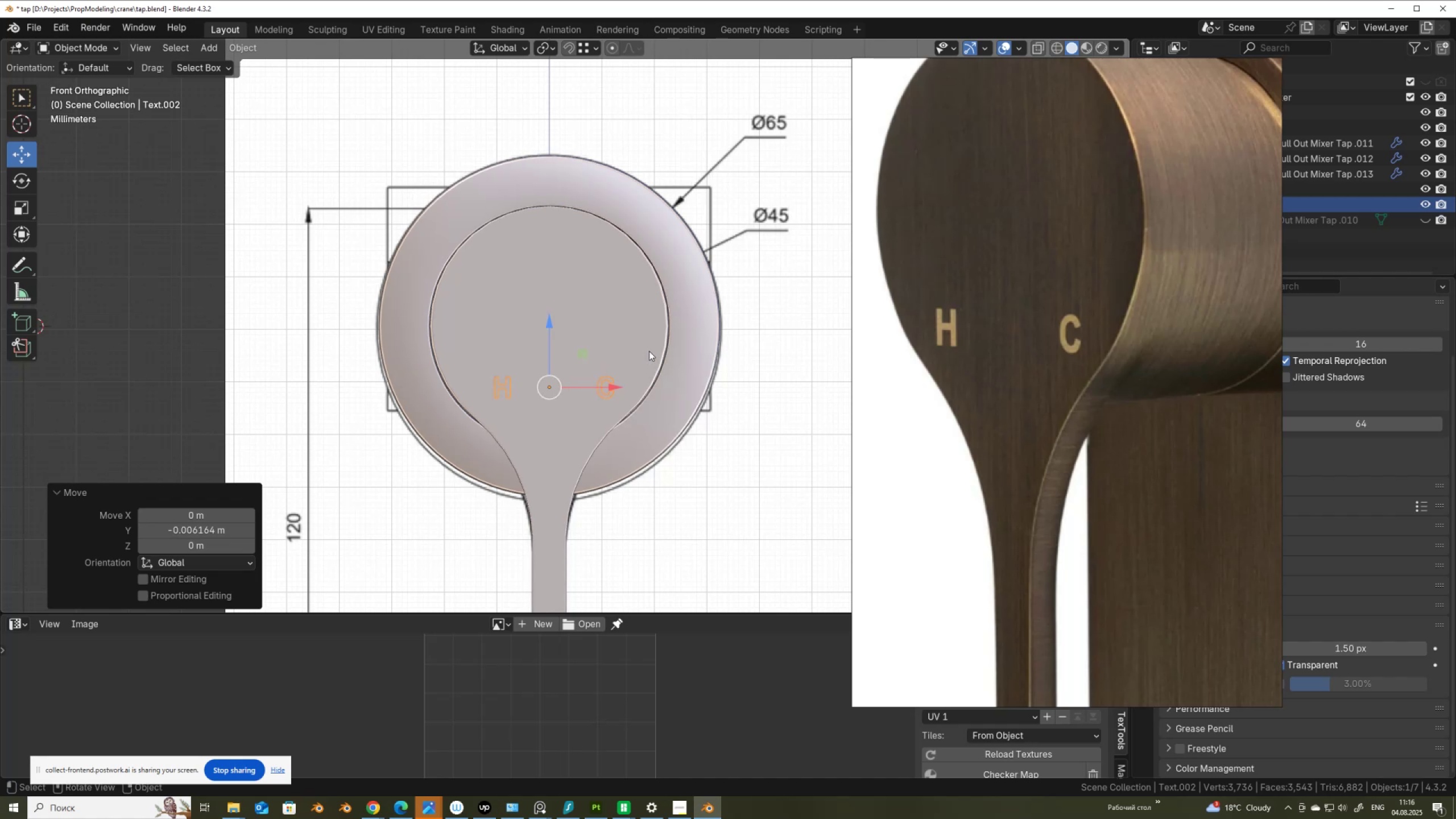 
key(S)
 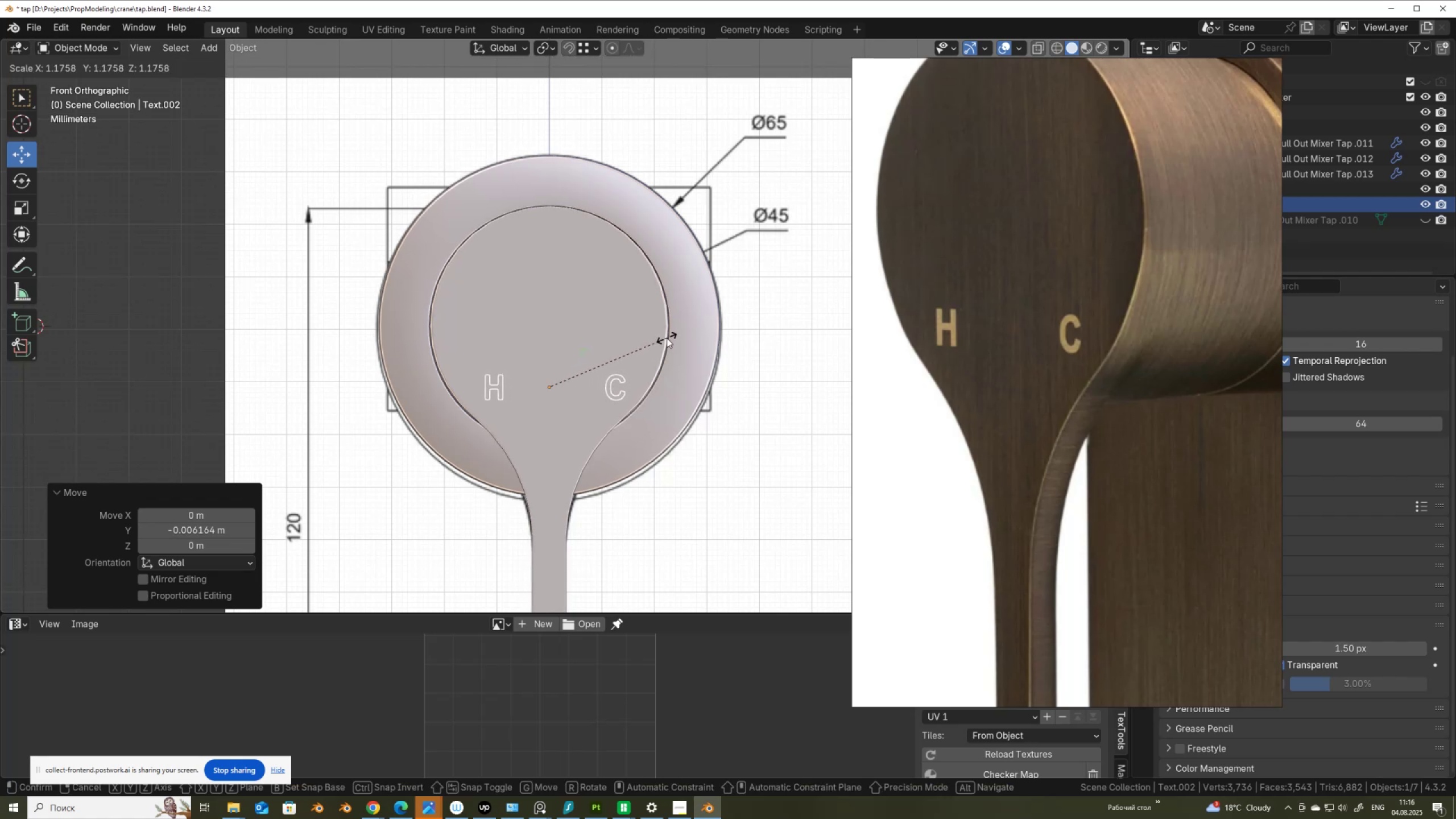 
wait(10.9)
 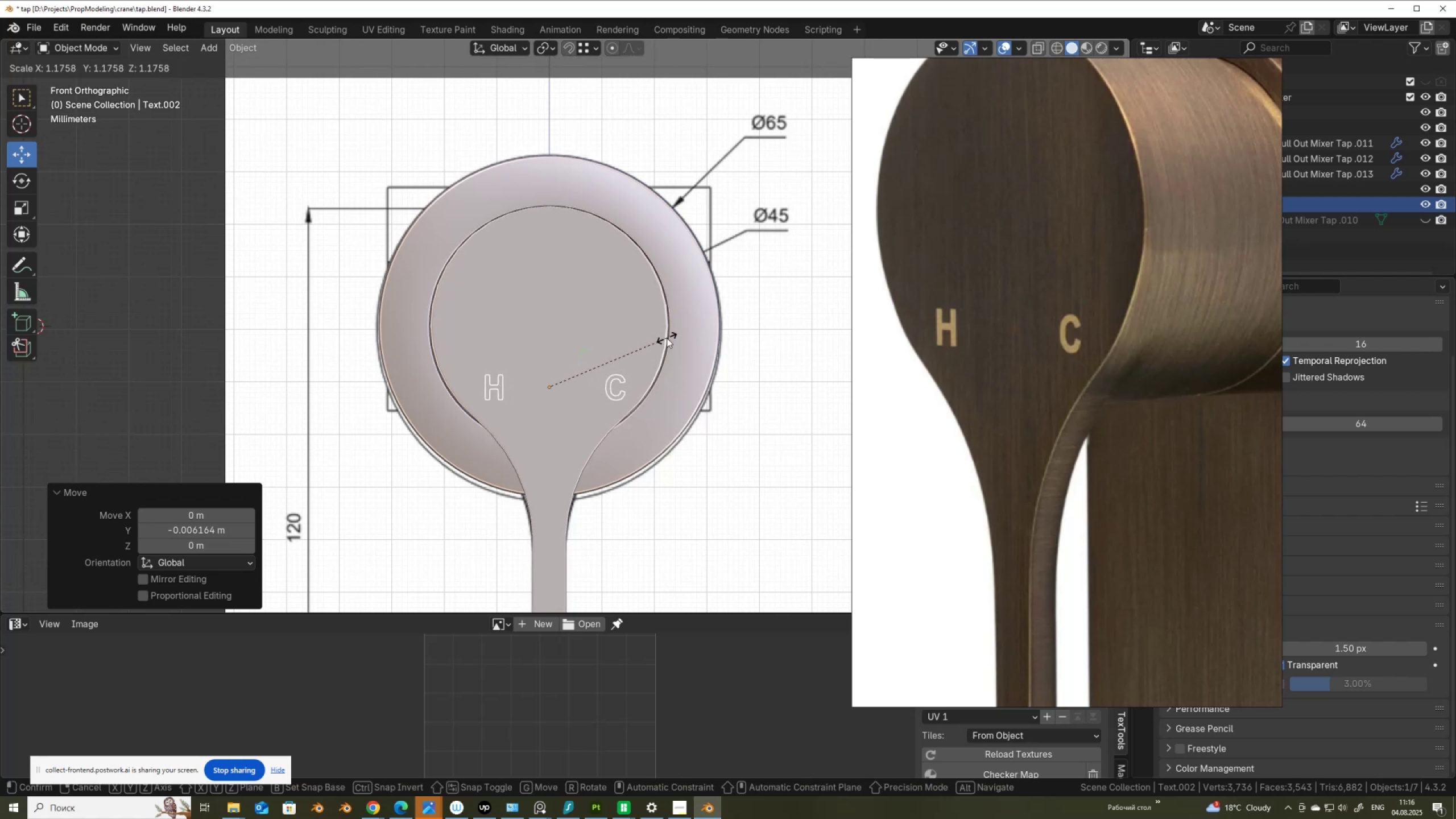 
left_click([664, 339])
 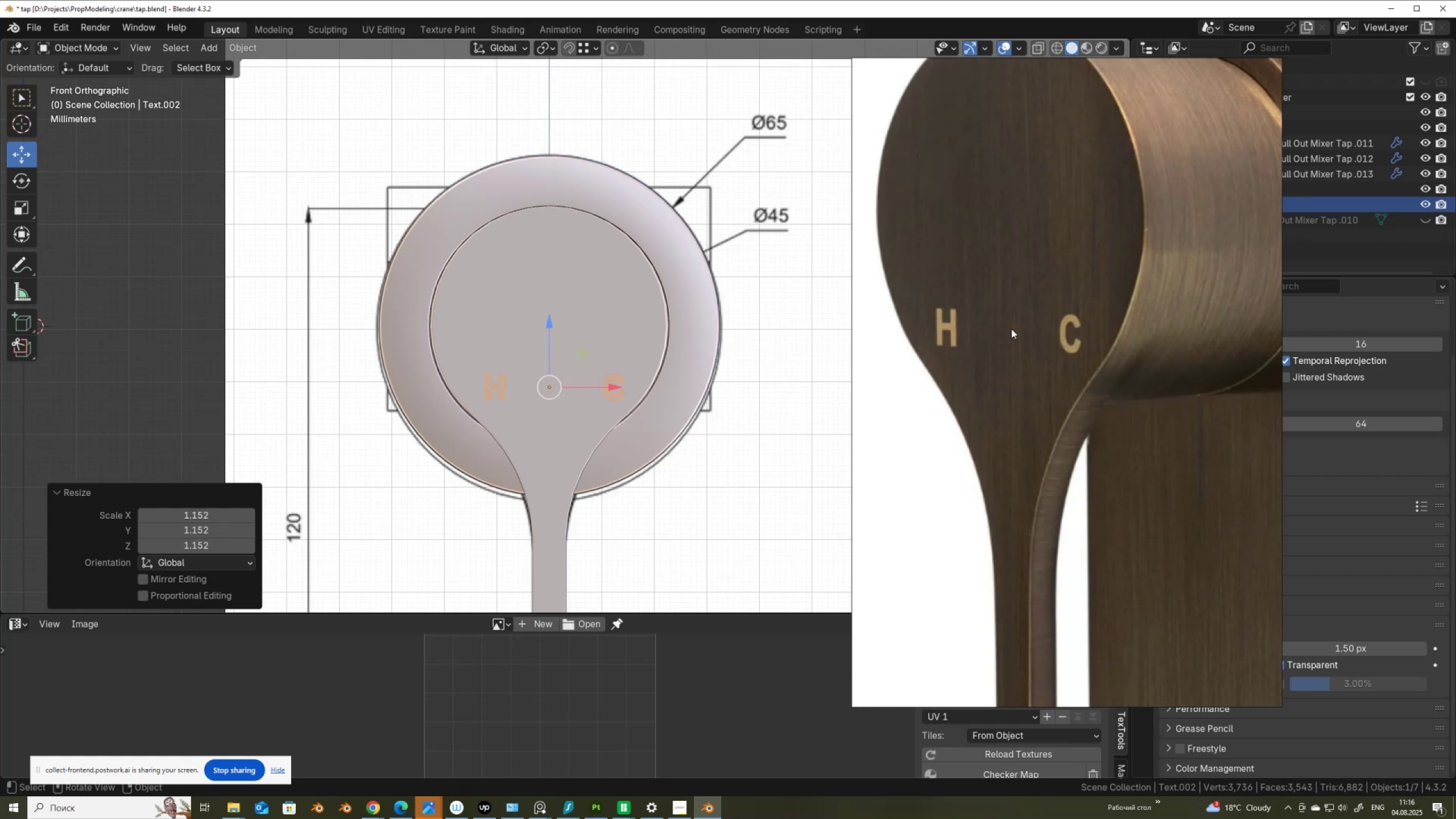 
scroll: coordinate [1106, 270], scroll_direction: down, amount: 2.0
 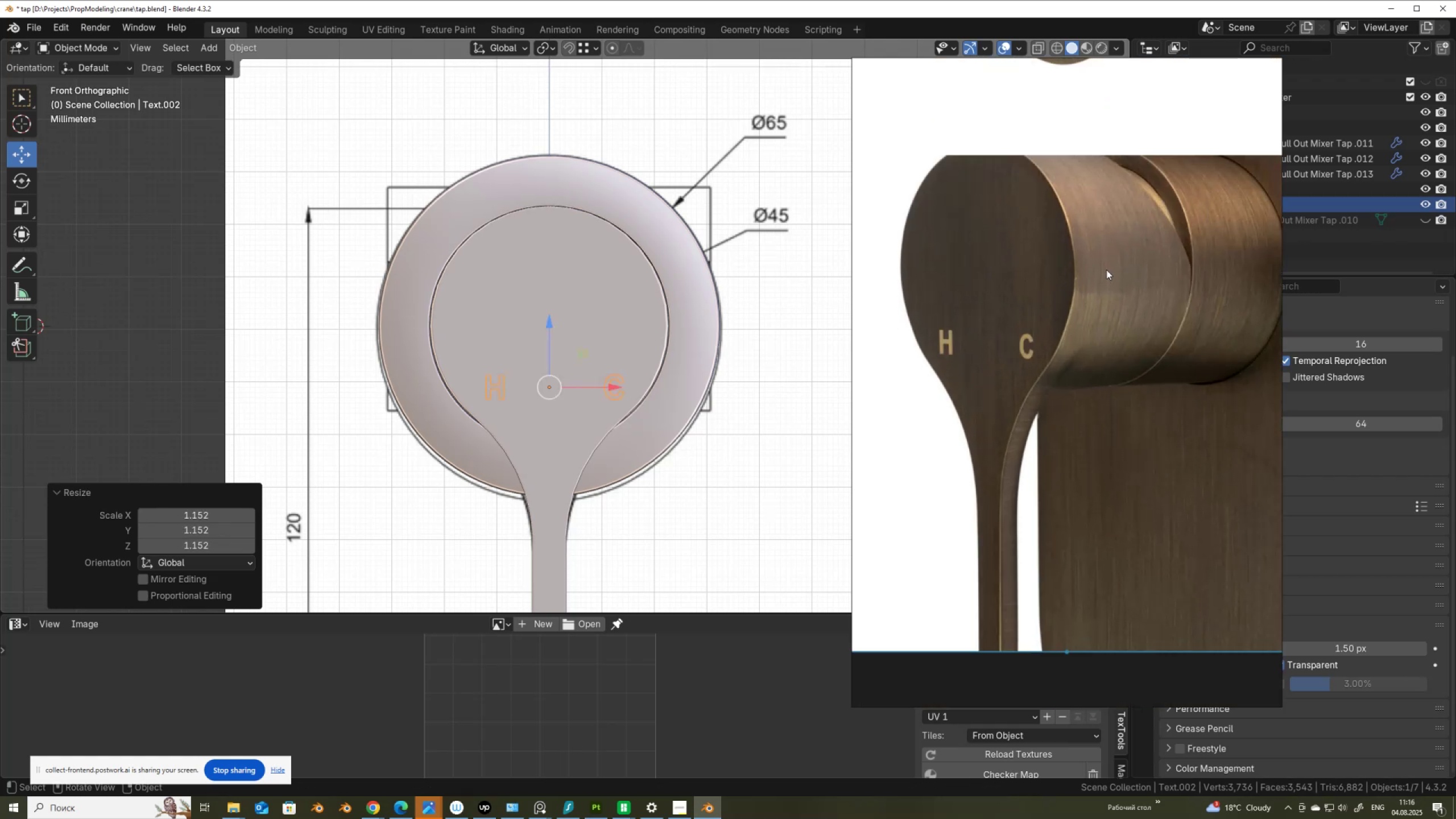 
left_click_drag(start_coordinate=[1099, 289], to_coordinate=[1074, 393])
 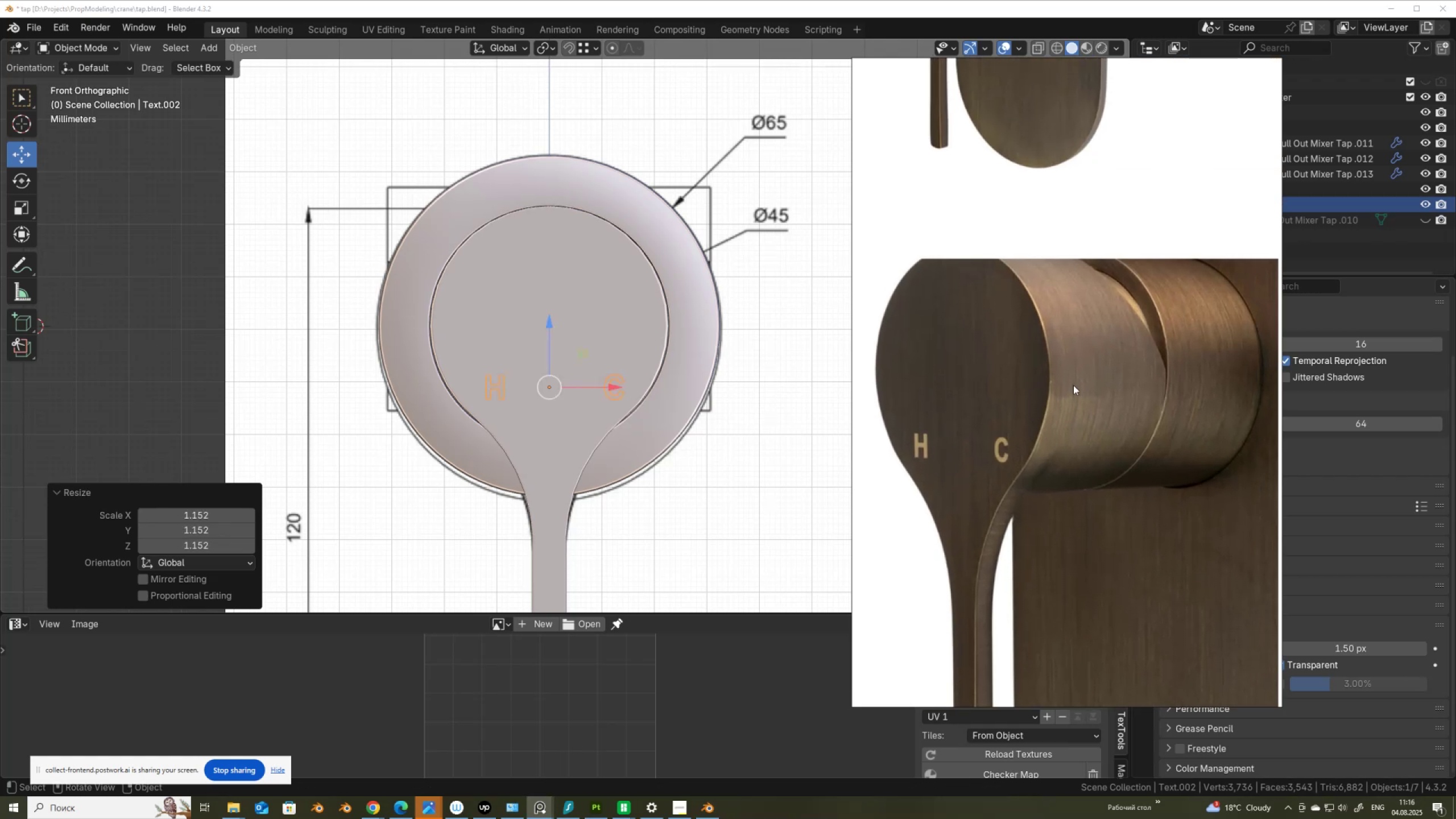 
scroll: coordinate [1071, 380], scroll_direction: down, amount: 5.0
 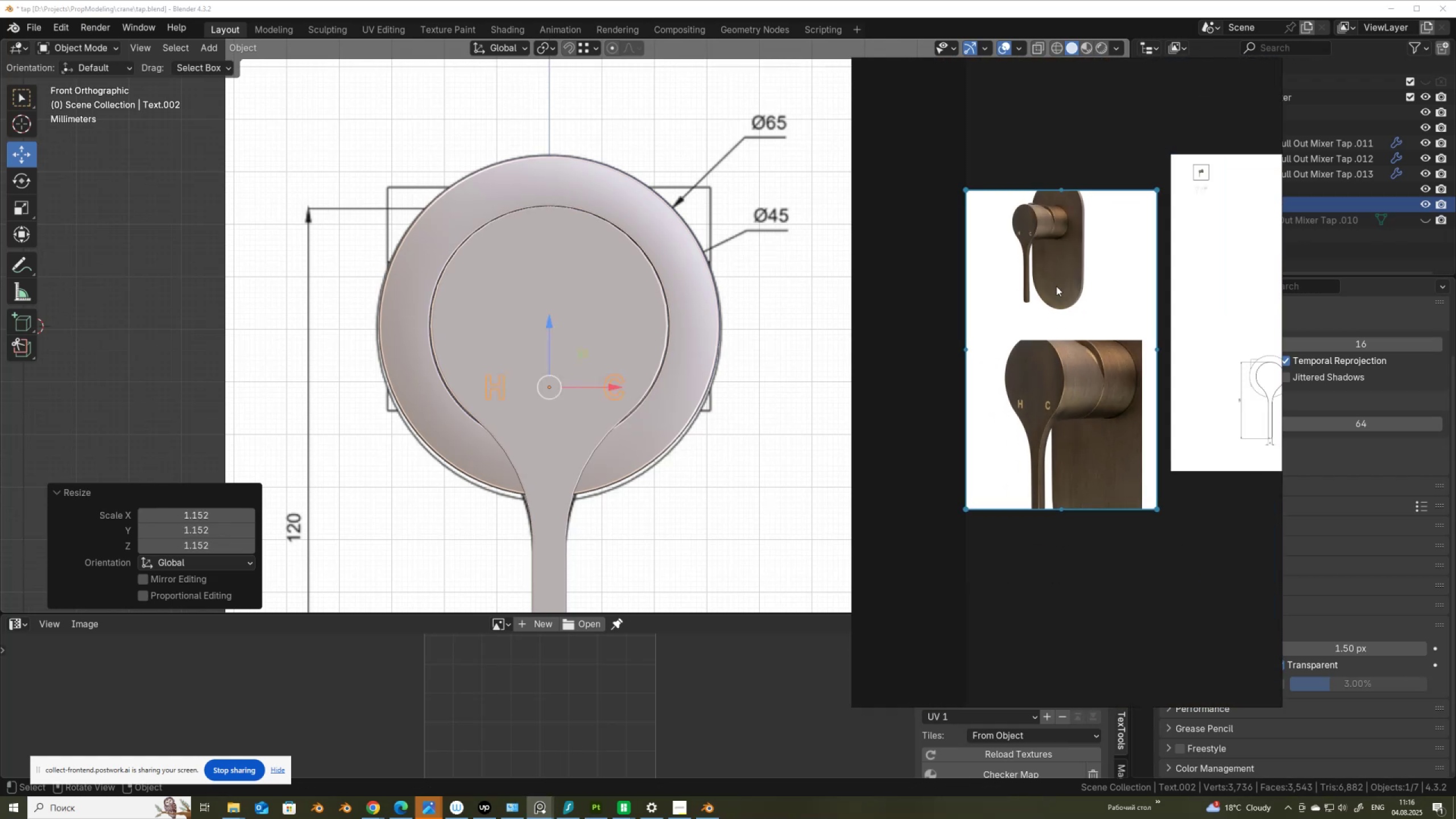 
scroll: coordinate [1044, 237], scroll_direction: up, amount: 10.0
 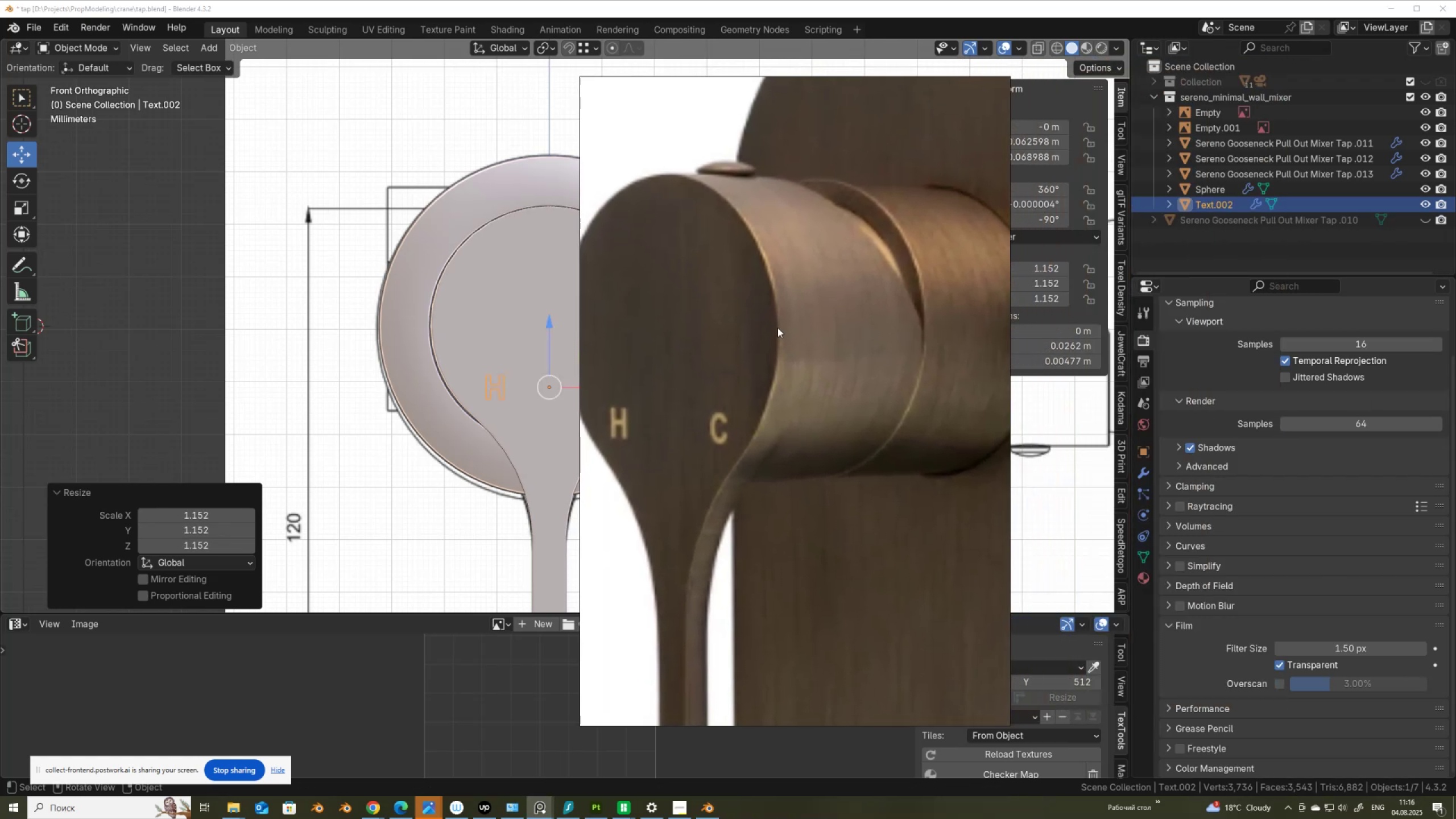 
scroll: coordinate [766, 331], scroll_direction: down, amount: 1.0
 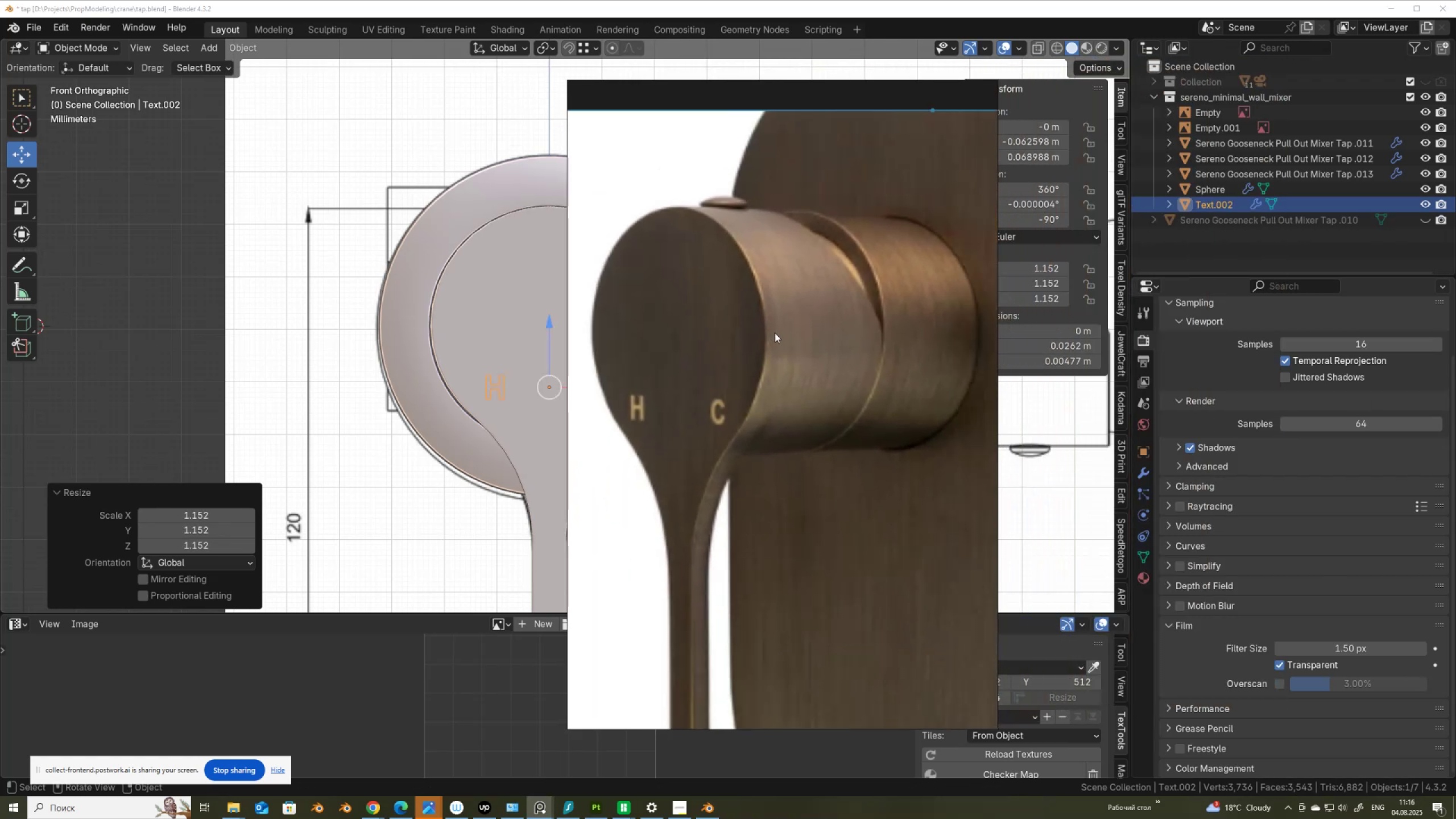 
left_click_drag(start_coordinate=[775, 333], to_coordinate=[678, 329])
 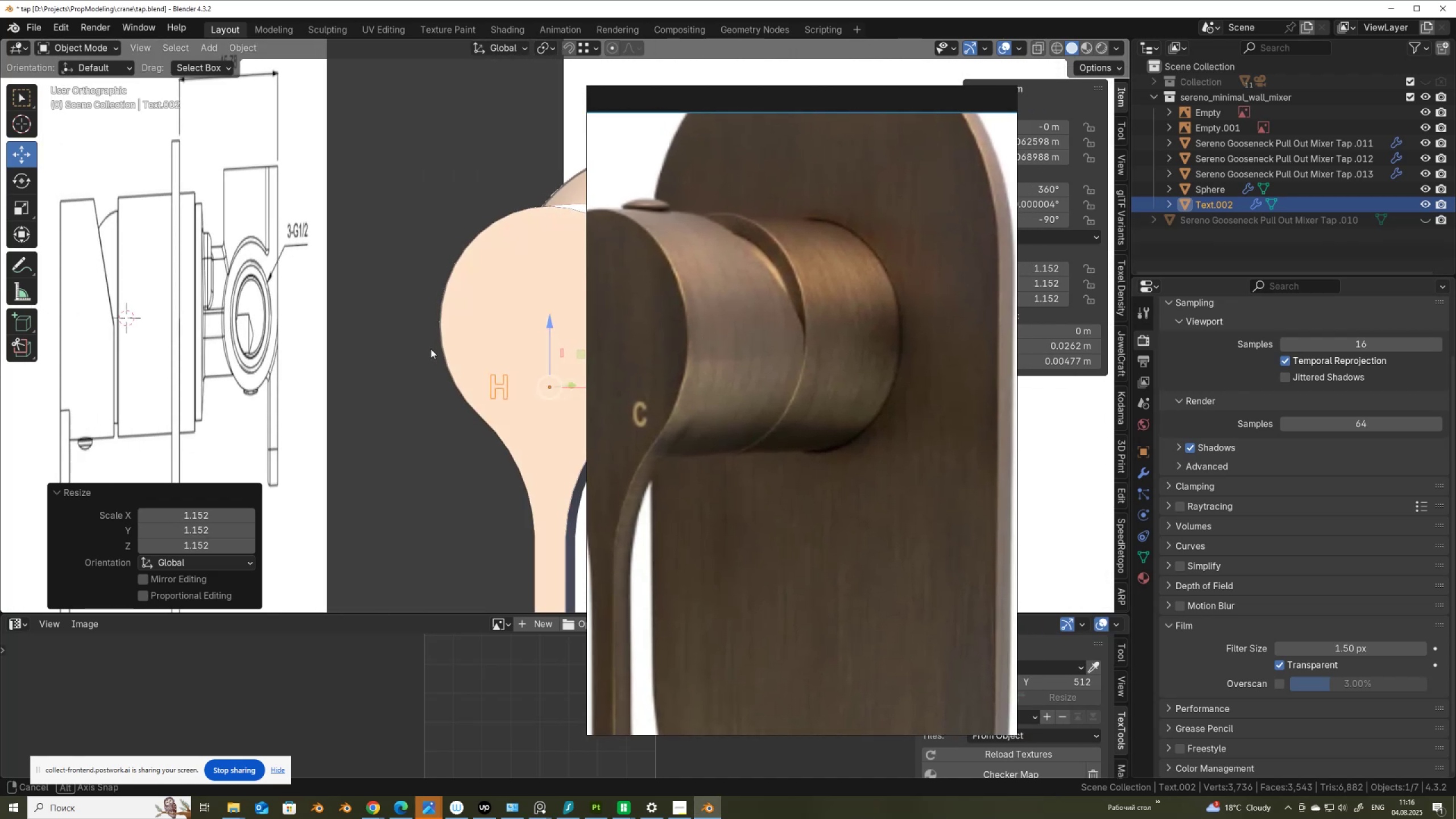 
hold_key(key=ShiftLeft, duration=1.5)
 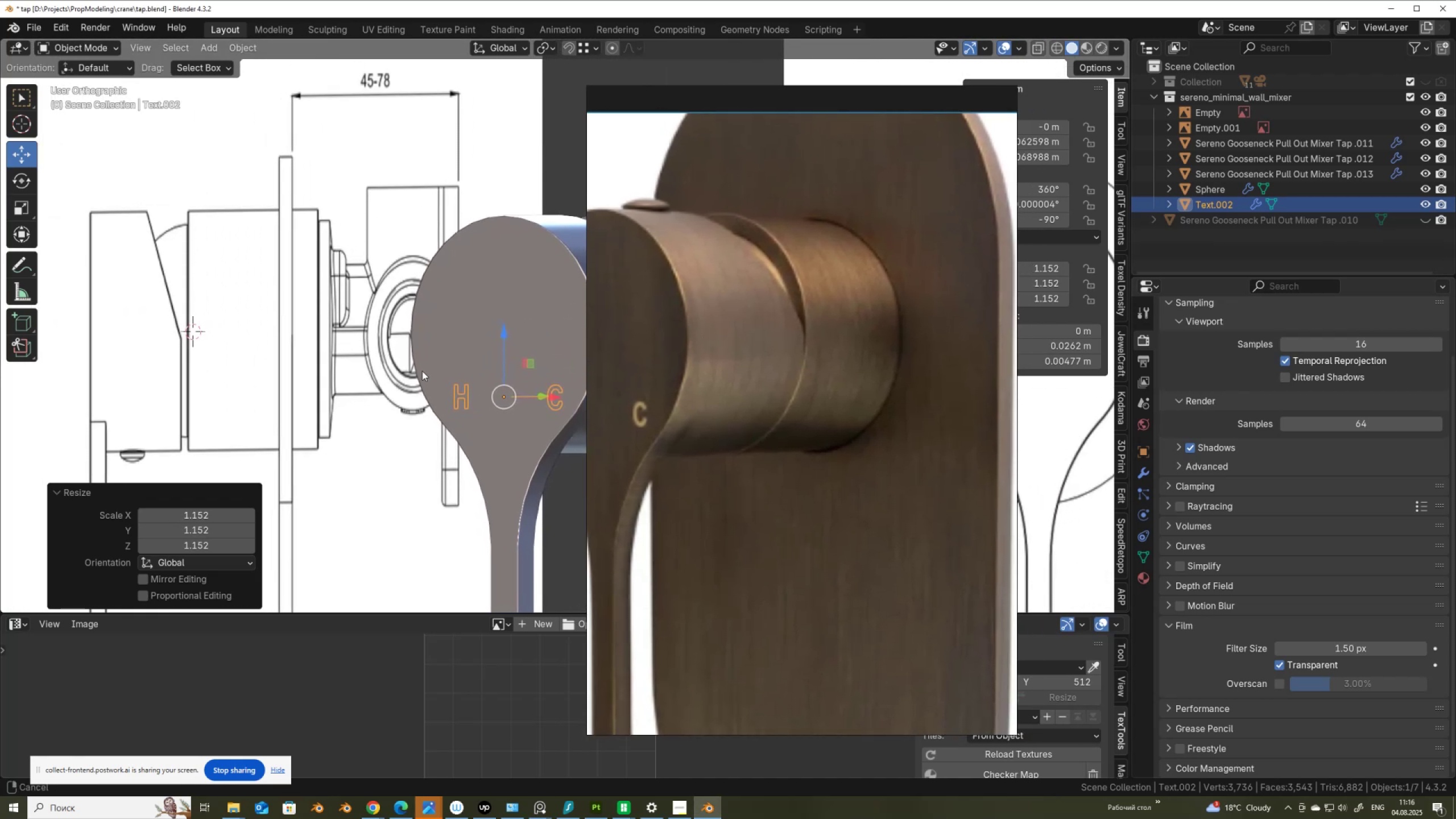 
hold_key(key=ShiftLeft, duration=1.47)
 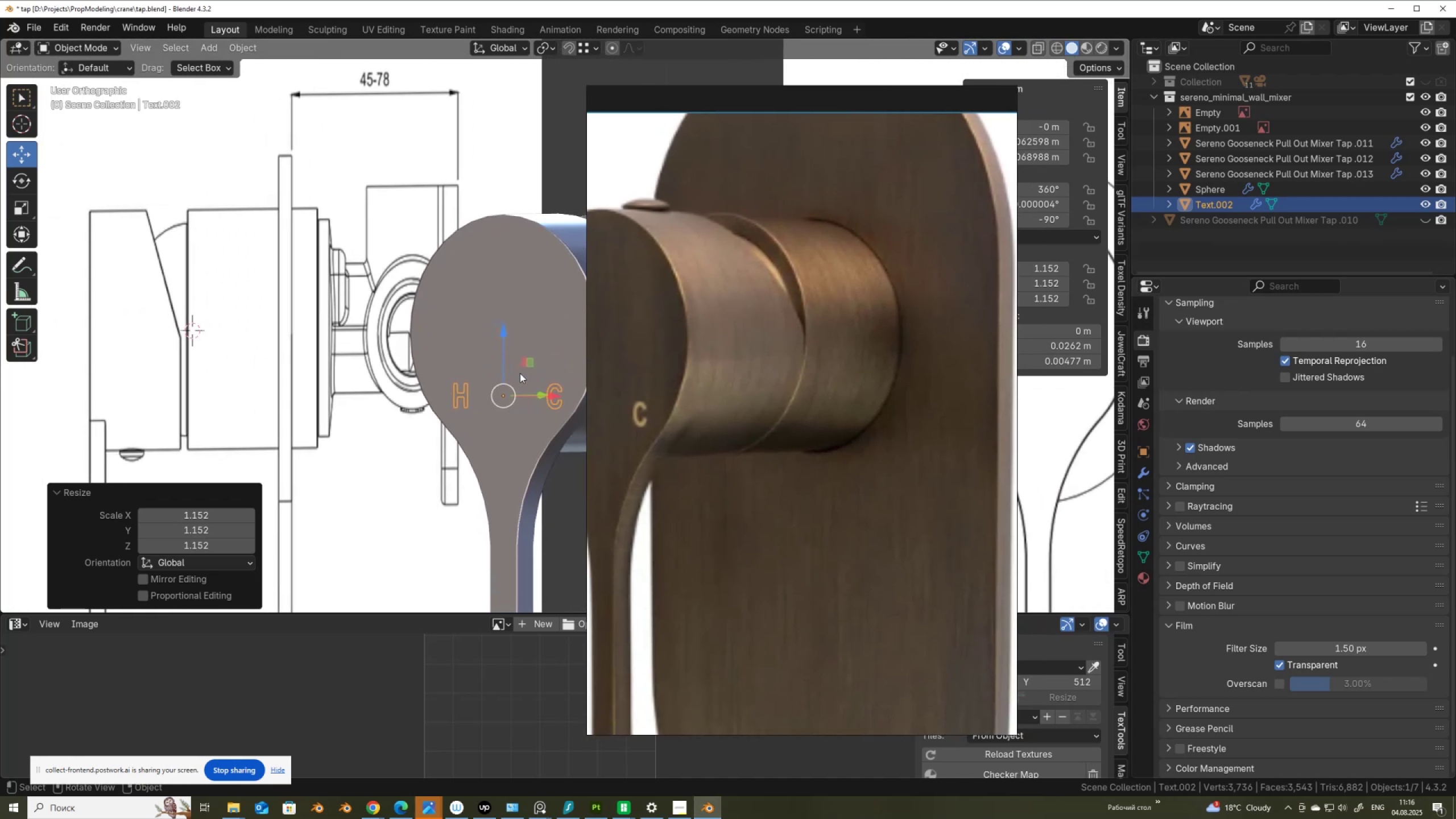 
left_click_drag(start_coordinate=[714, 402], to_coordinate=[743, 407])
 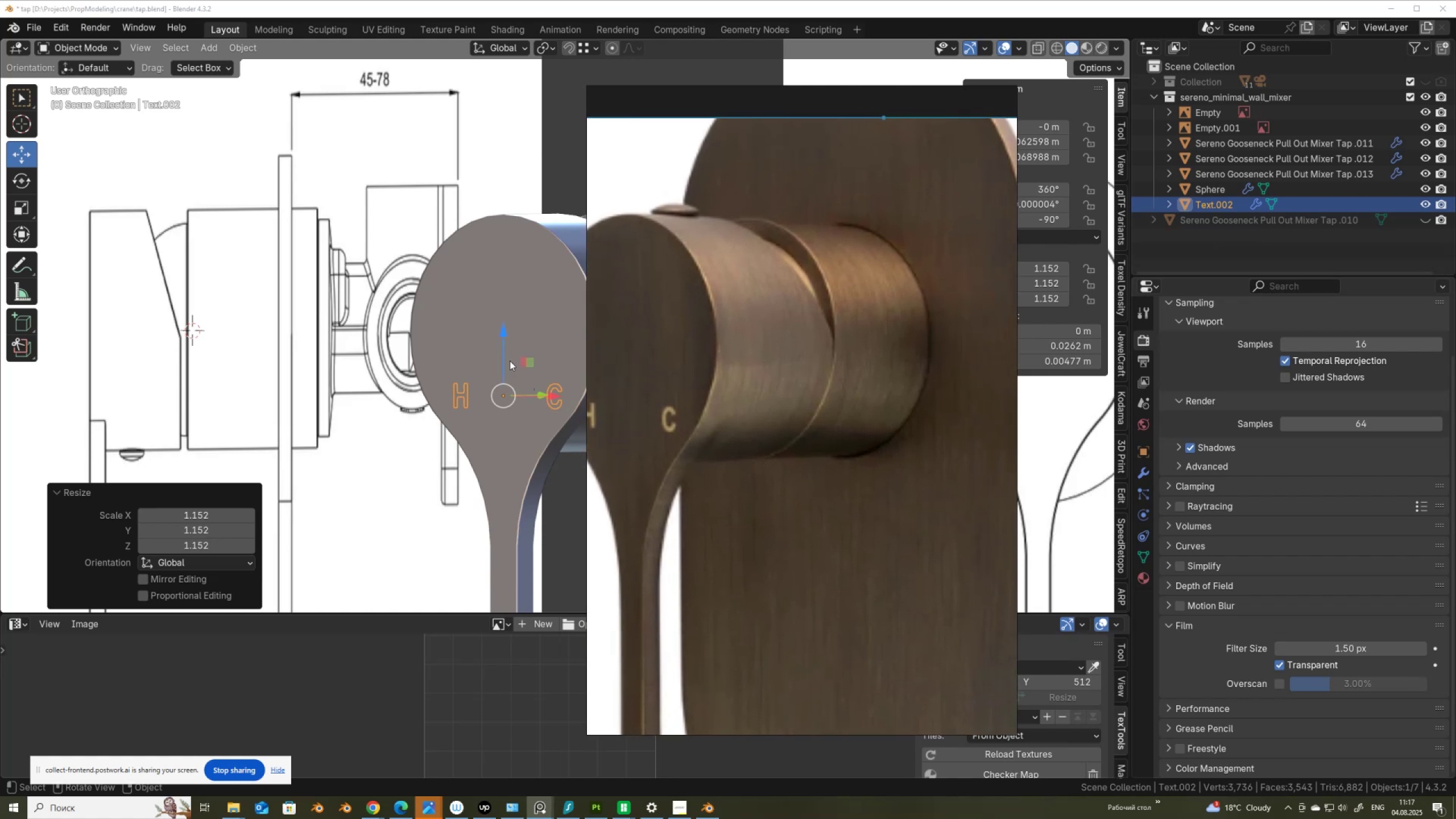 
left_click_drag(start_coordinate=[505, 367], to_coordinate=[503, 390])
 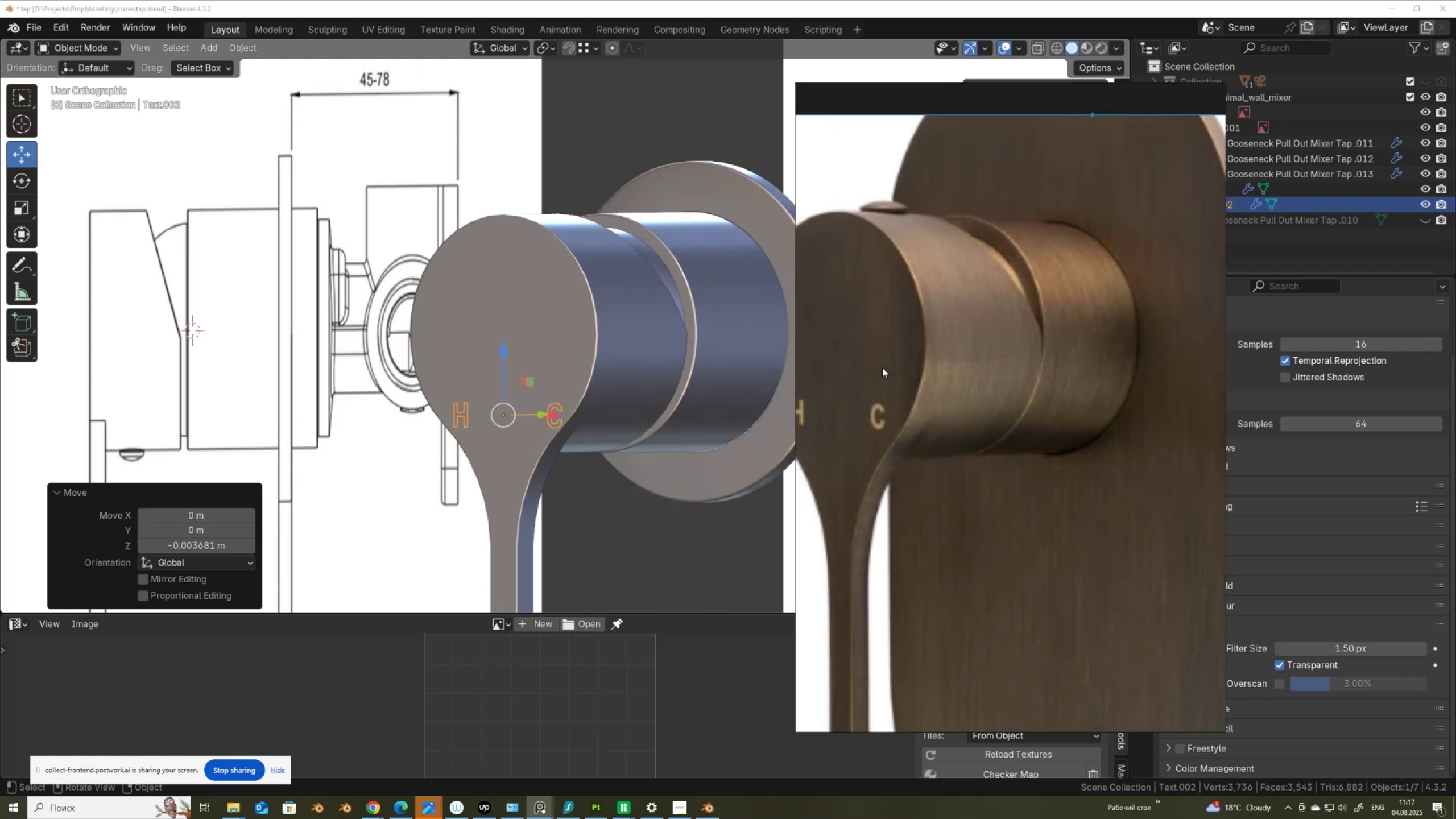 
wait(7.1)
 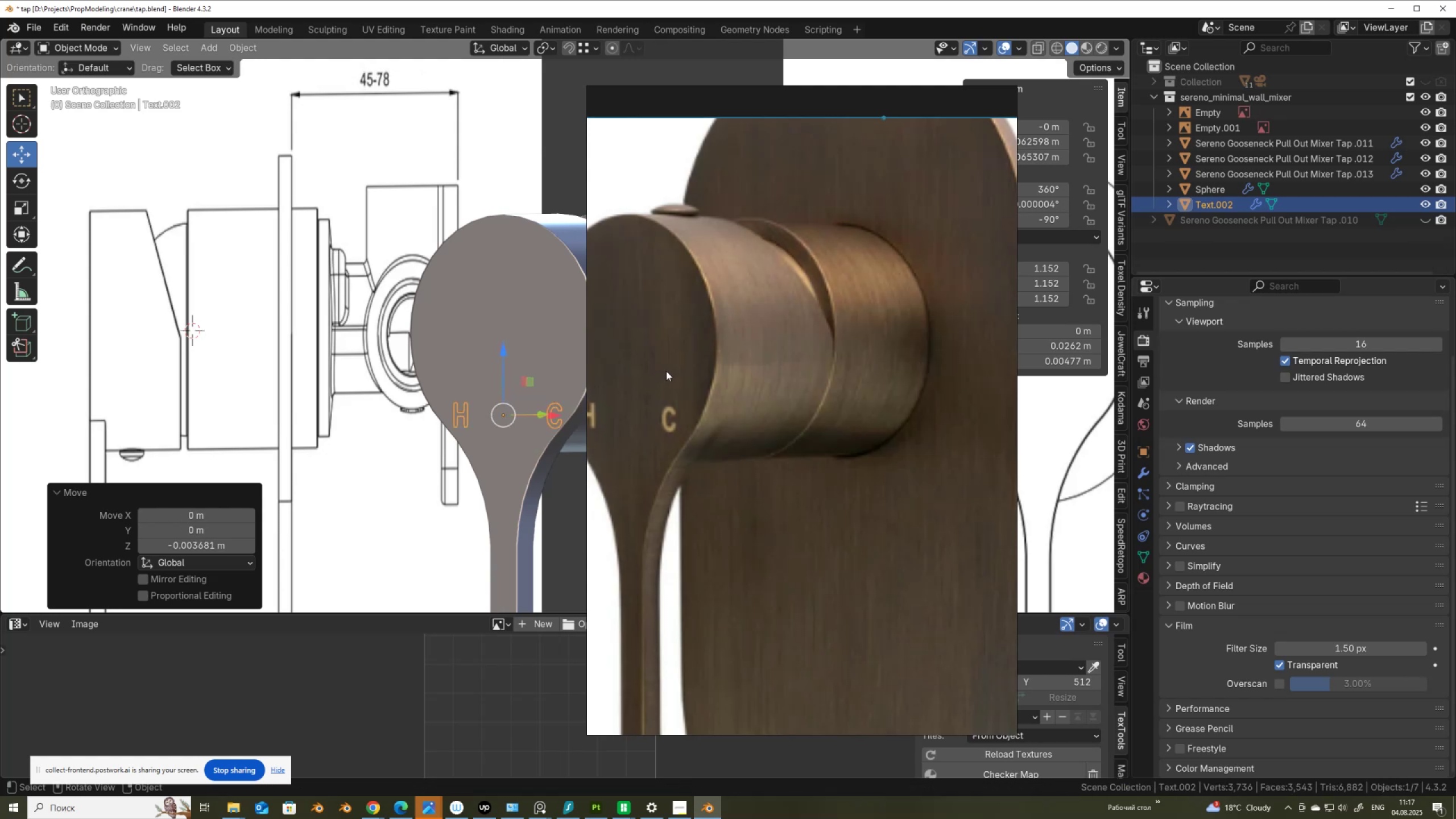 
scroll: coordinate [526, 405], scroll_direction: up, amount: 6.0
 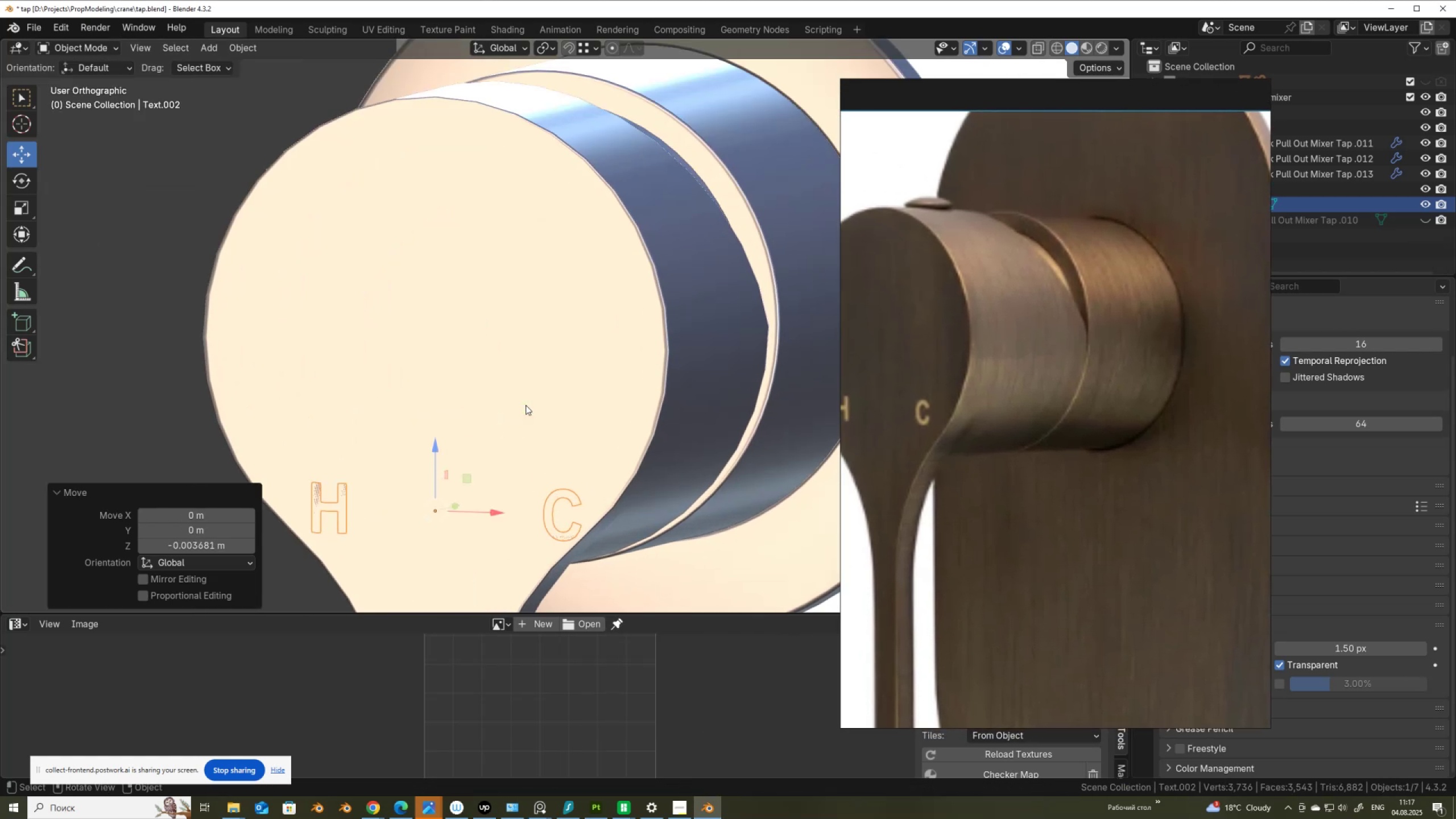 
hold_key(key=ShiftLeft, duration=0.5)
 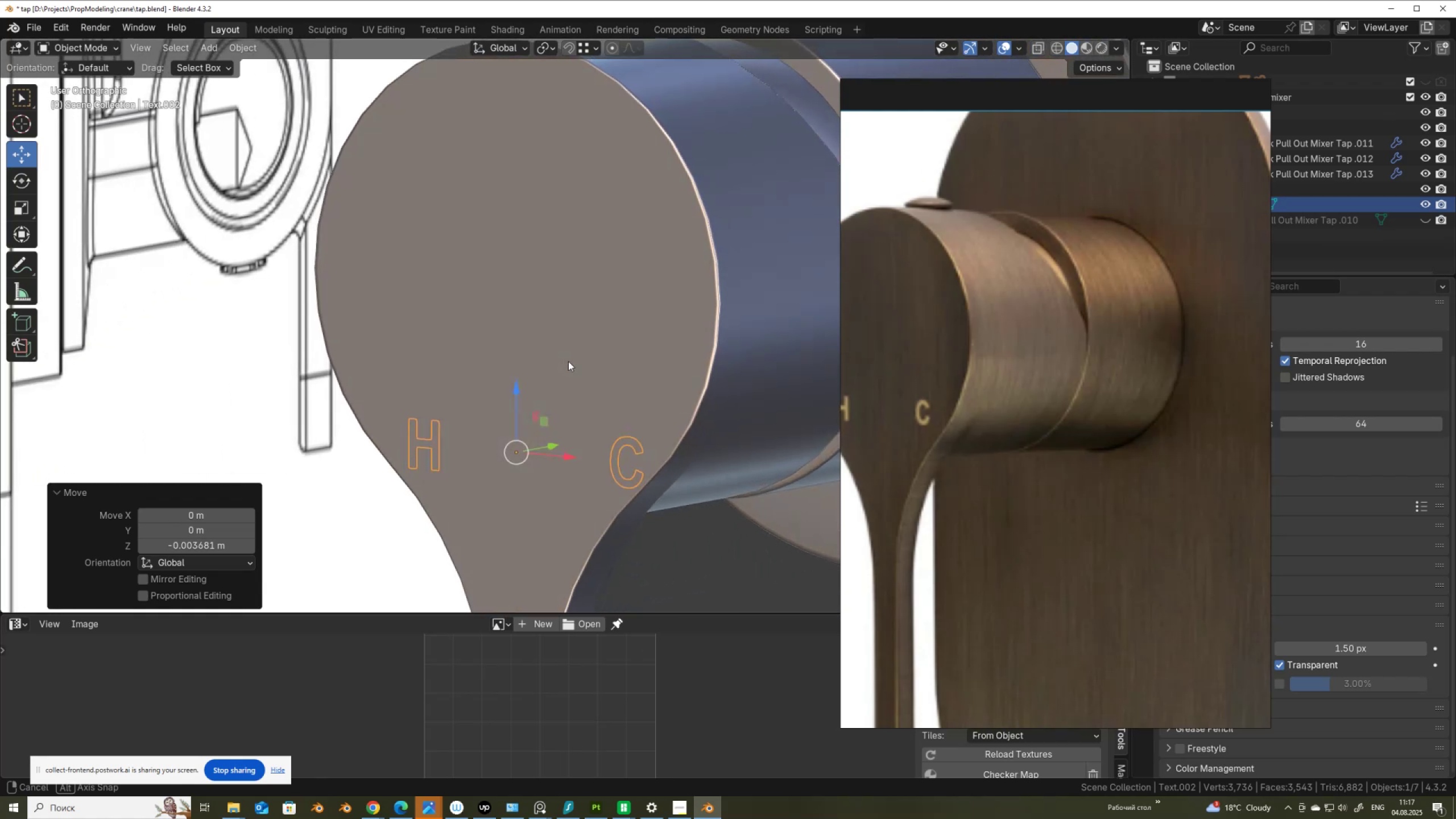 
scroll: coordinate [530, 526], scroll_direction: up, amount: 2.0
 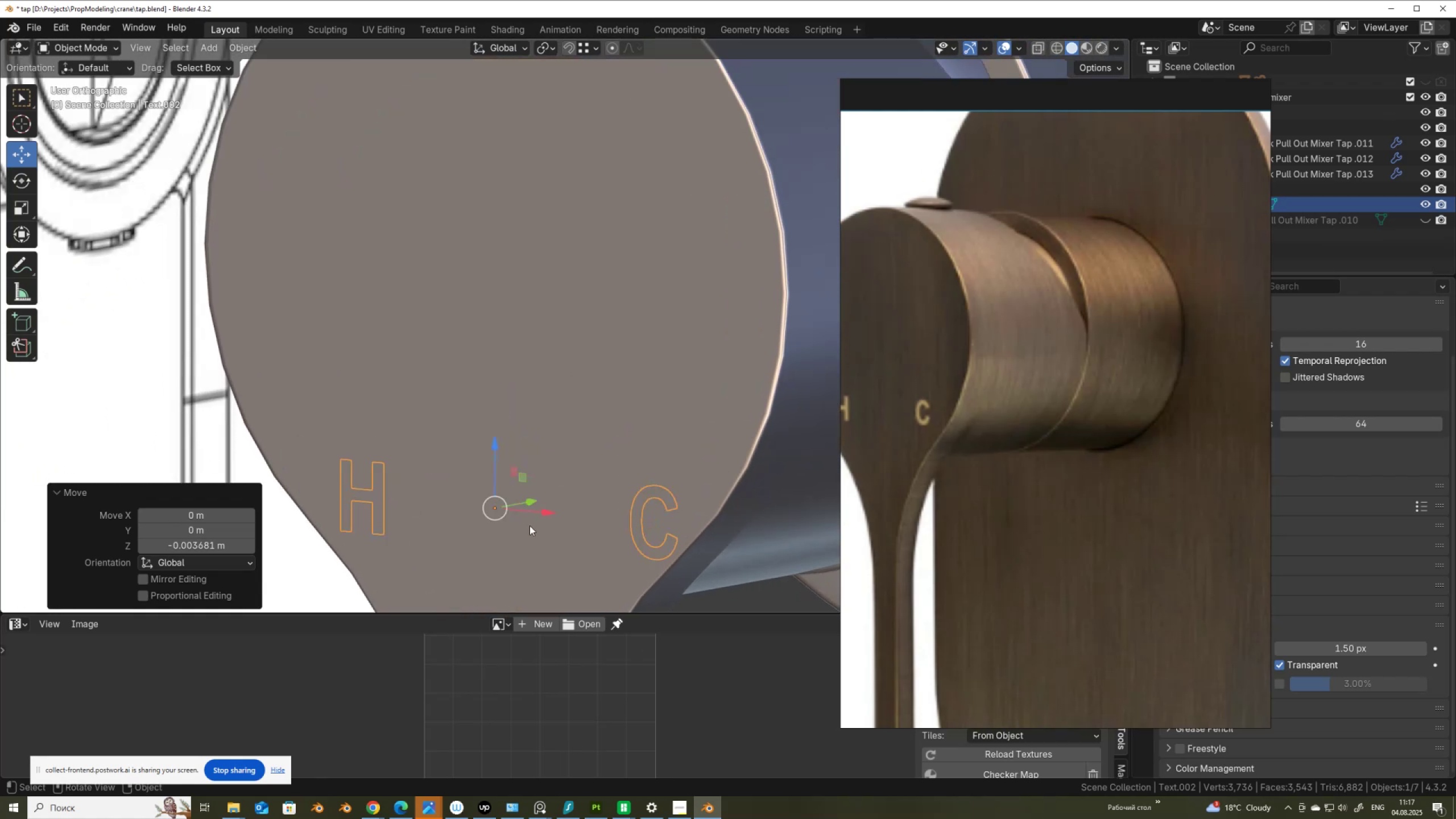 
scroll: coordinate [1060, 524], scroll_direction: down, amount: 12.0
 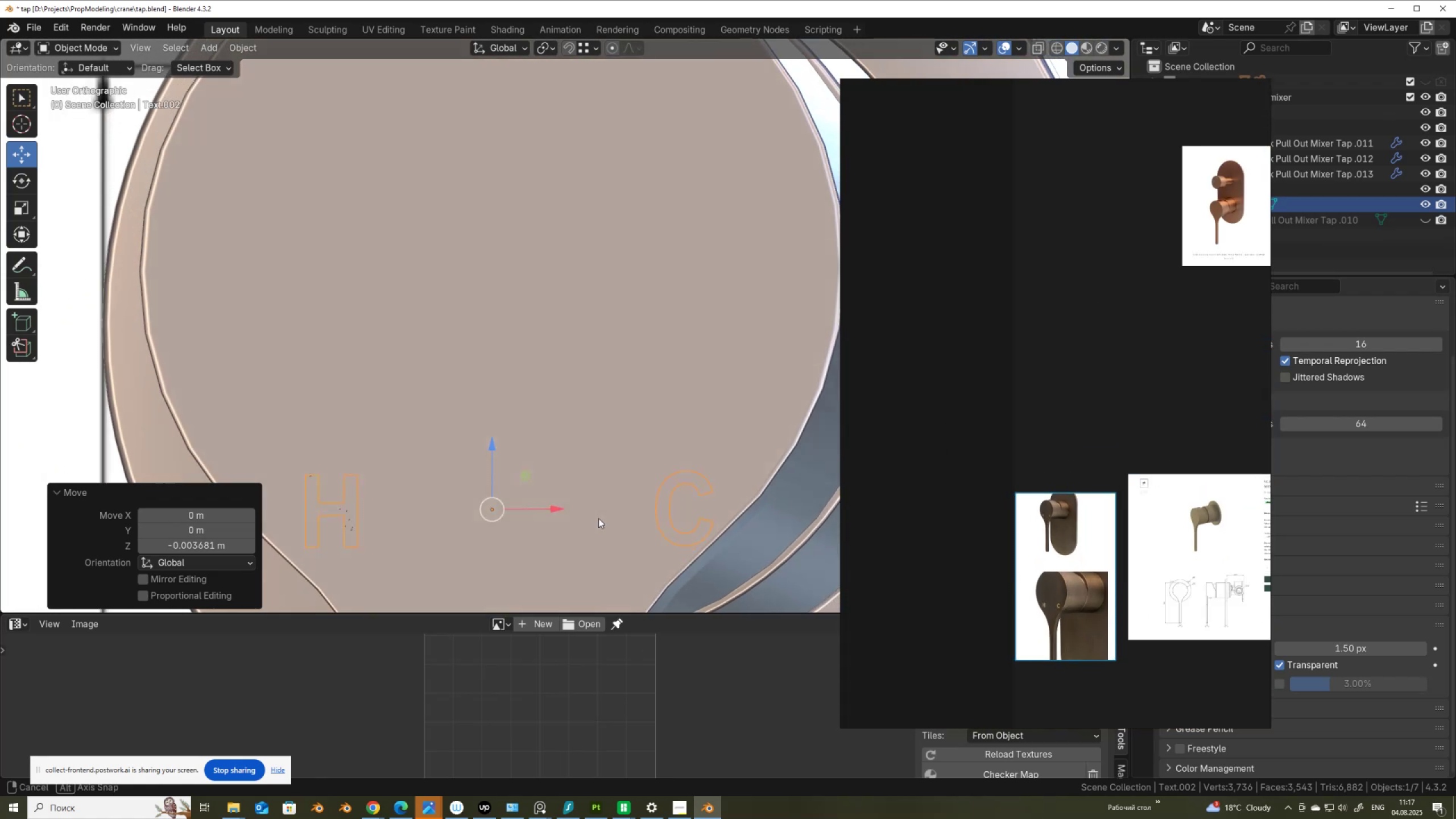 
key(Tab)
 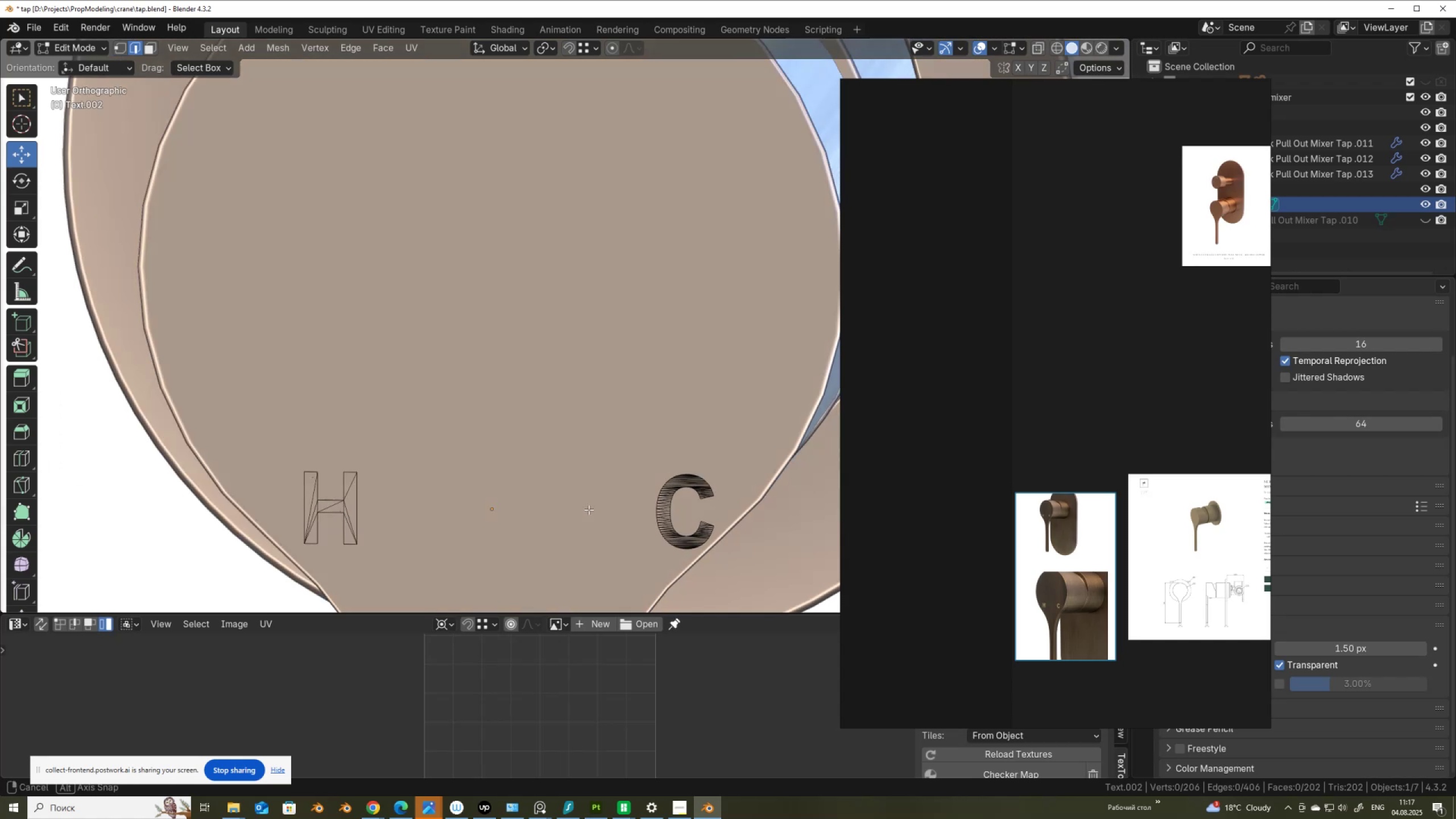 
hold_key(key=AltLeft, duration=0.51)
 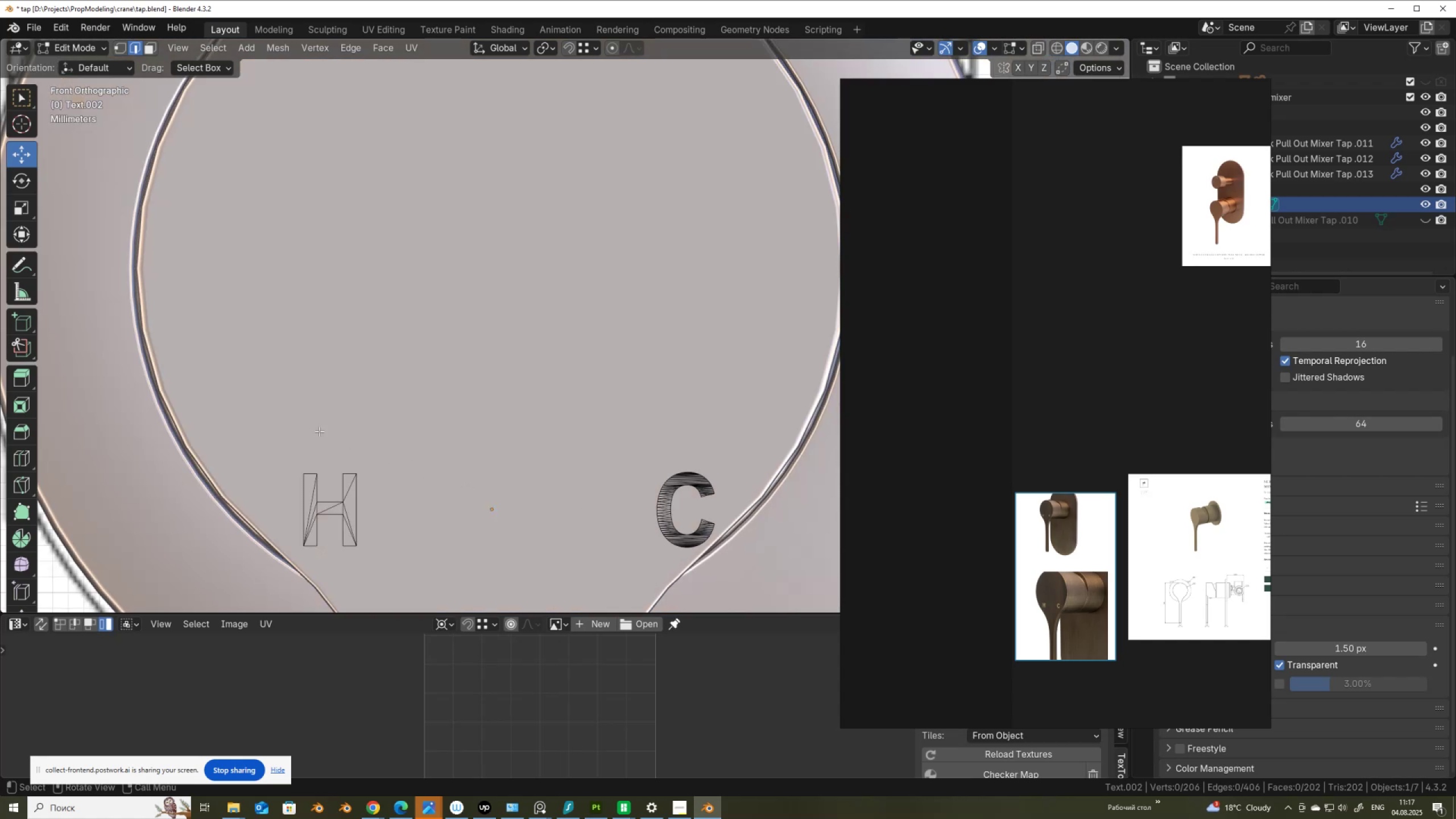 
key(Alt+AltLeft)
 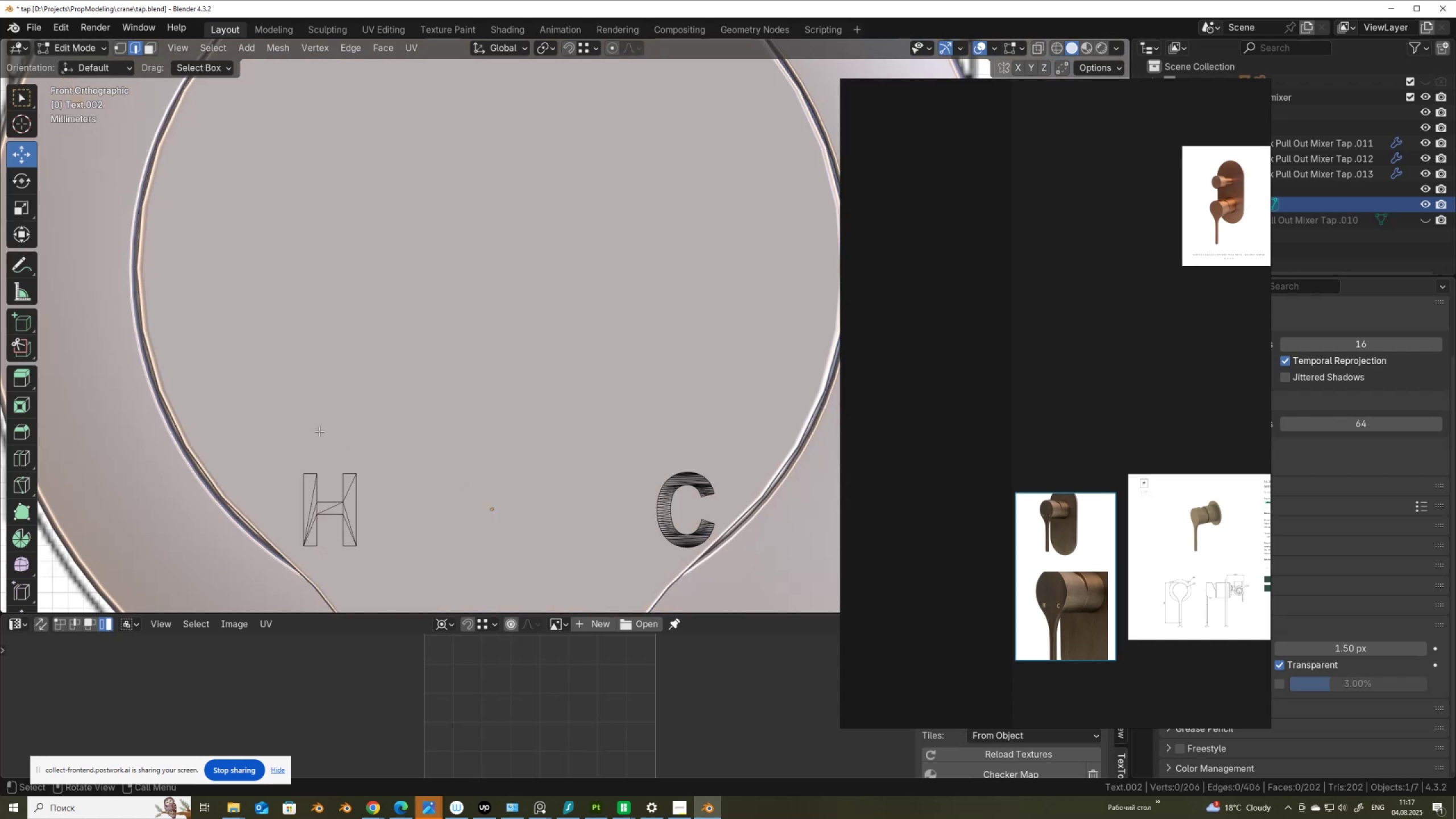 
key(Alt+Z)
 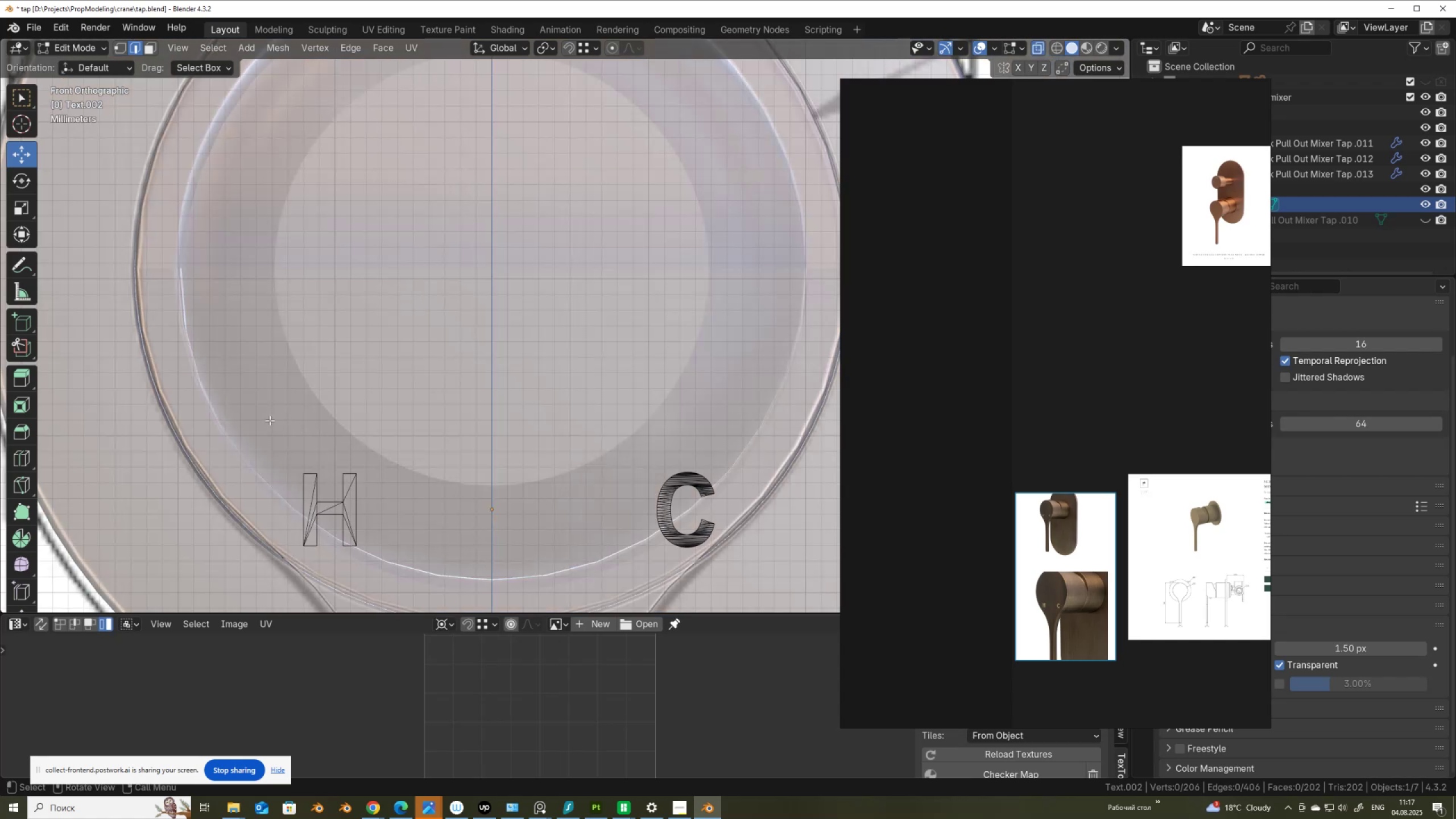 
left_click_drag(start_coordinate=[267, 429], to_coordinate=[408, 577])
 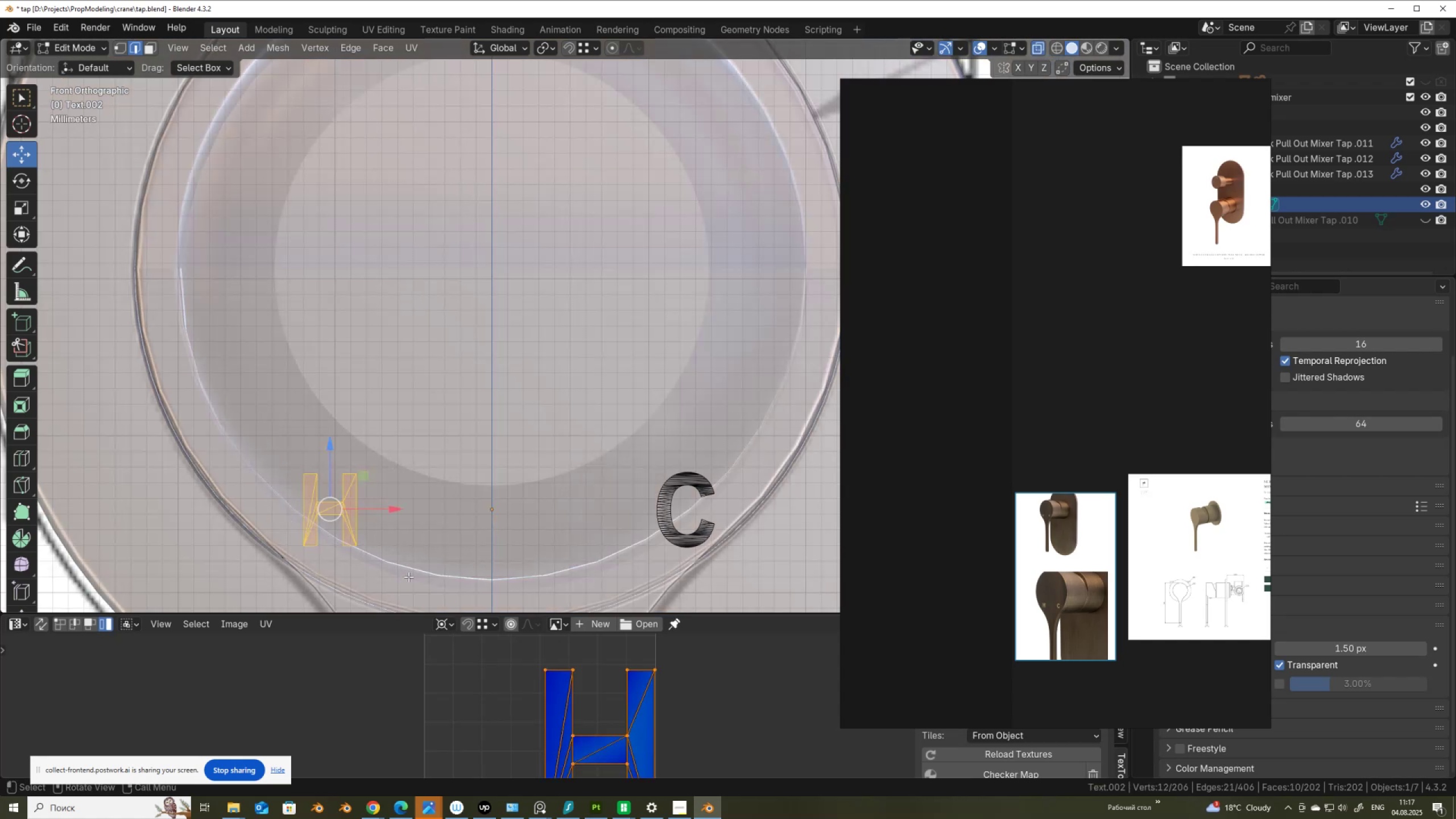 
key(Alt+AltLeft)
 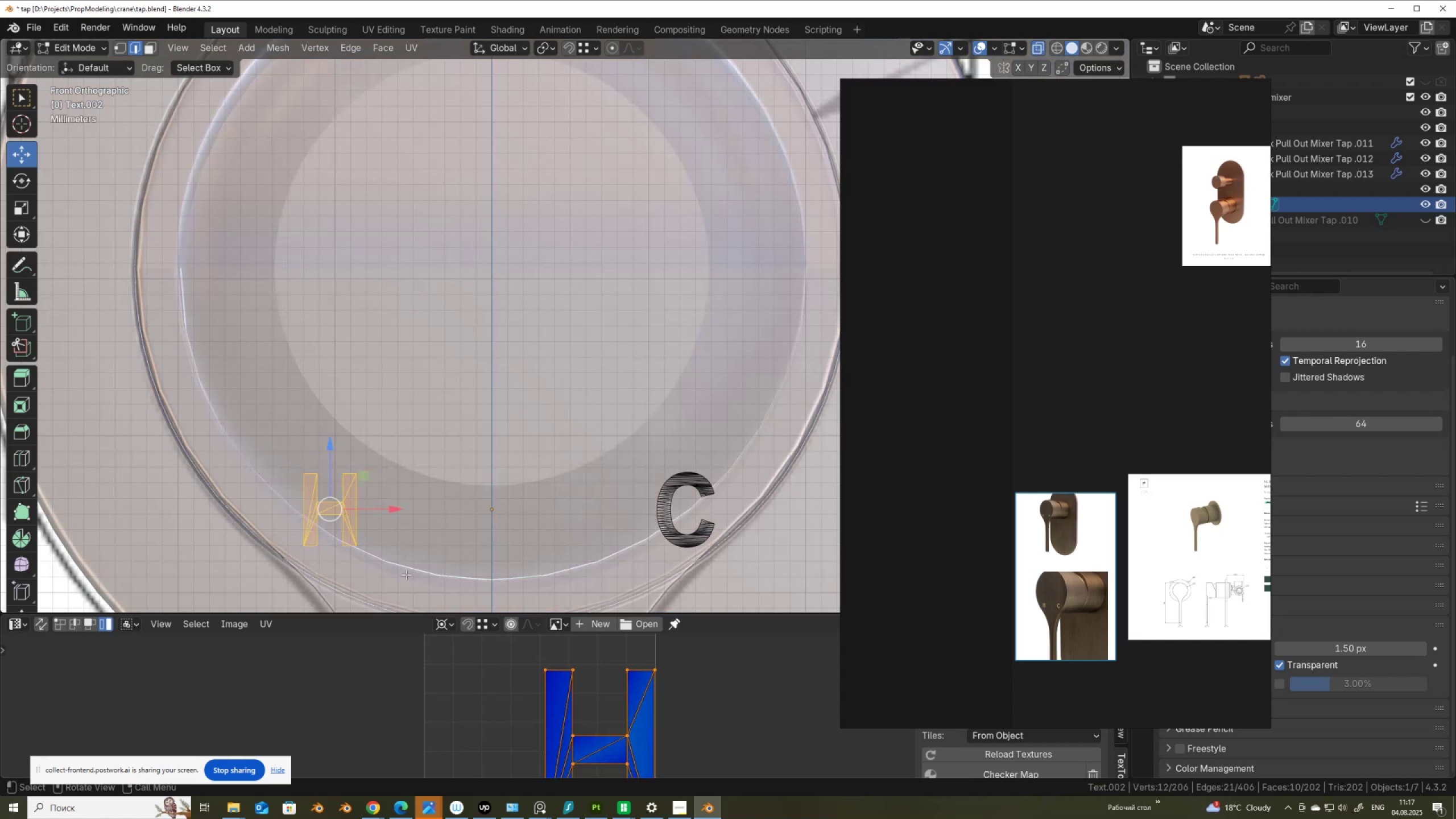 
key(Alt+Z)
 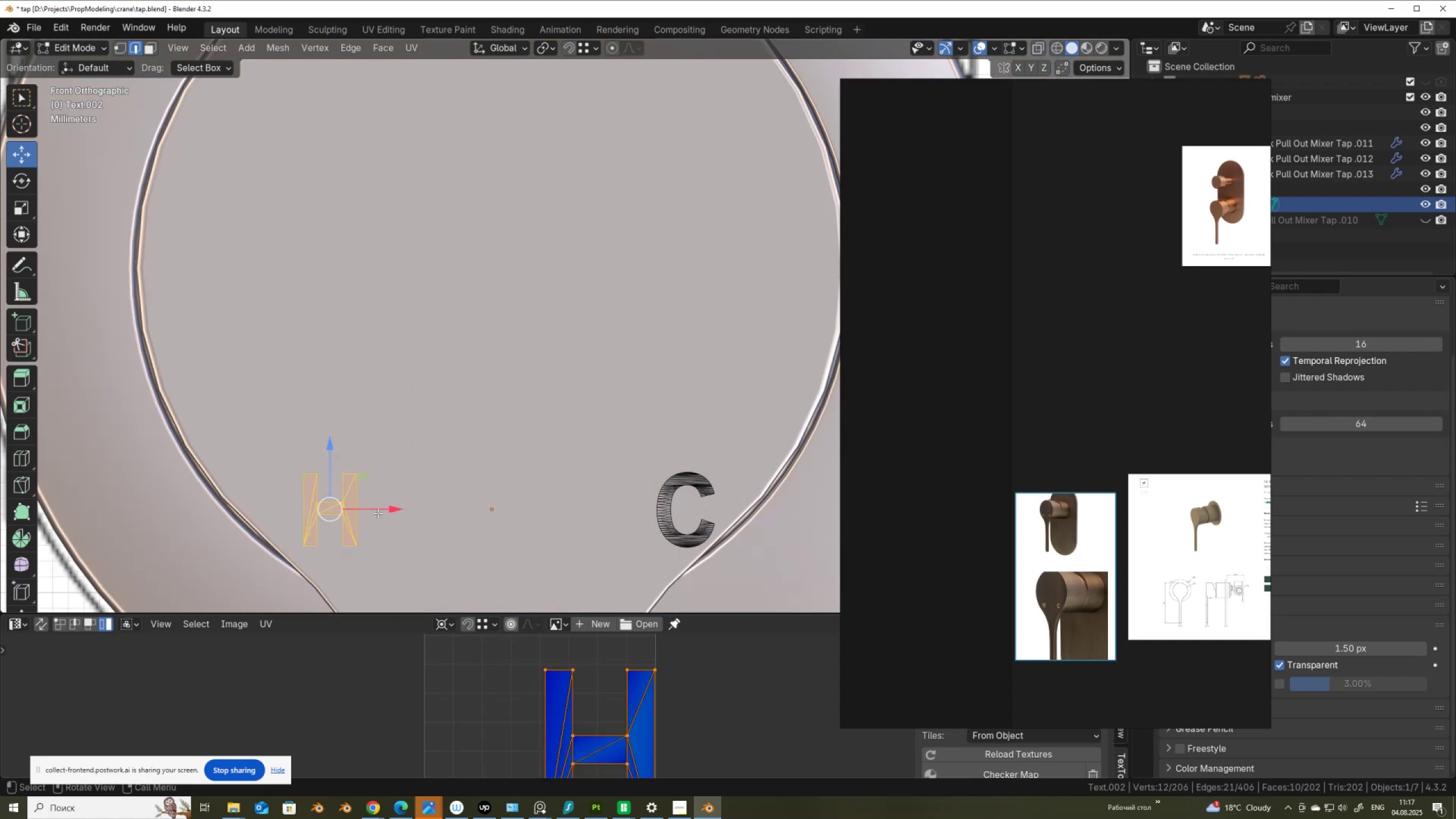 
left_click_drag(start_coordinate=[382, 511], to_coordinate=[403, 518])
 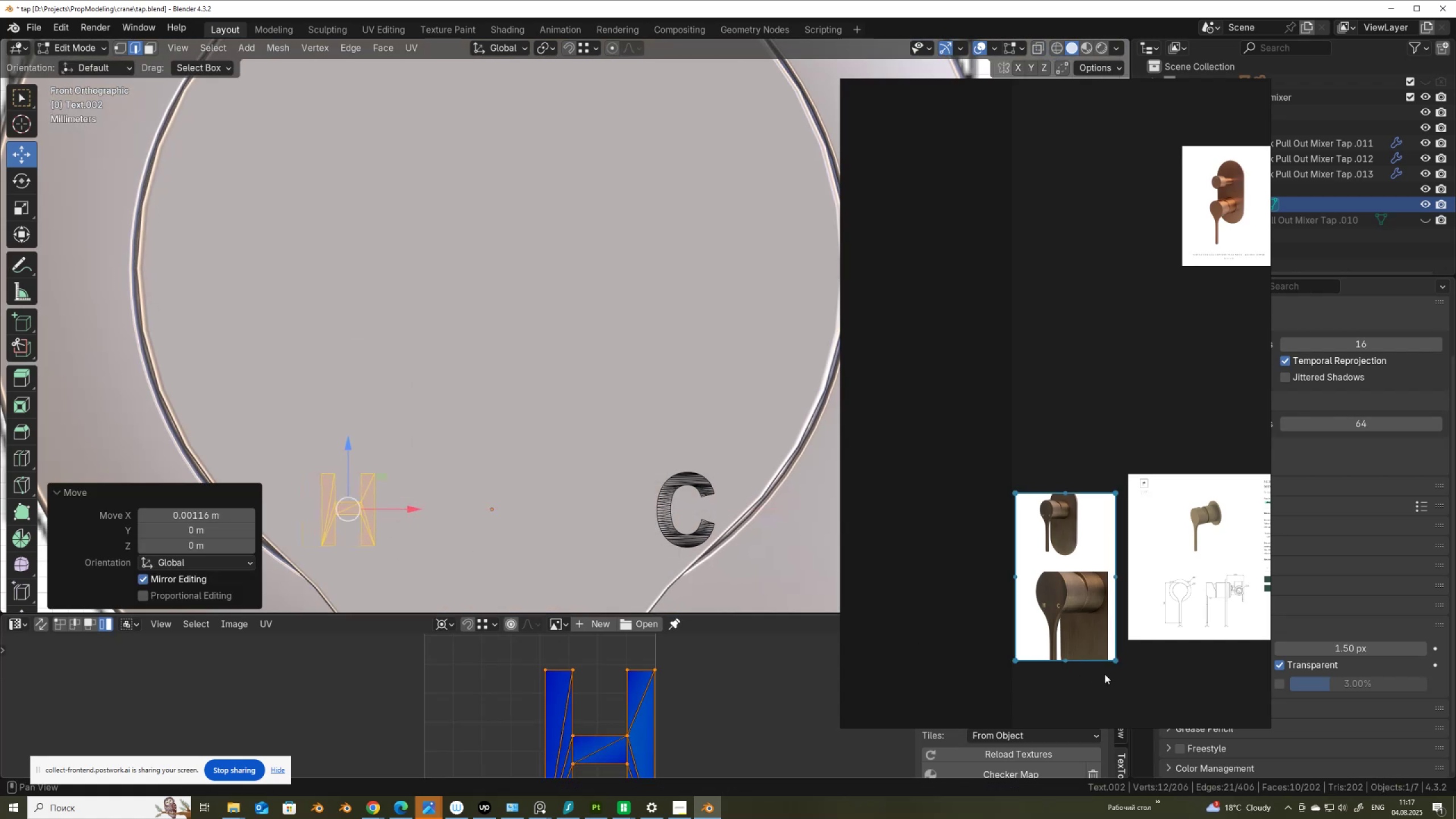 
scroll: coordinate [964, 482], scroll_direction: up, amount: 7.0
 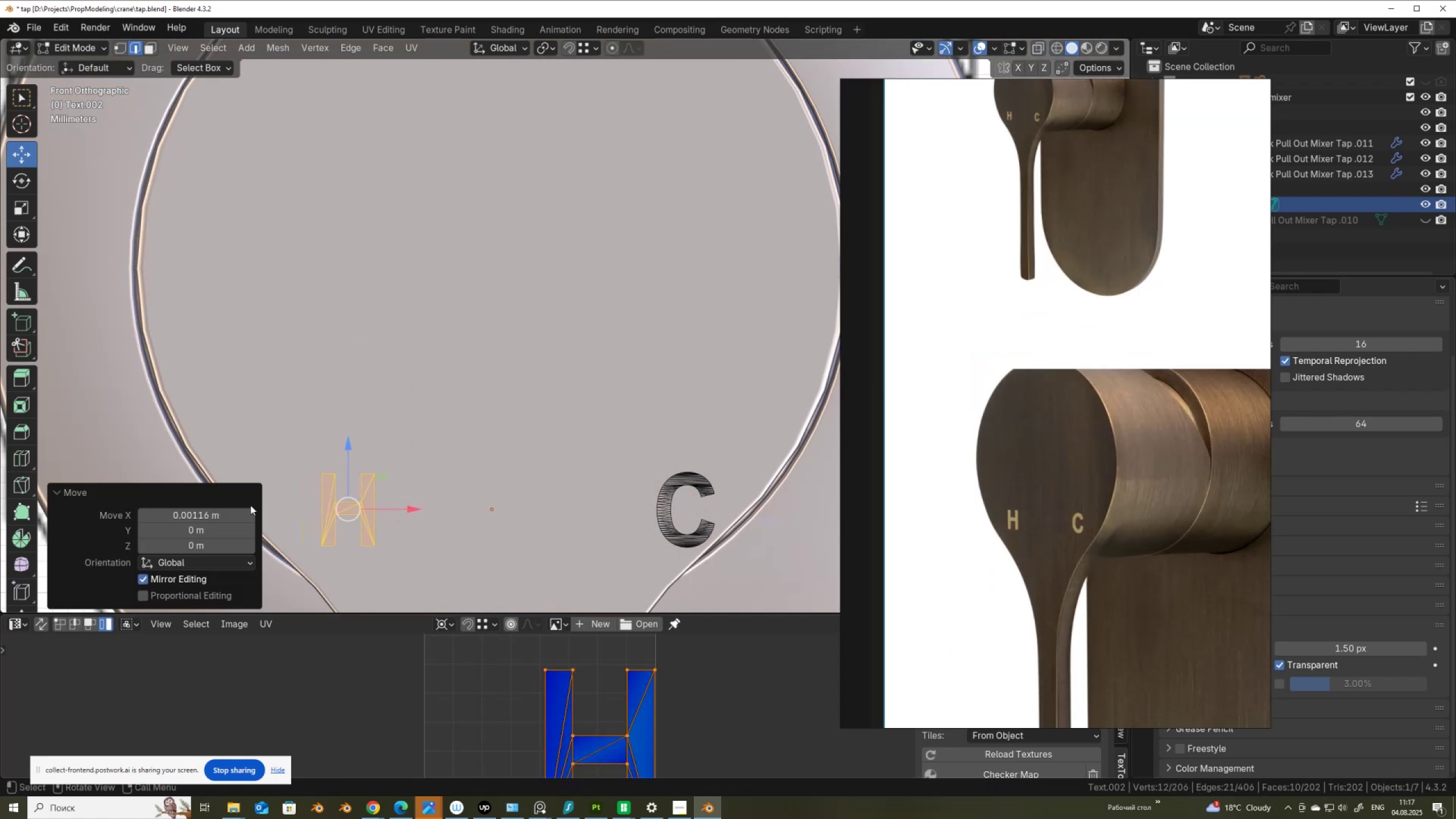 
left_click([210, 515])
 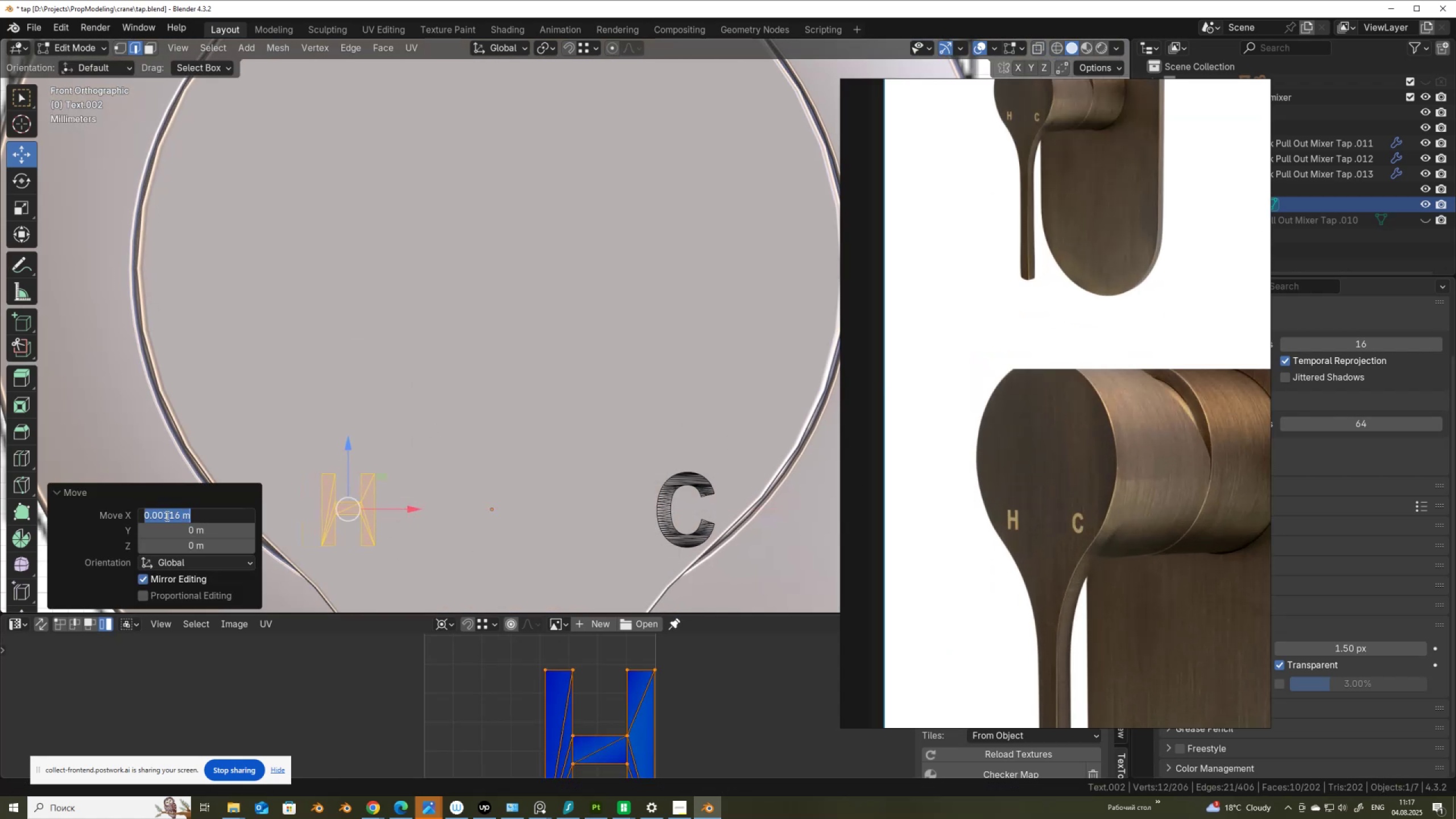 
left_click_drag(start_coordinate=[162, 517], to_coordinate=[237, 526])
 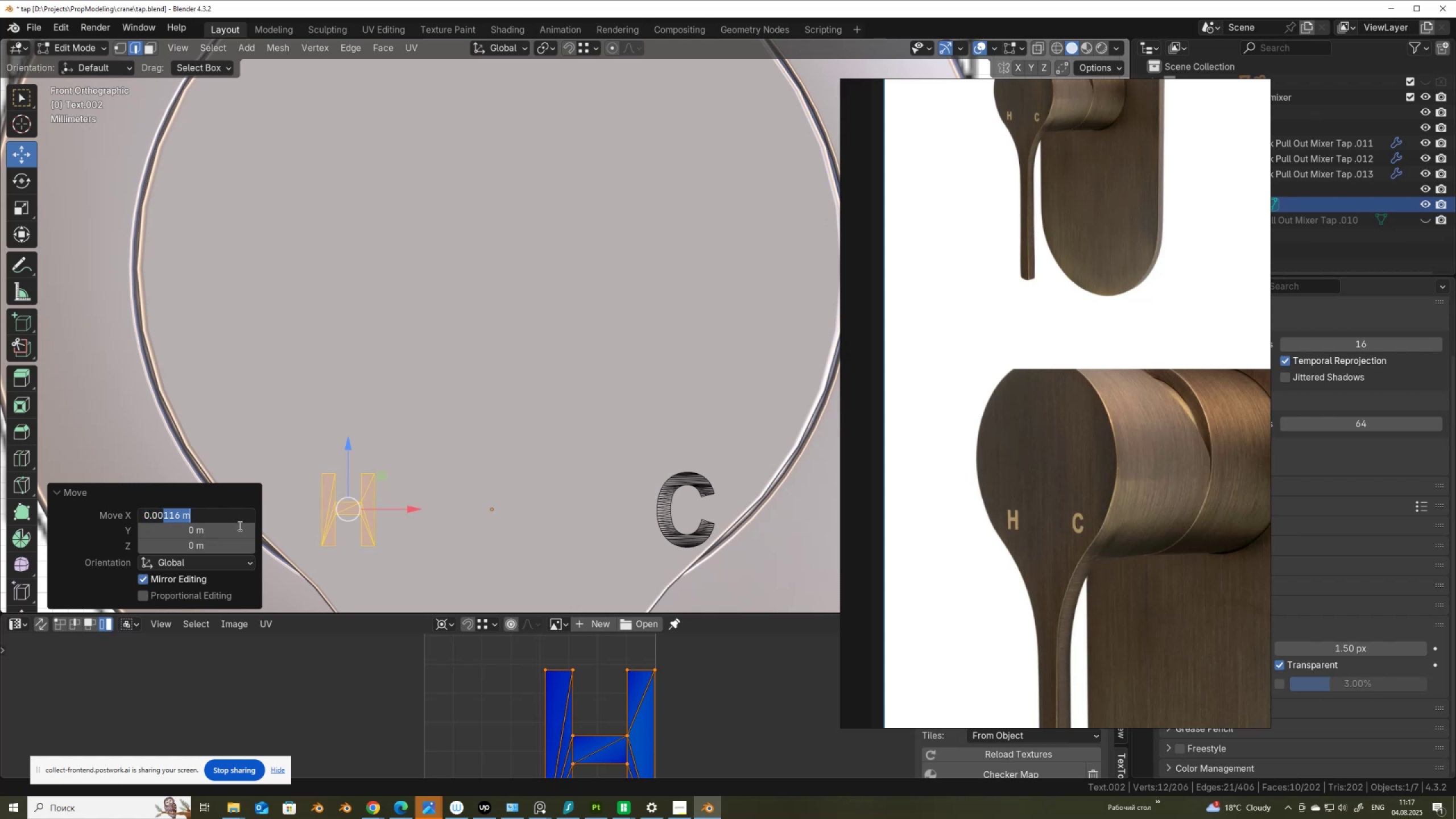 
key(Numpad2)
 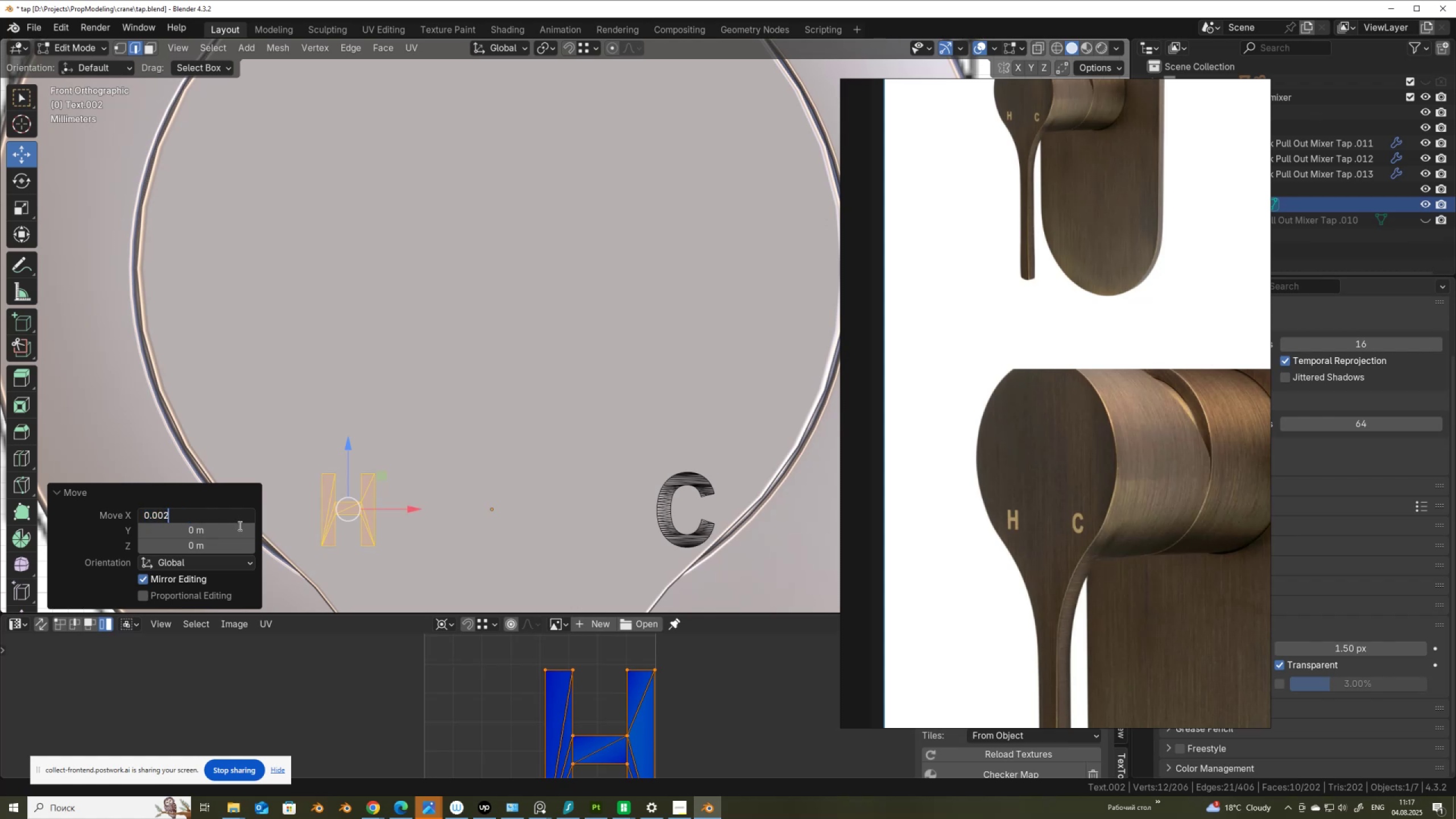 
key(NumpadEnter)
 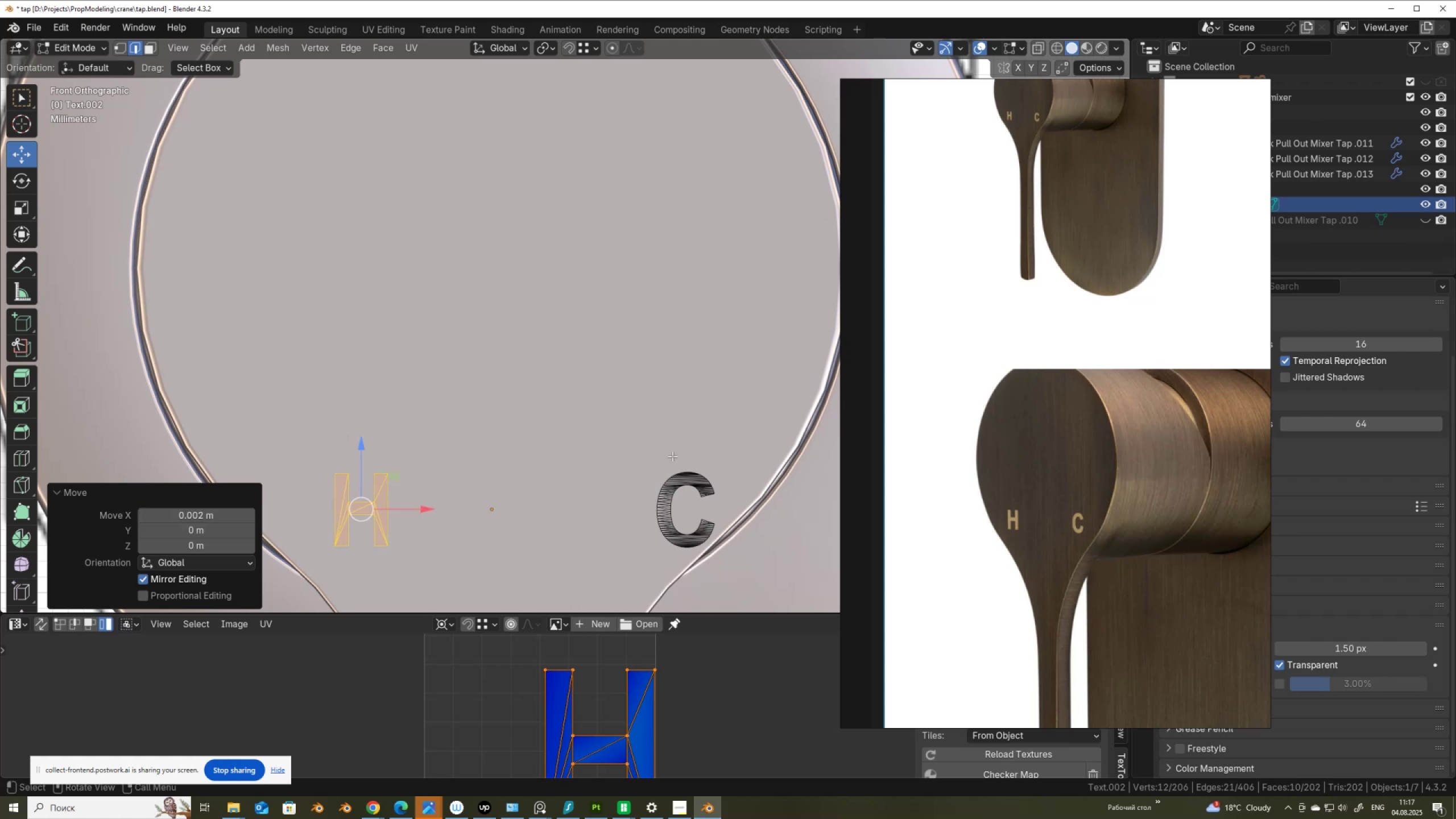 
hold_key(key=AltLeft, duration=0.37)
 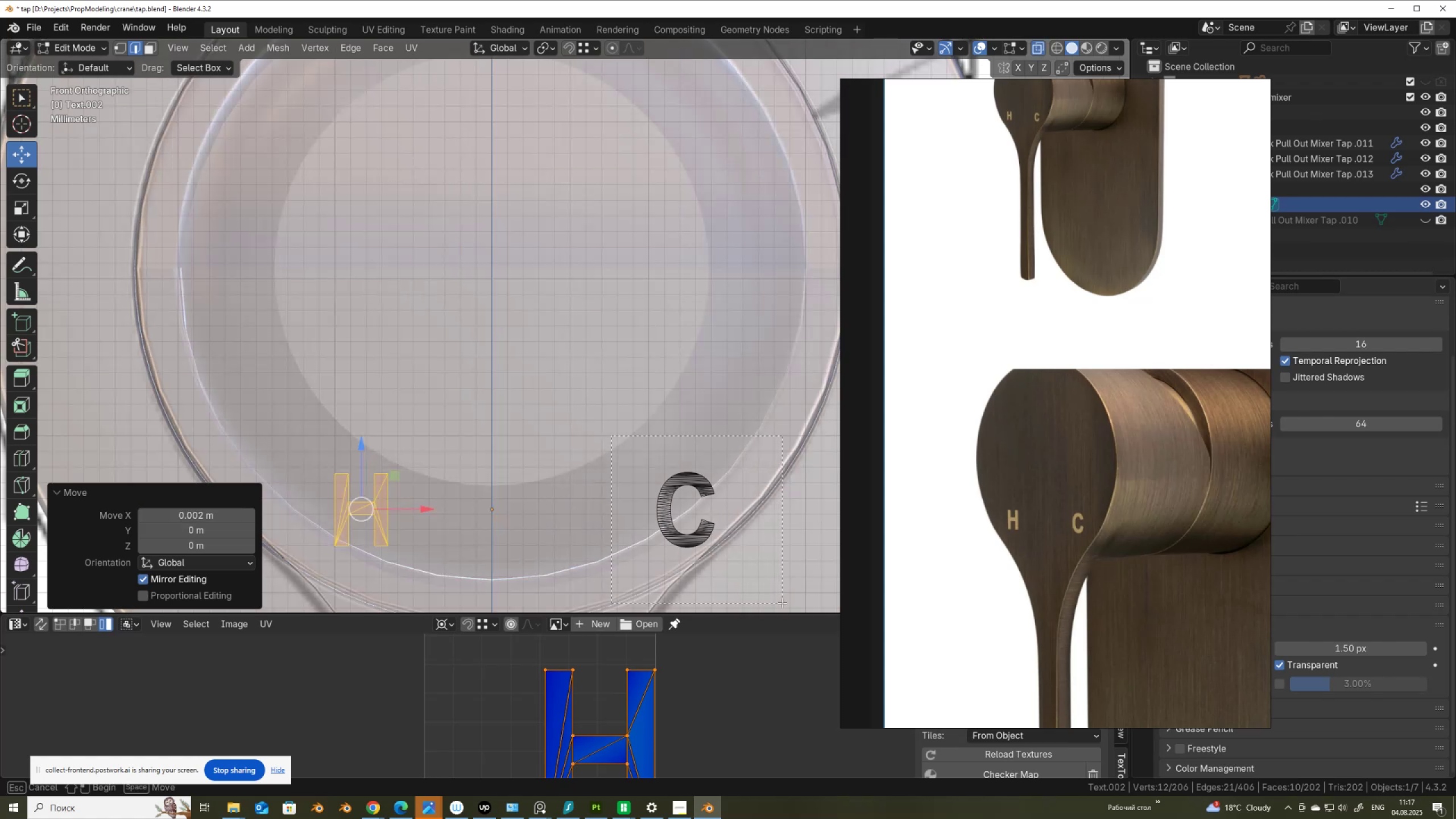 
key(Z)
 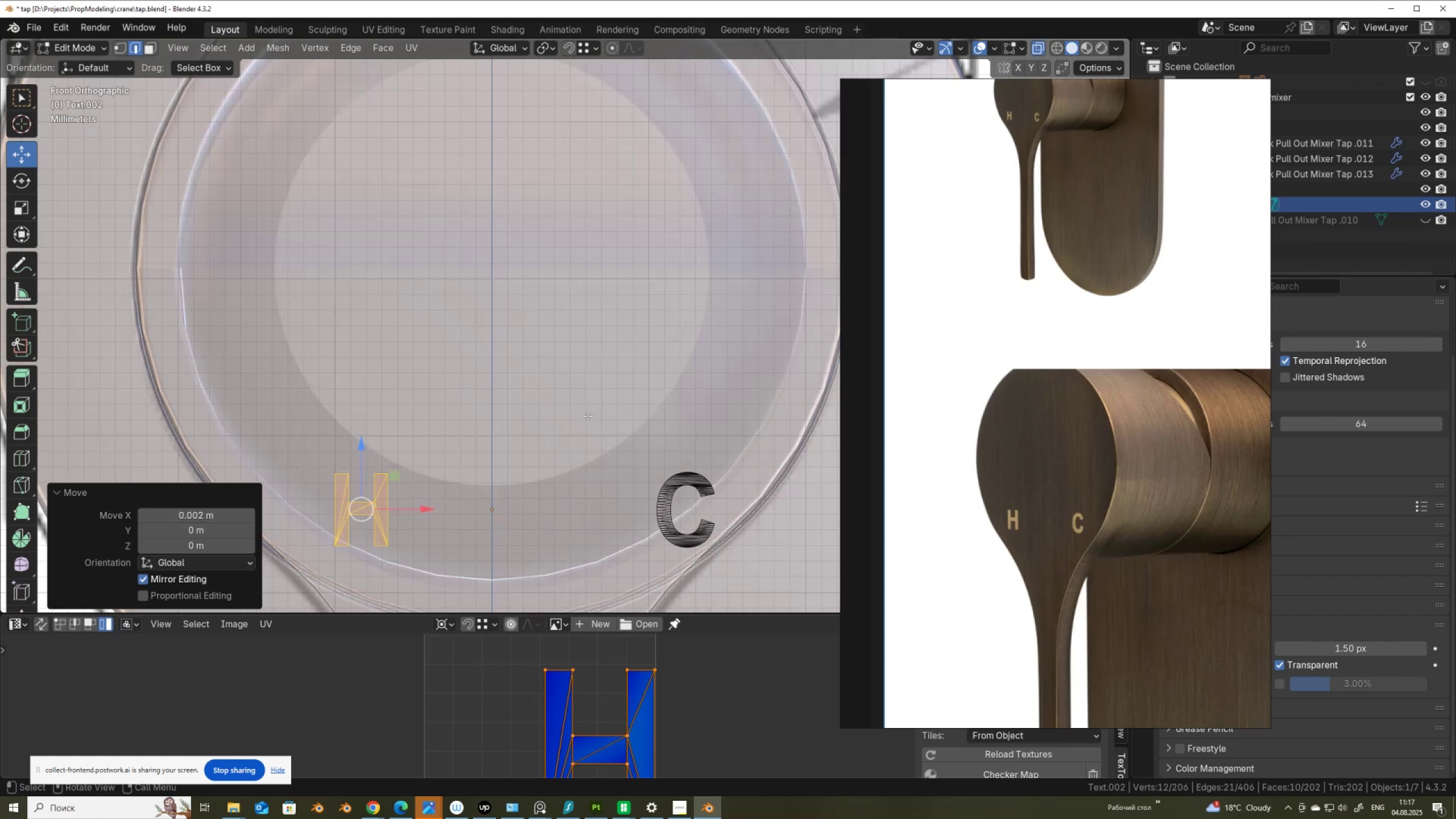 
left_click_drag(start_coordinate=[611, 436], to_coordinate=[782, 603])
 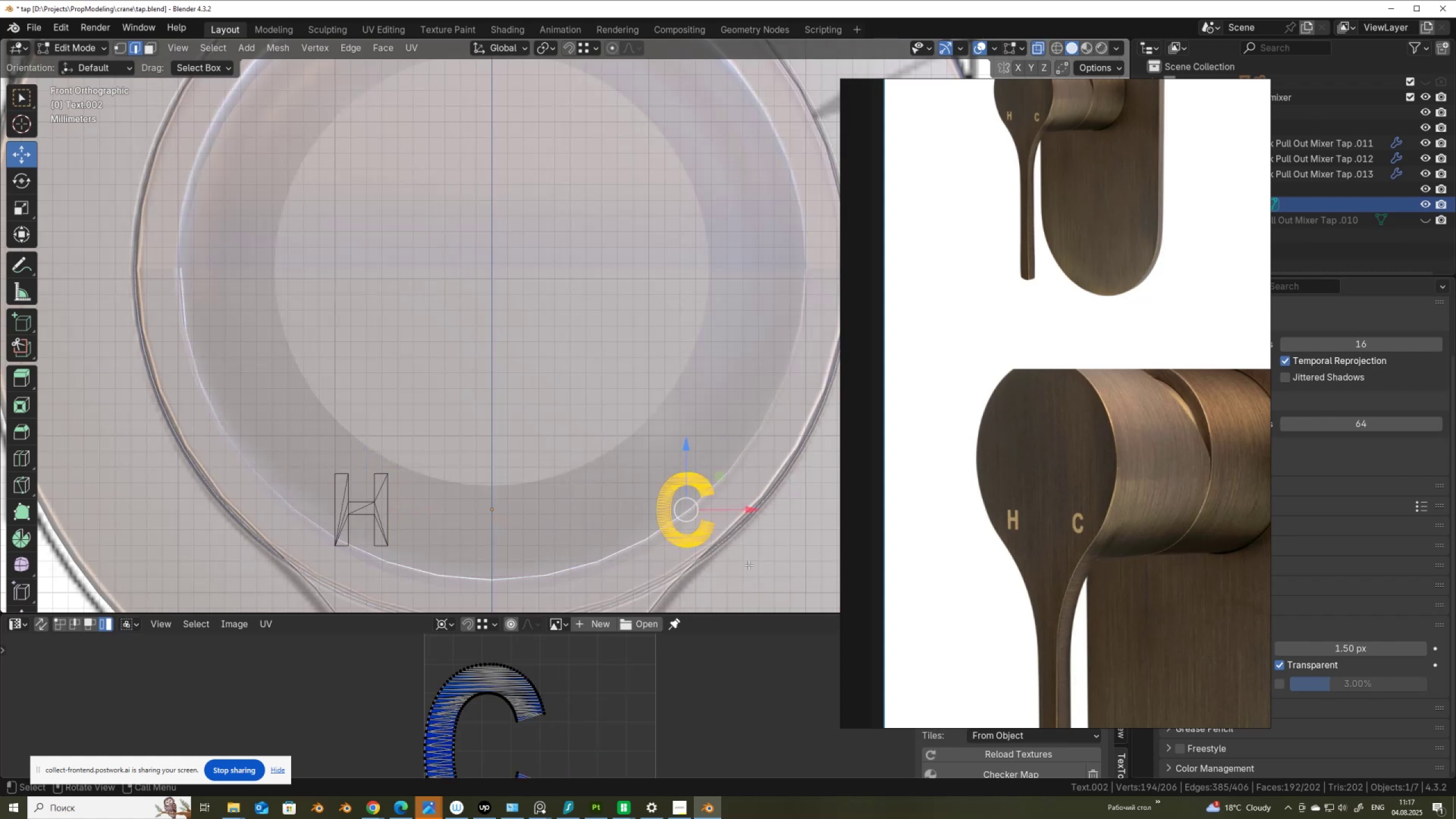 
key(Alt+AltLeft)
 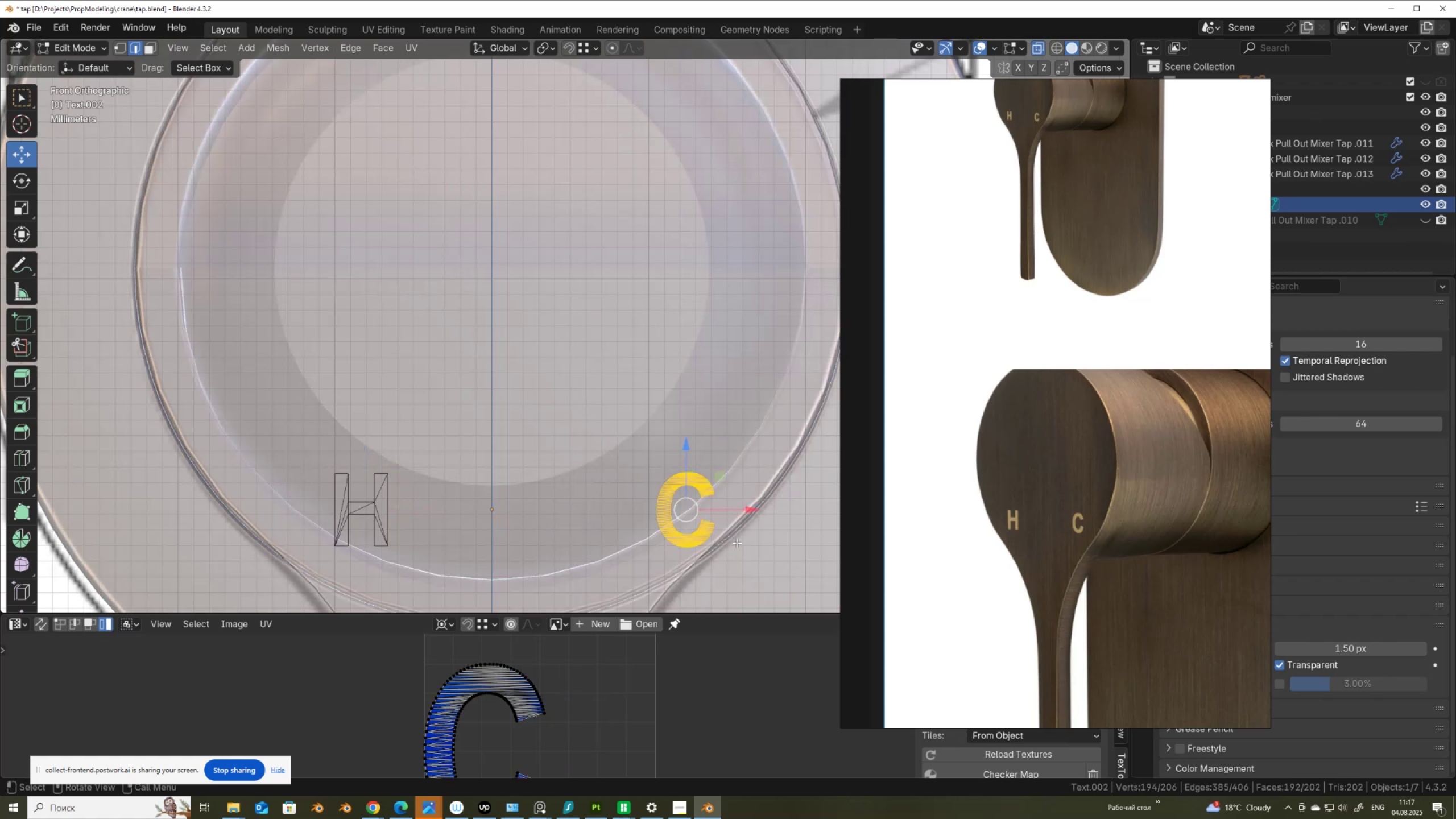 
key(Alt+Z)
 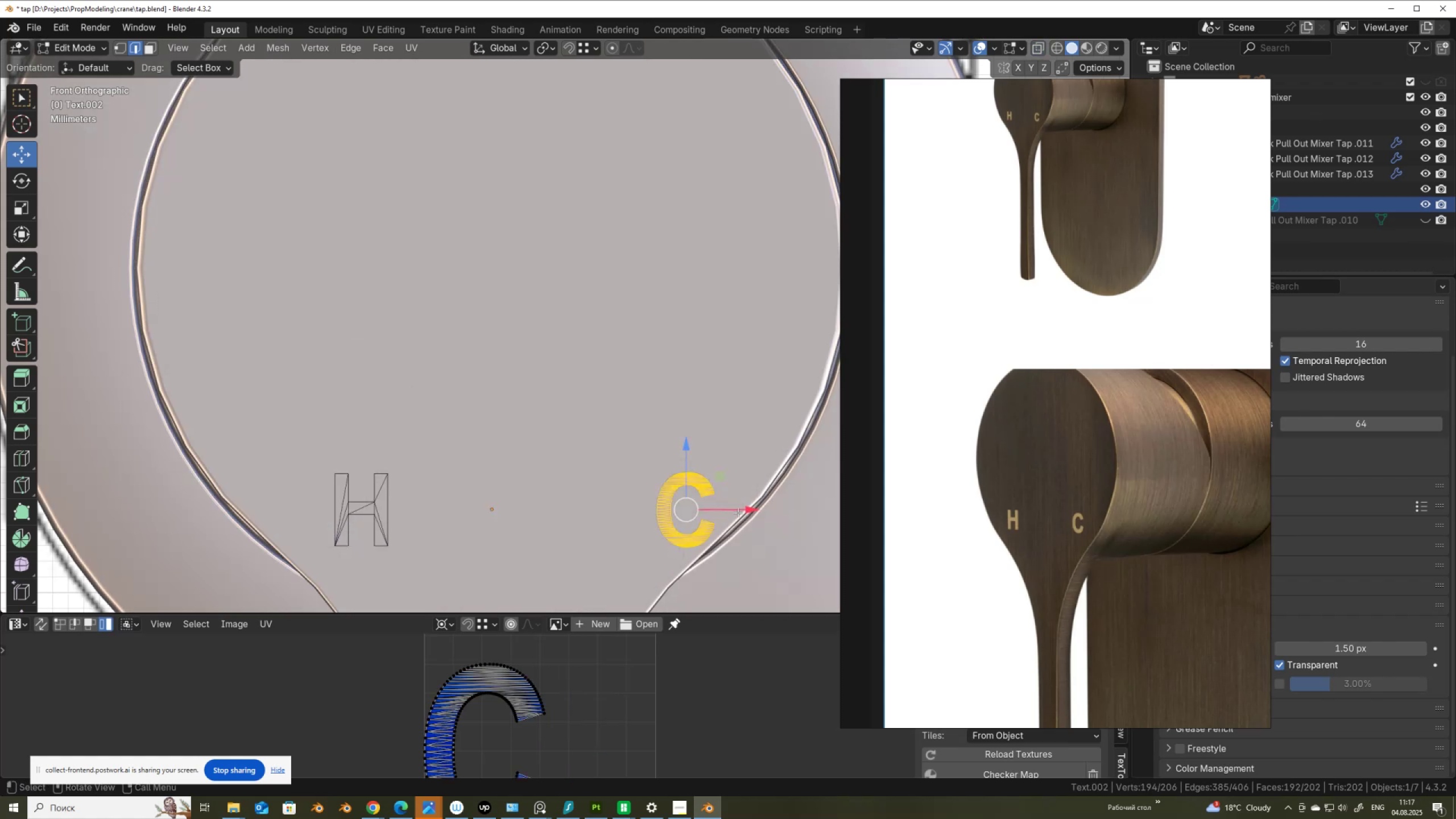 
left_click_drag(start_coordinate=[737, 511], to_coordinate=[714, 511])
 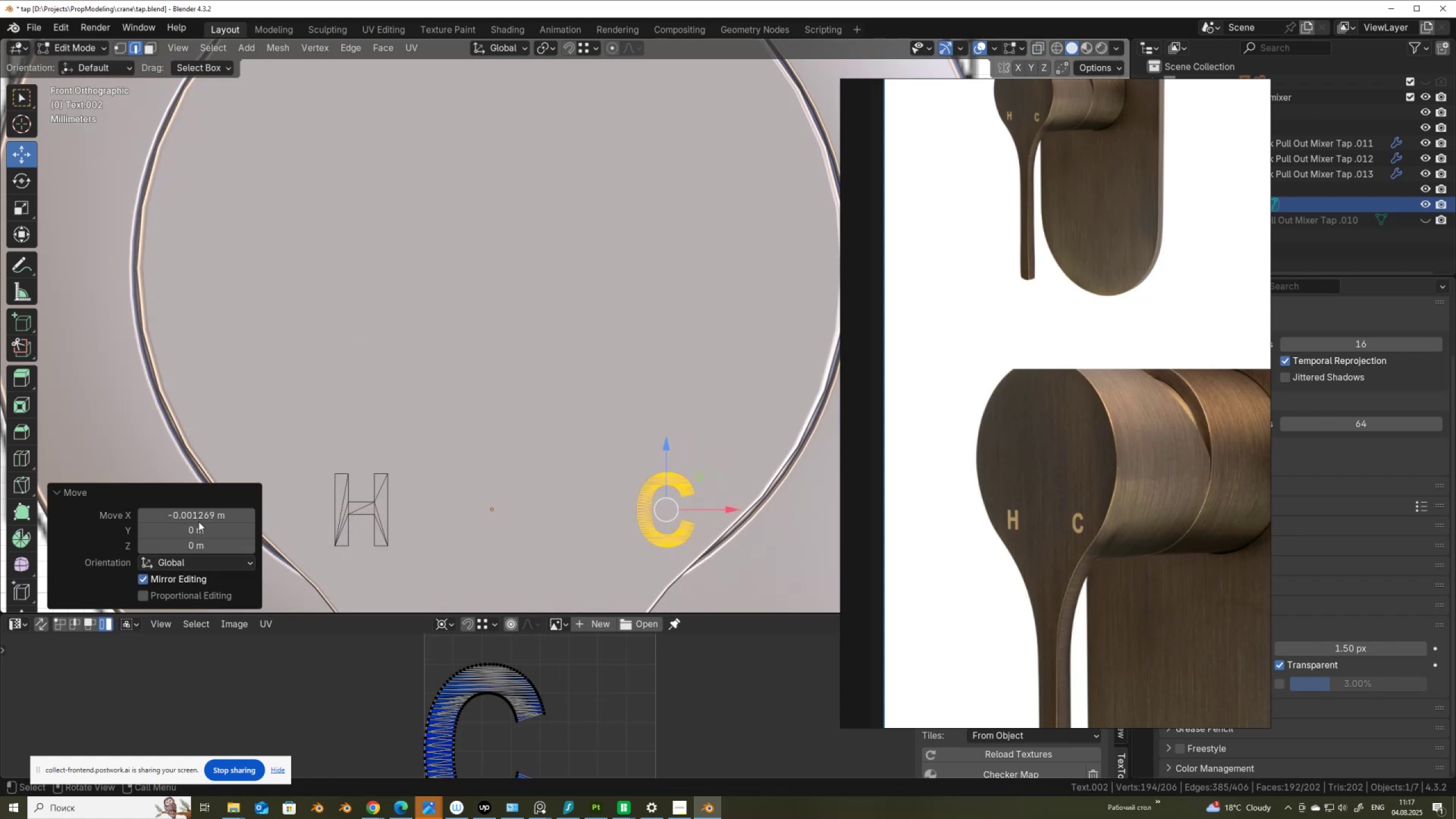 
left_click([200, 516])
 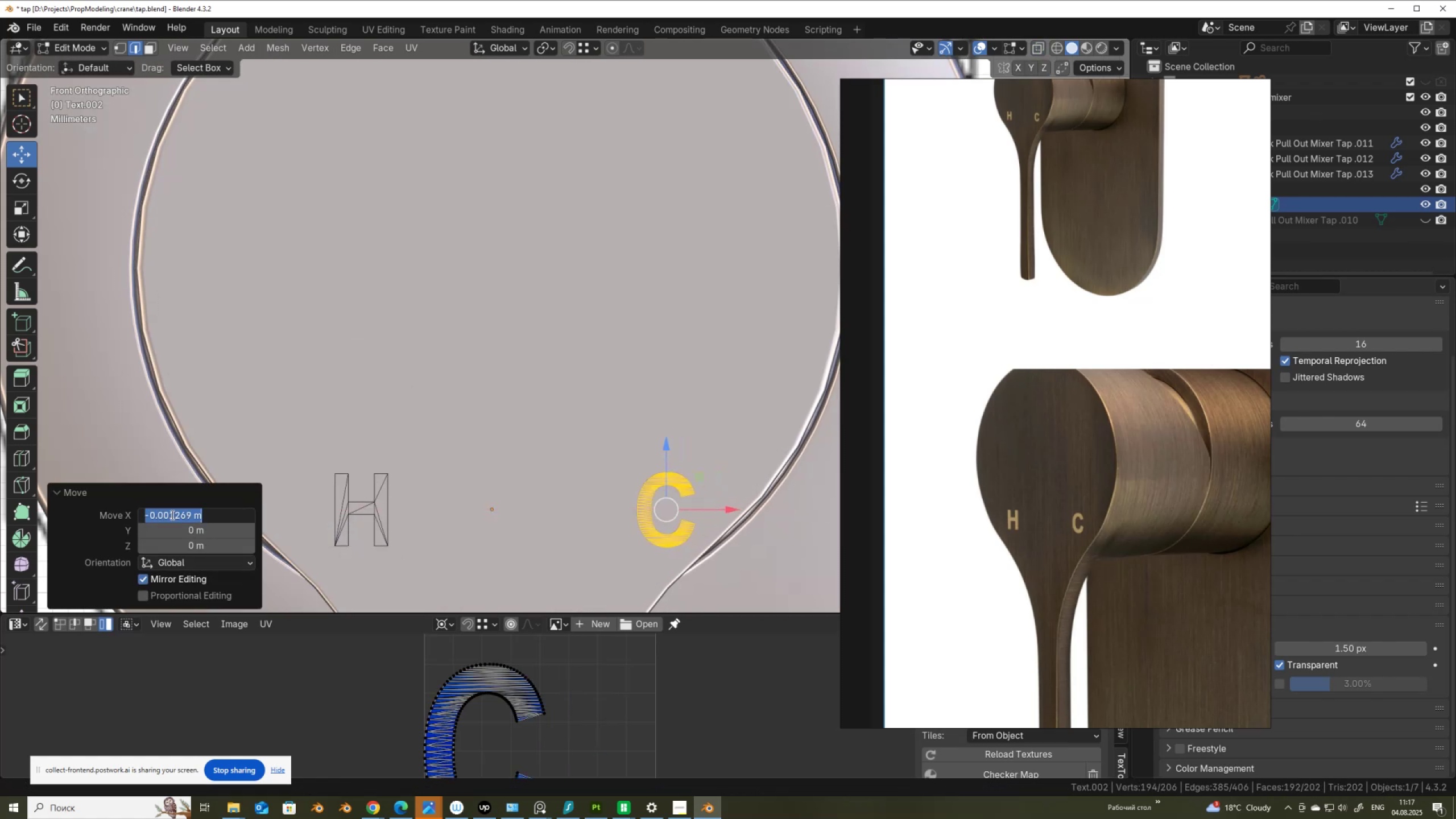 
left_click_drag(start_coordinate=[169, 515], to_coordinate=[222, 520])
 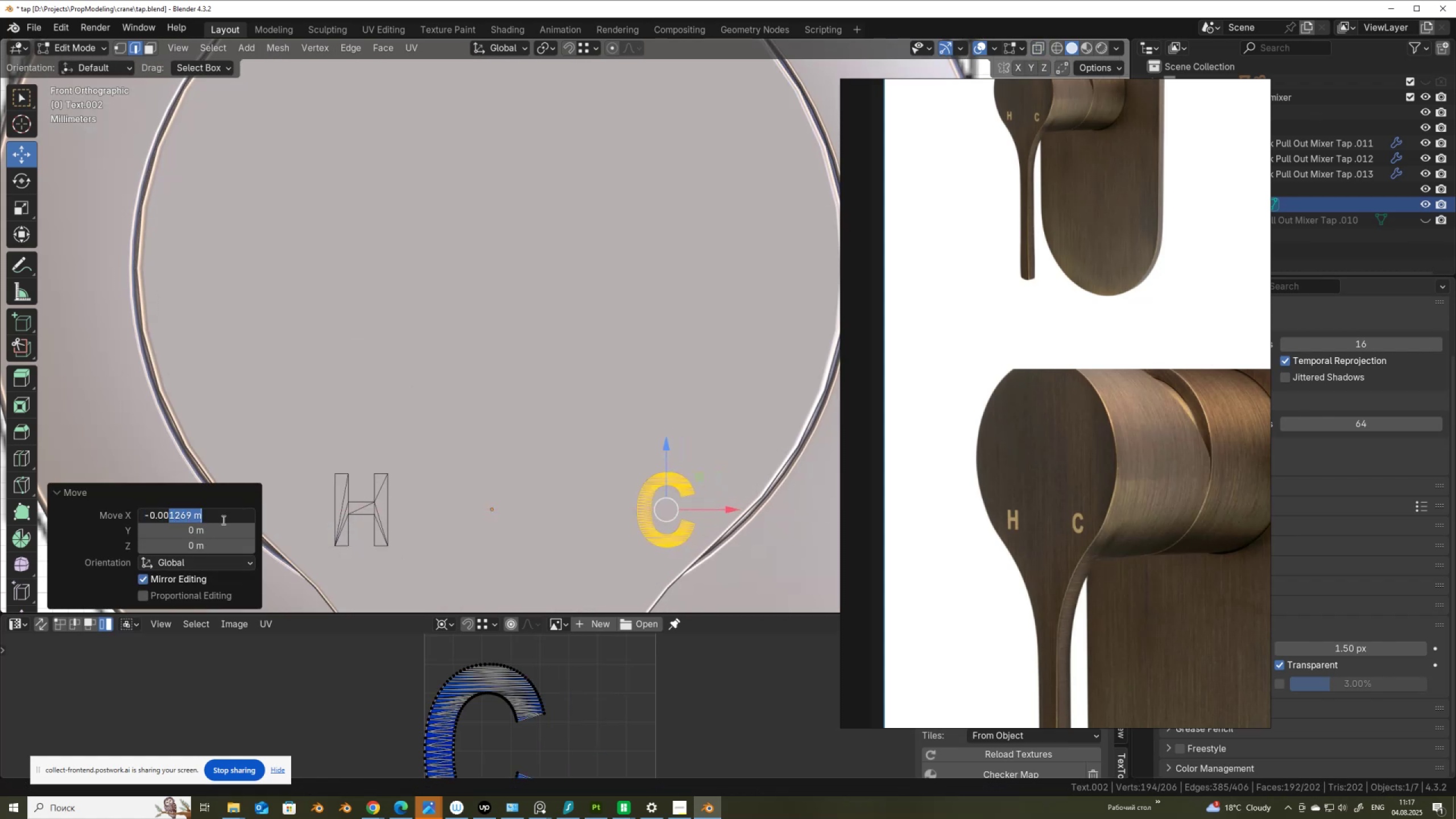 
key(Numpad1)
 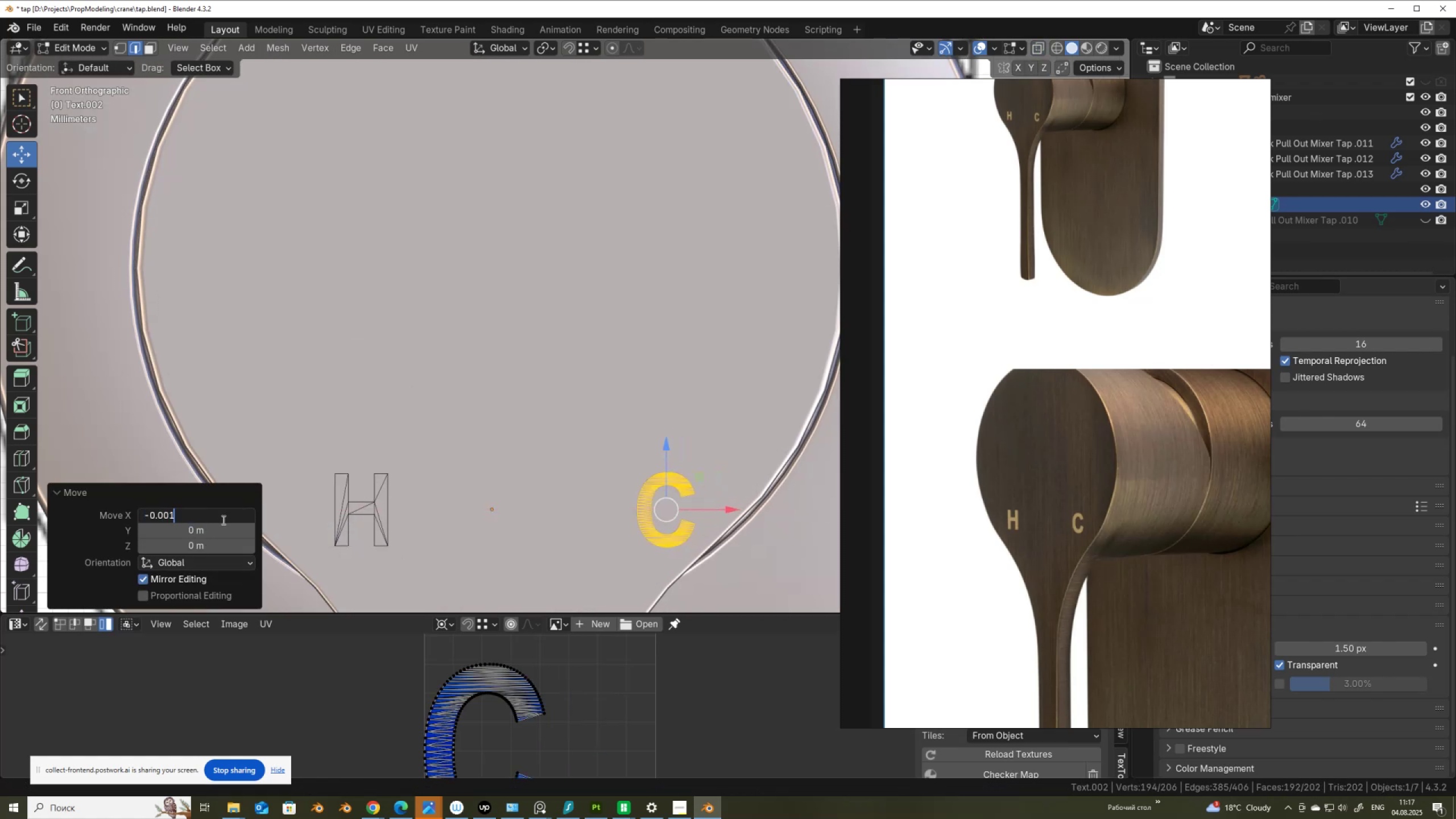 
key(Numpad5)
 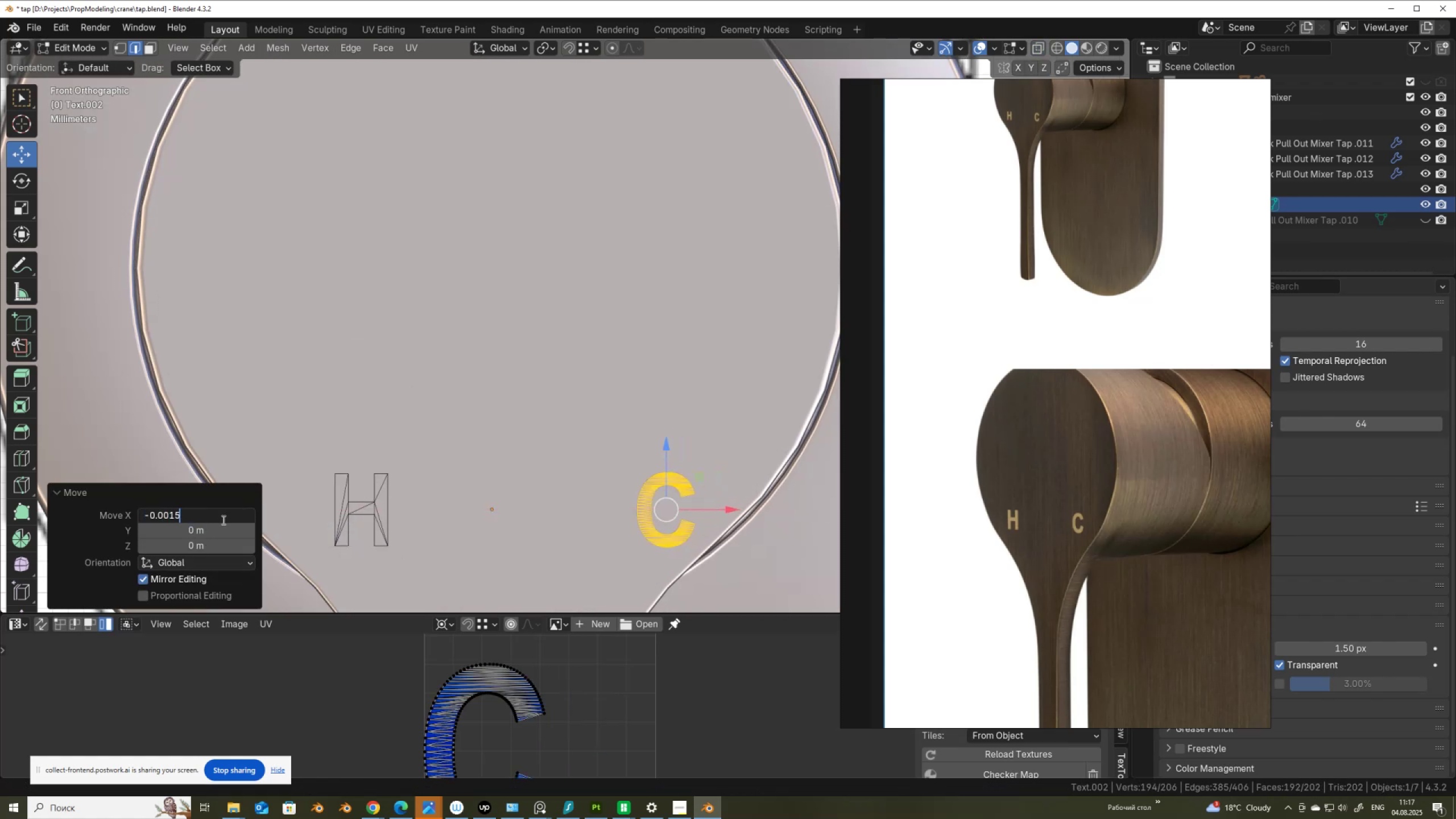 
key(NumpadEnter)
 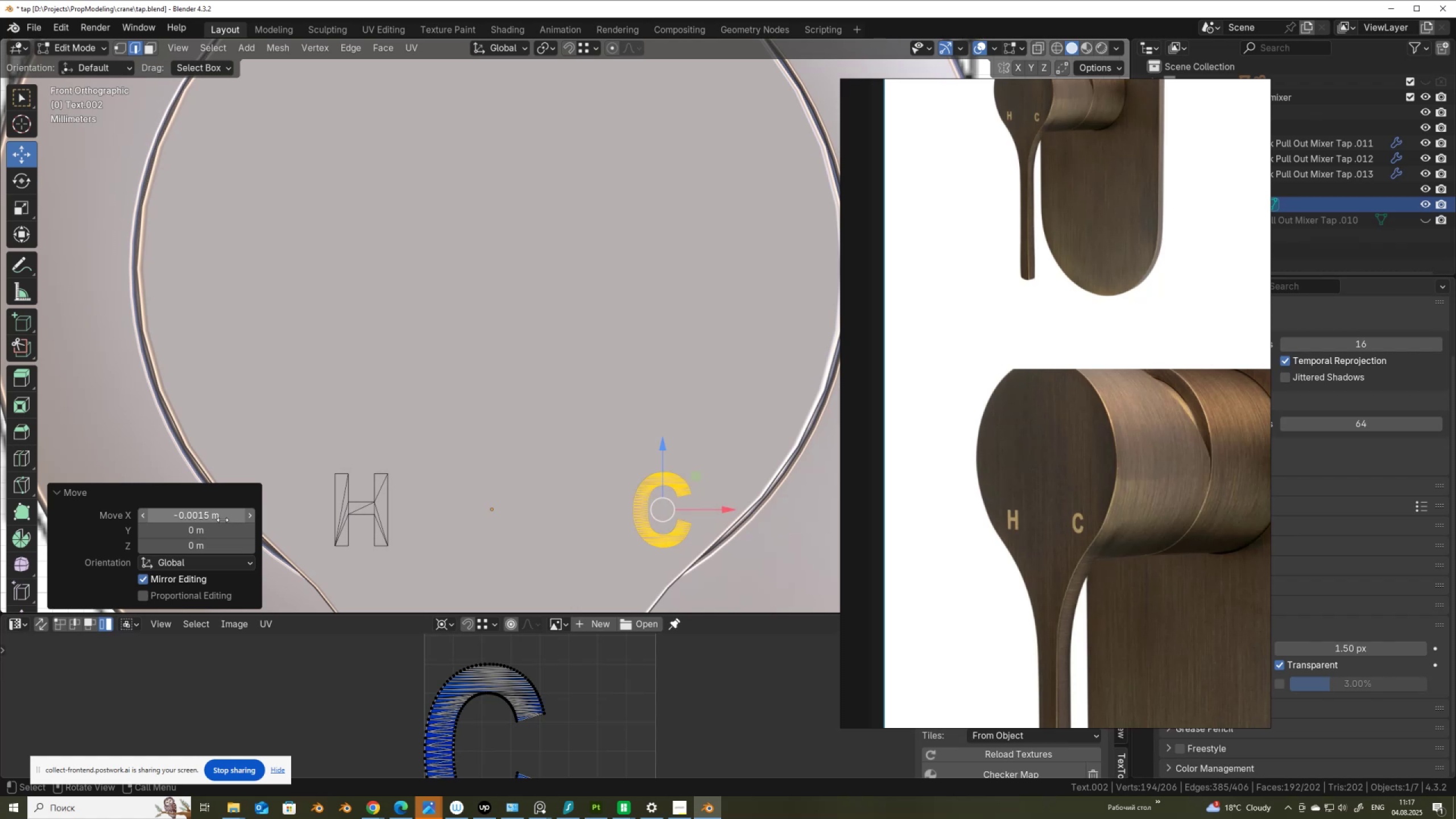 
left_click([218, 519])
 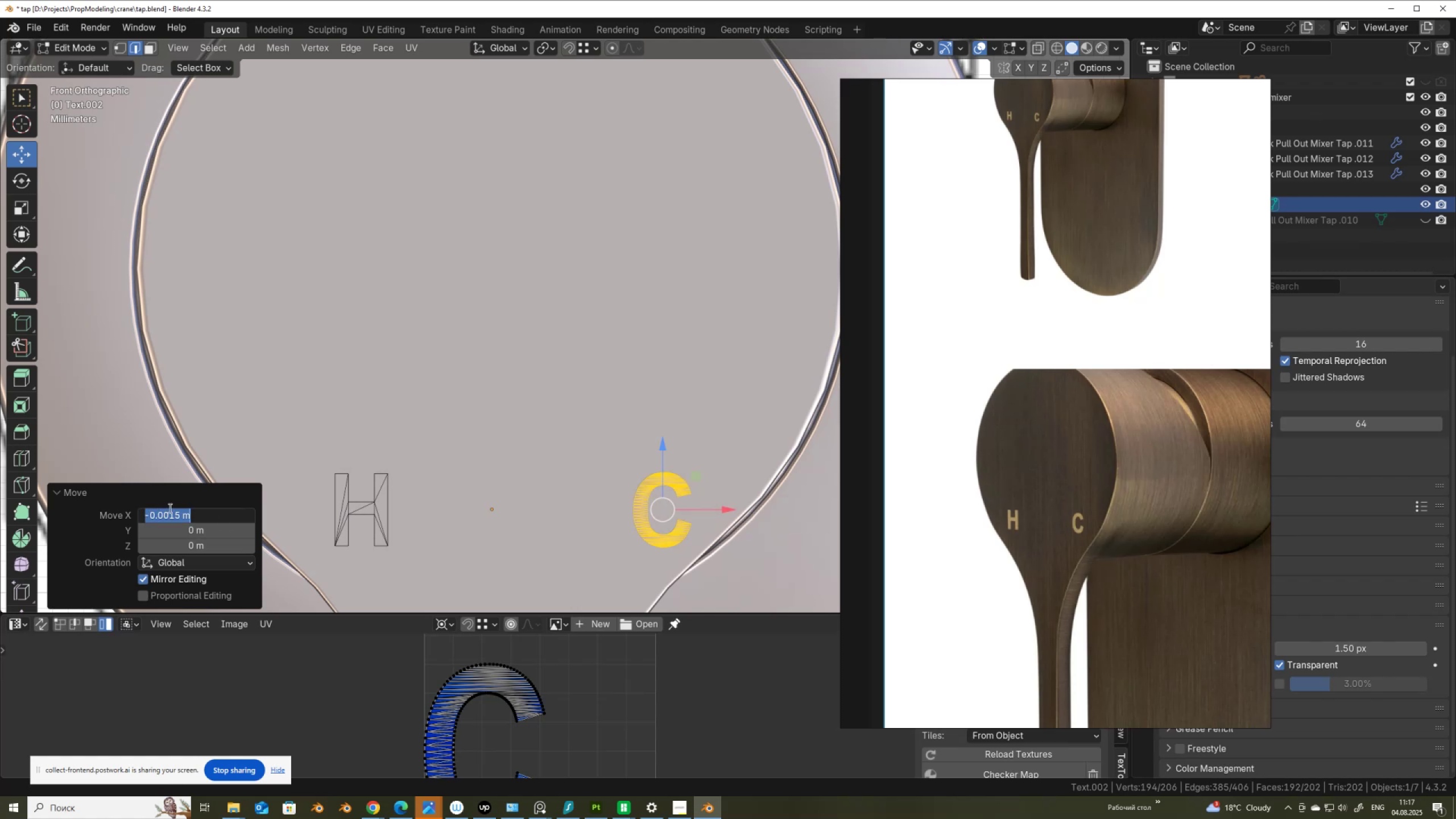 
left_click_drag(start_coordinate=[166, 513], to_coordinate=[212, 520])
 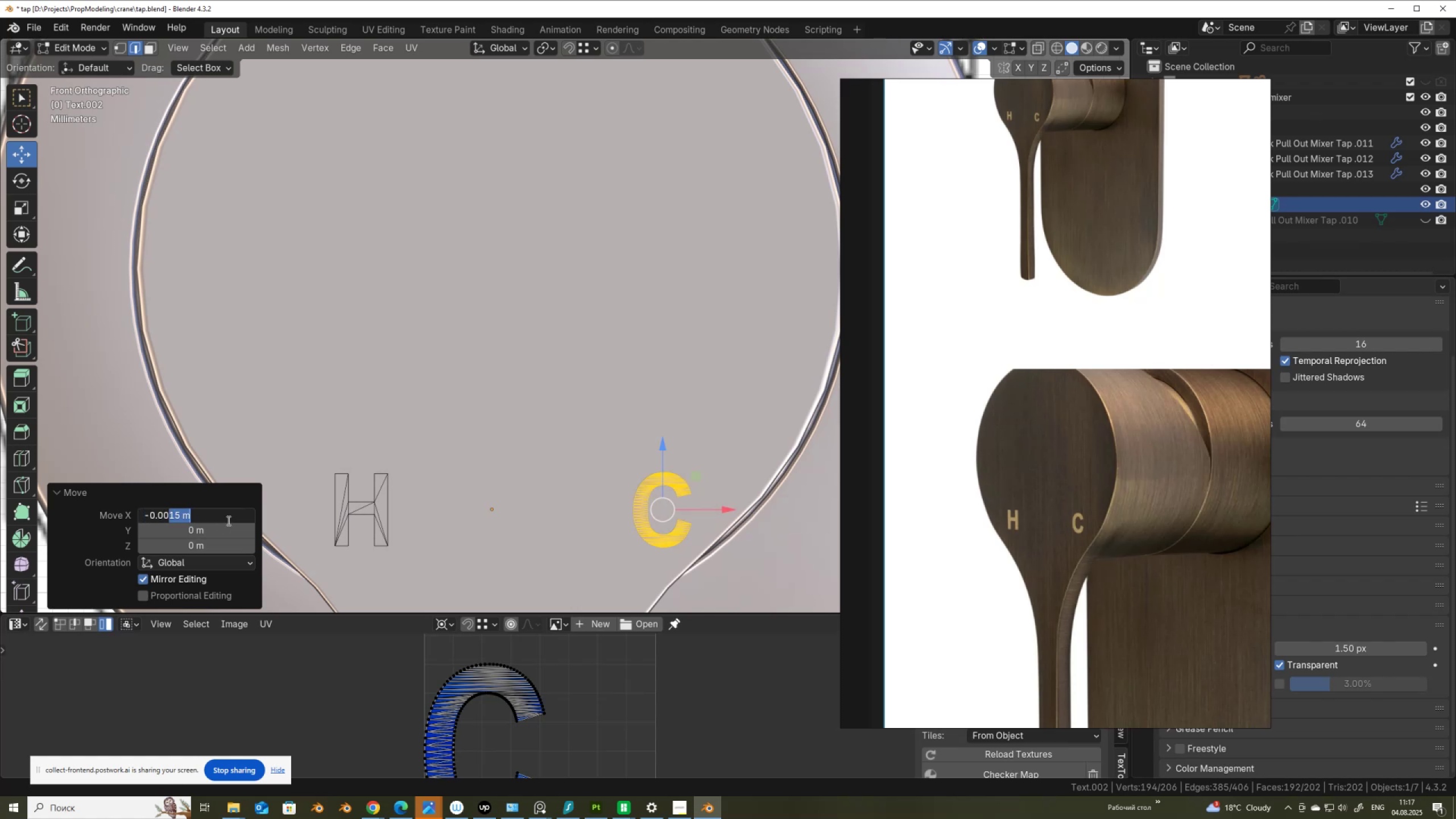 
key(Numpad2)
 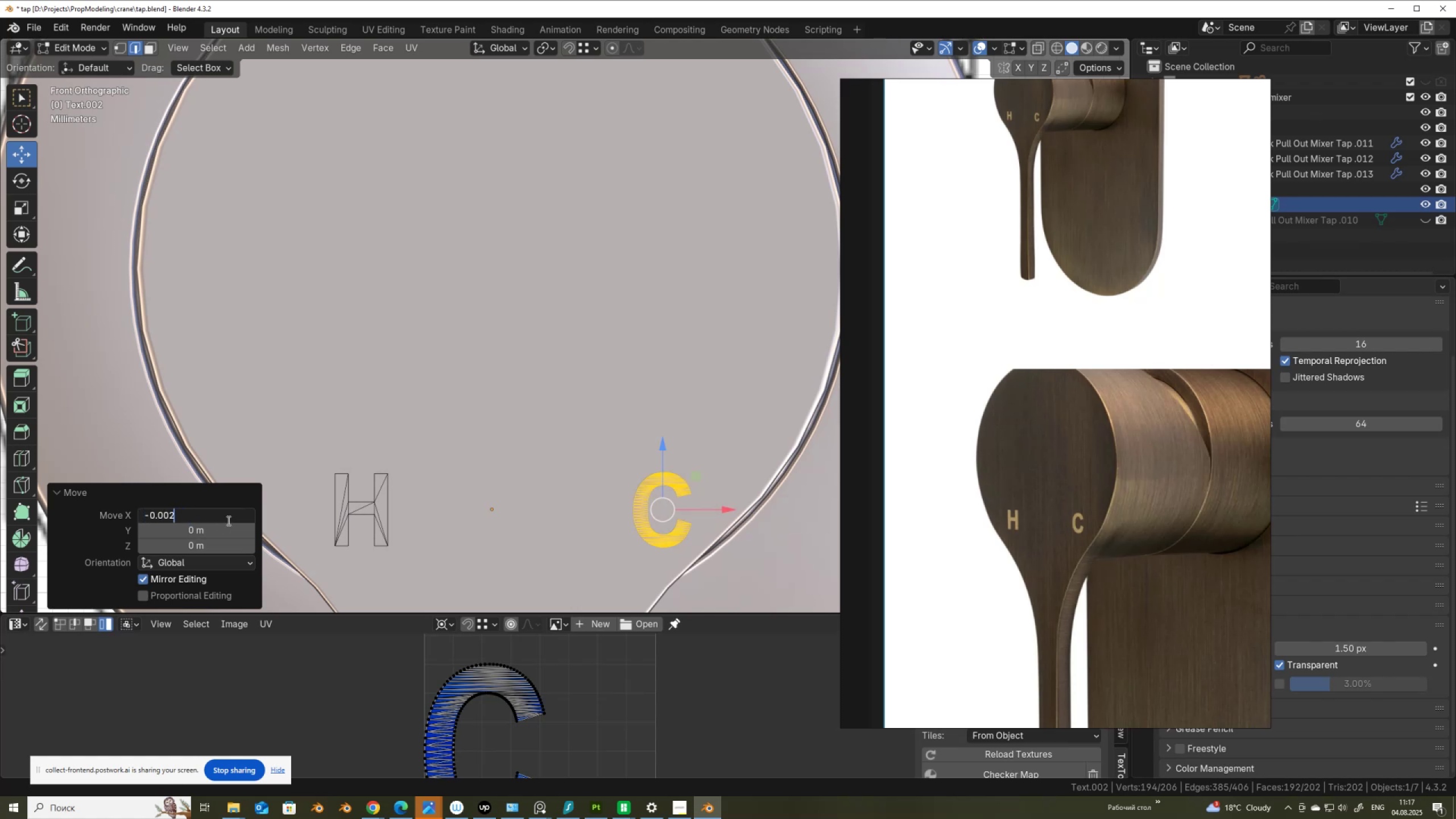 
key(NumpadEnter)
 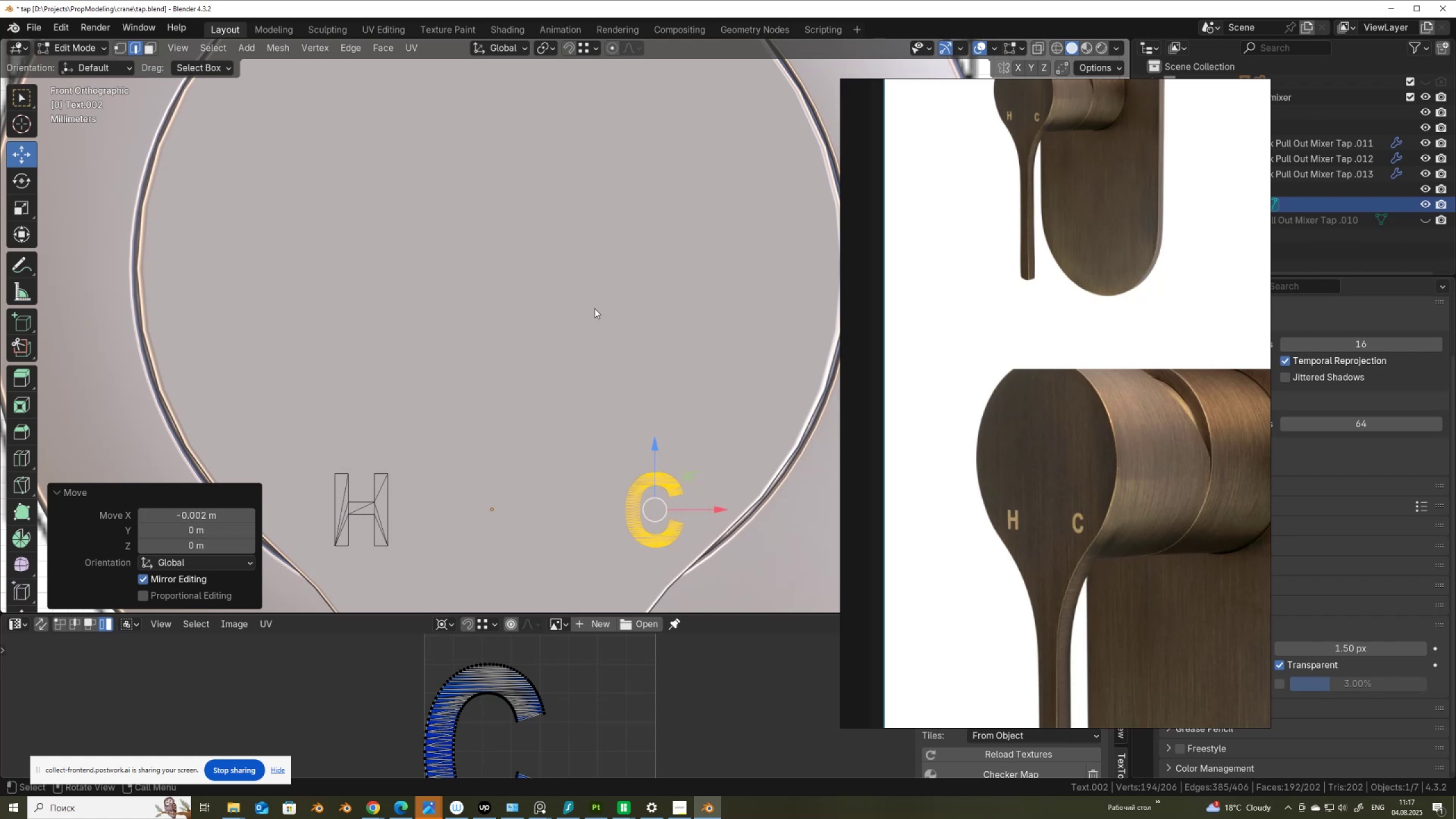 
scroll: coordinate [628, 325], scroll_direction: down, amount: 2.0
 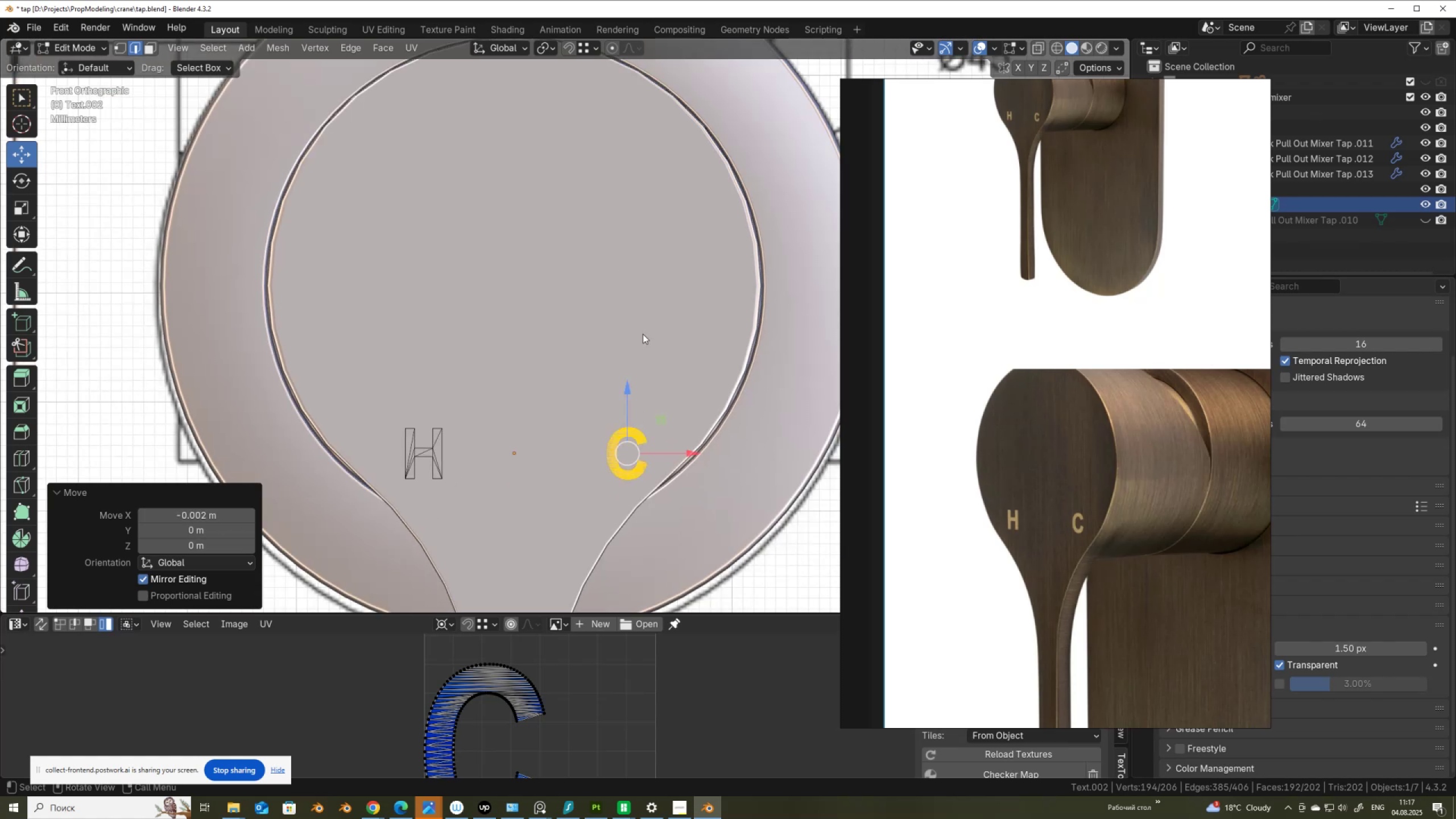 
key(Tab)
 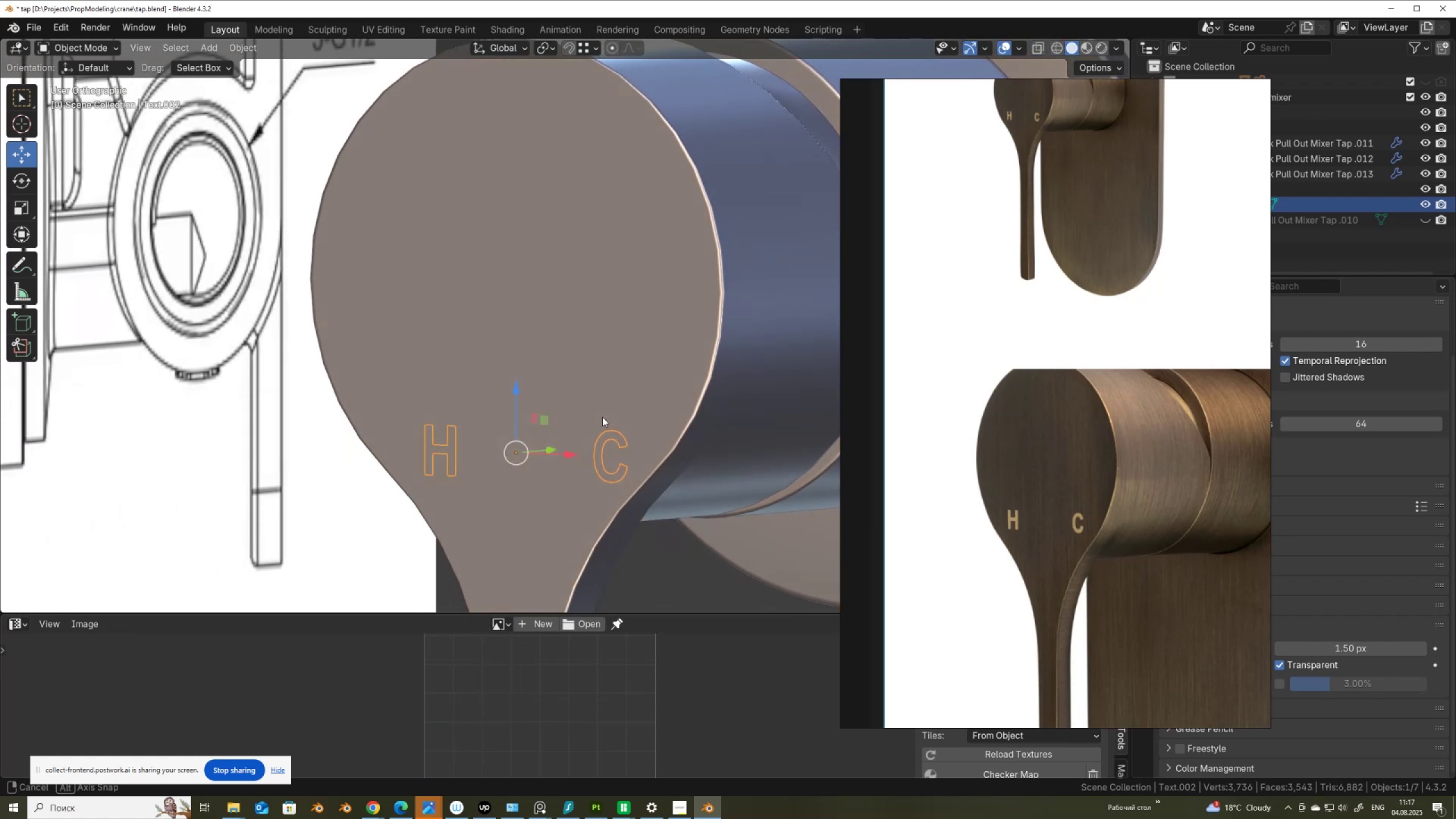 
hold_key(key=AltLeft, duration=0.42)
 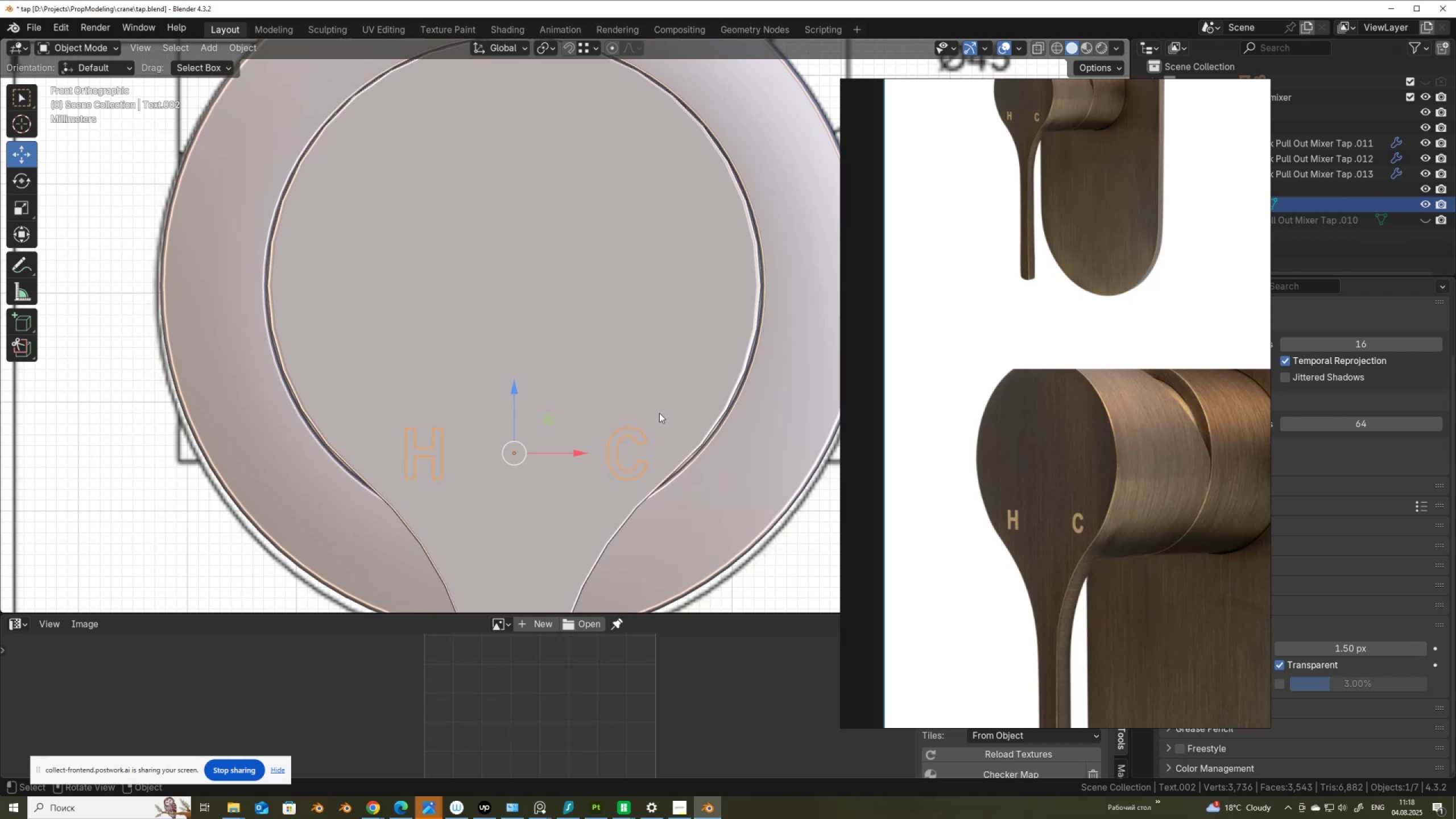 
scroll: coordinate [657, 412], scroll_direction: up, amount: 2.0
 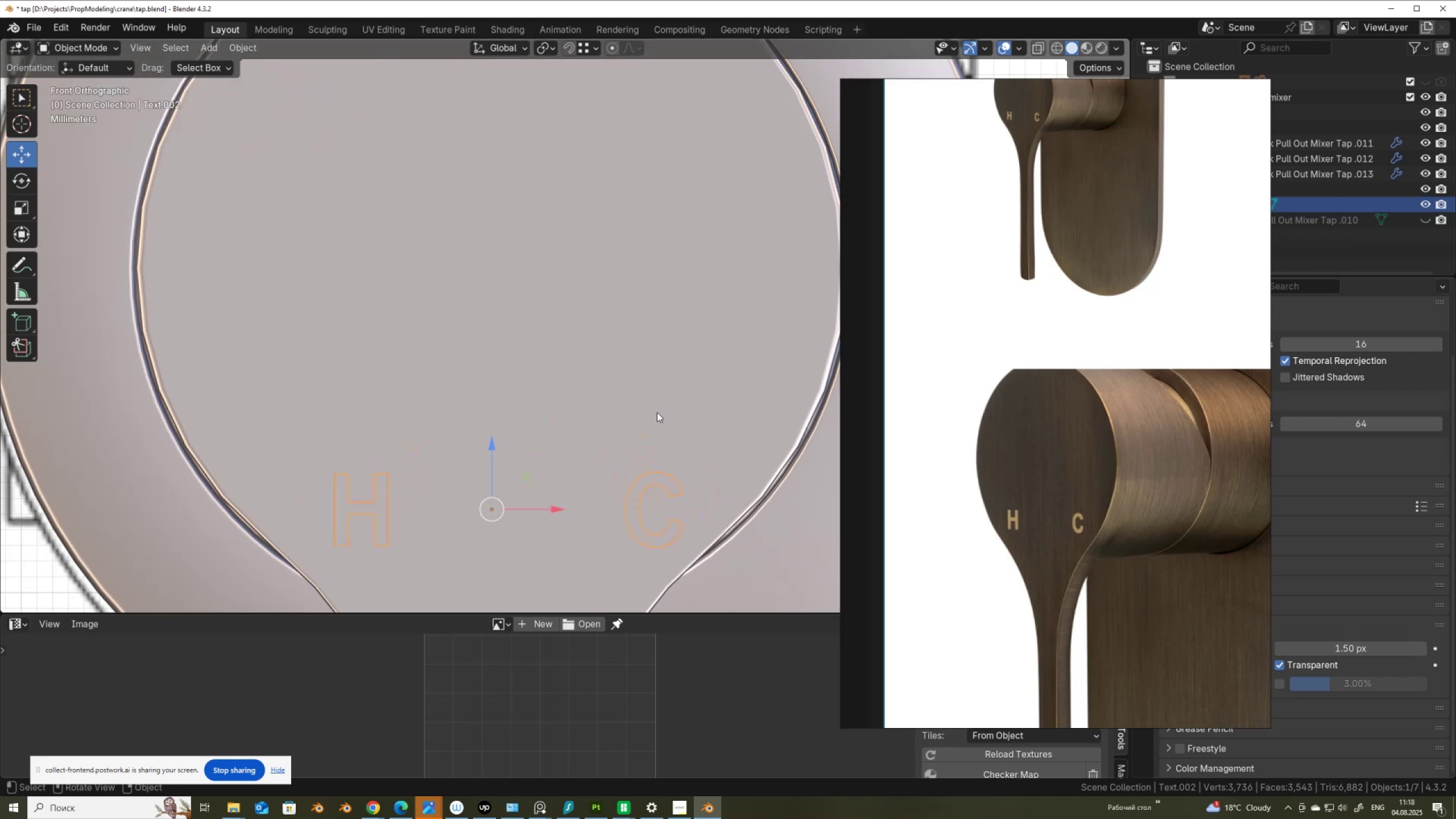 
key(Tab)
 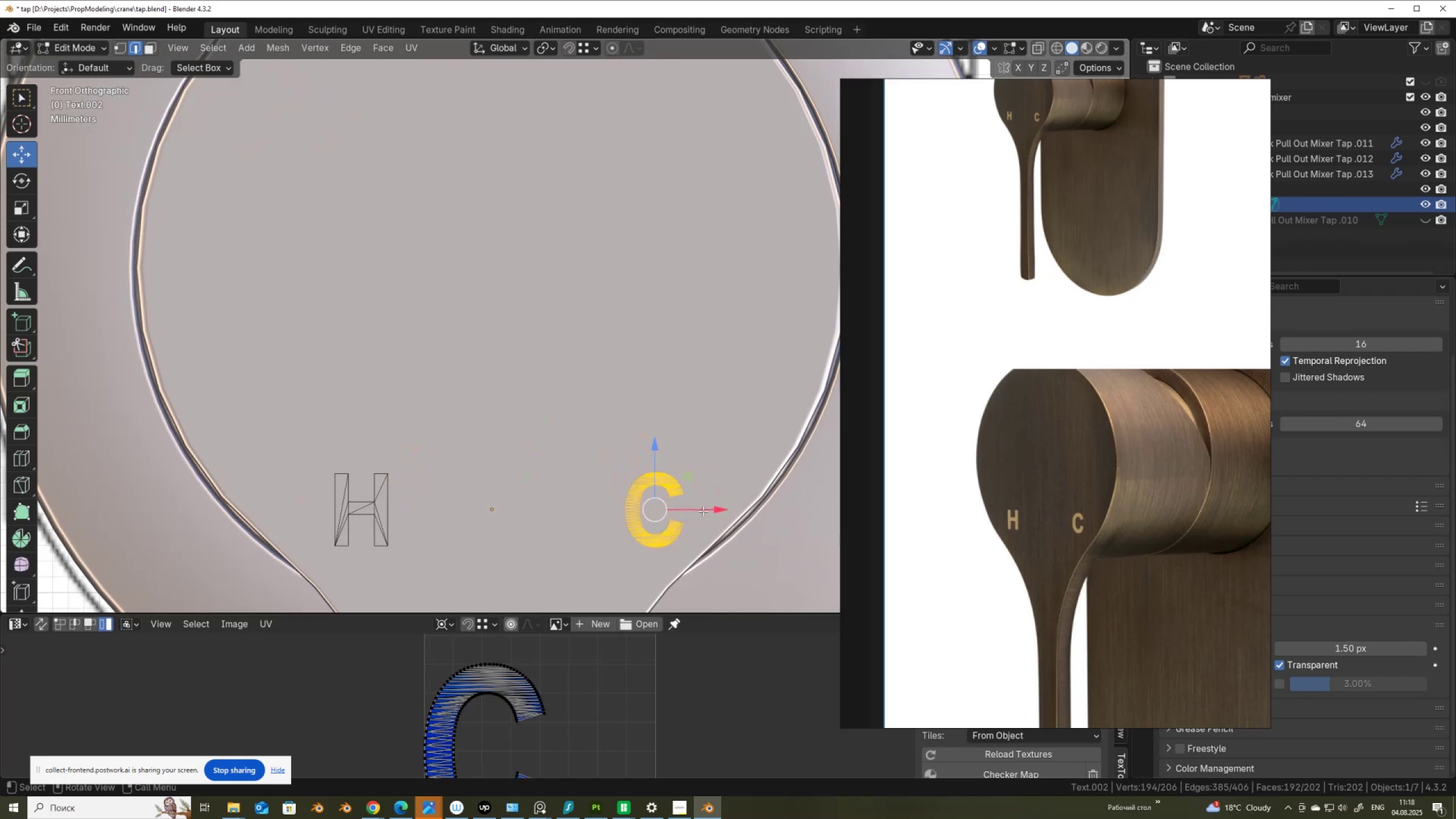 
left_click_drag(start_coordinate=[701, 508], to_coordinate=[682, 508])
 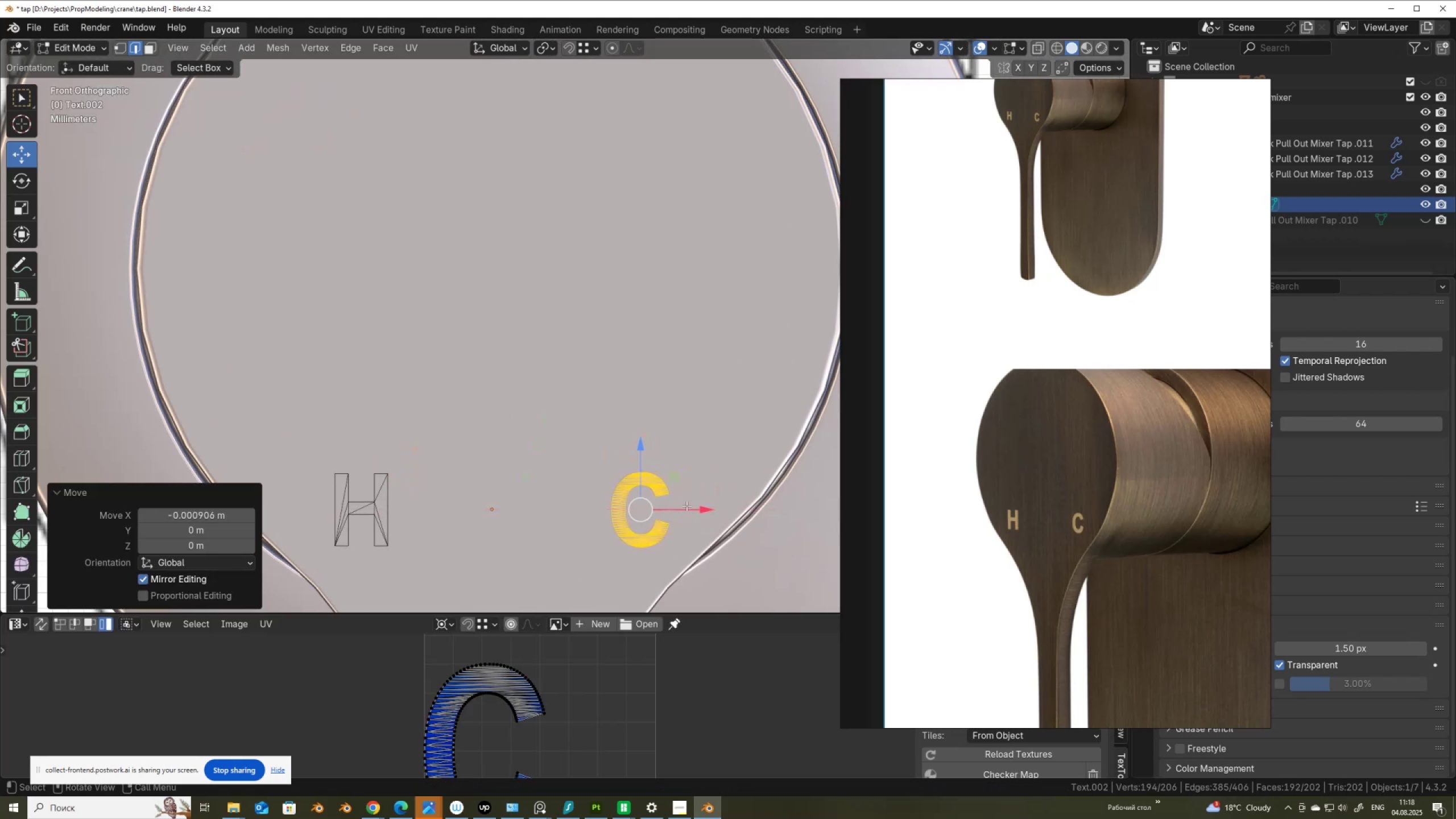 
key(Tab)
 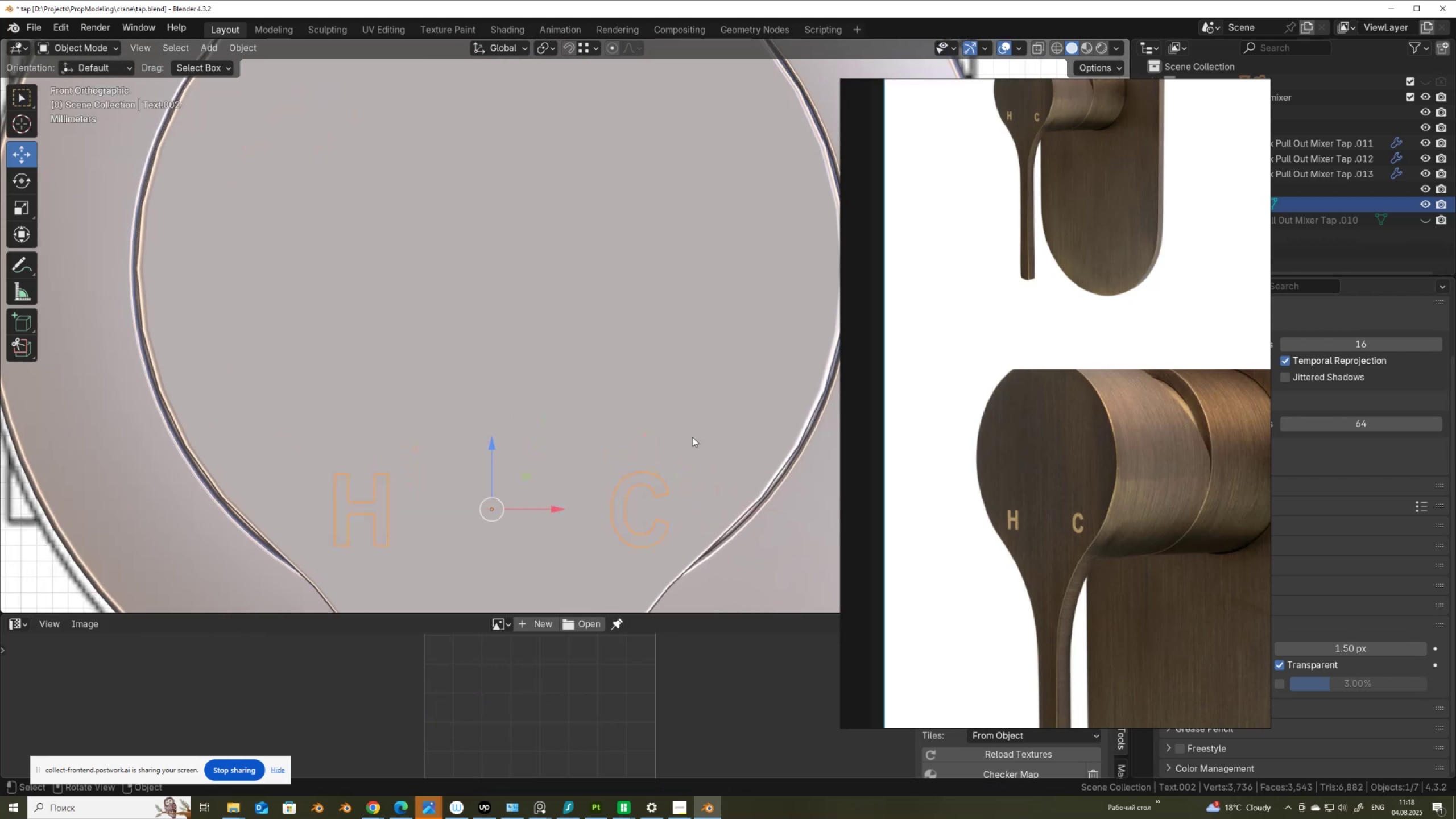 
scroll: coordinate [640, 375], scroll_direction: down, amount: 3.0
 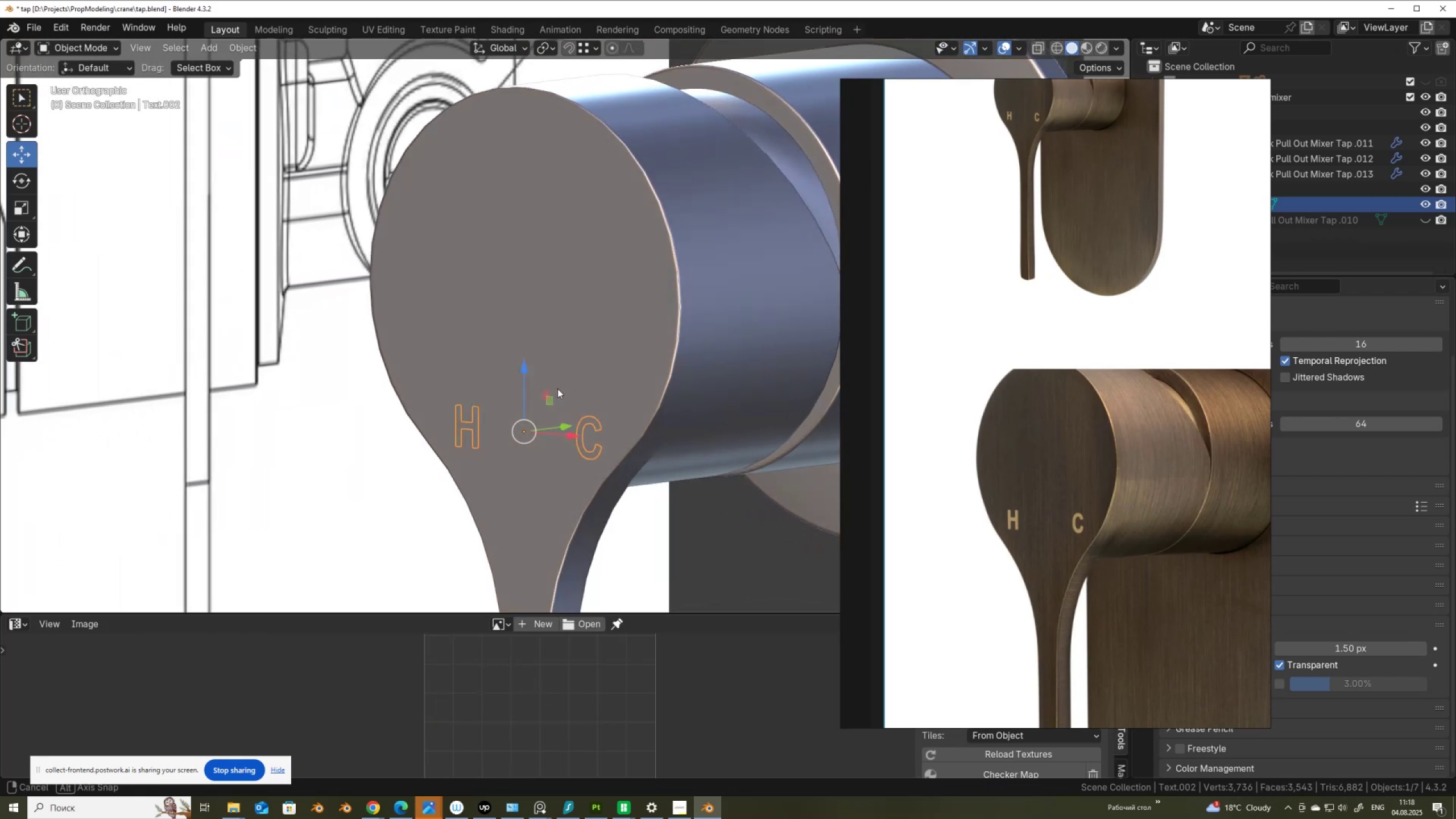 
wait(7.8)
 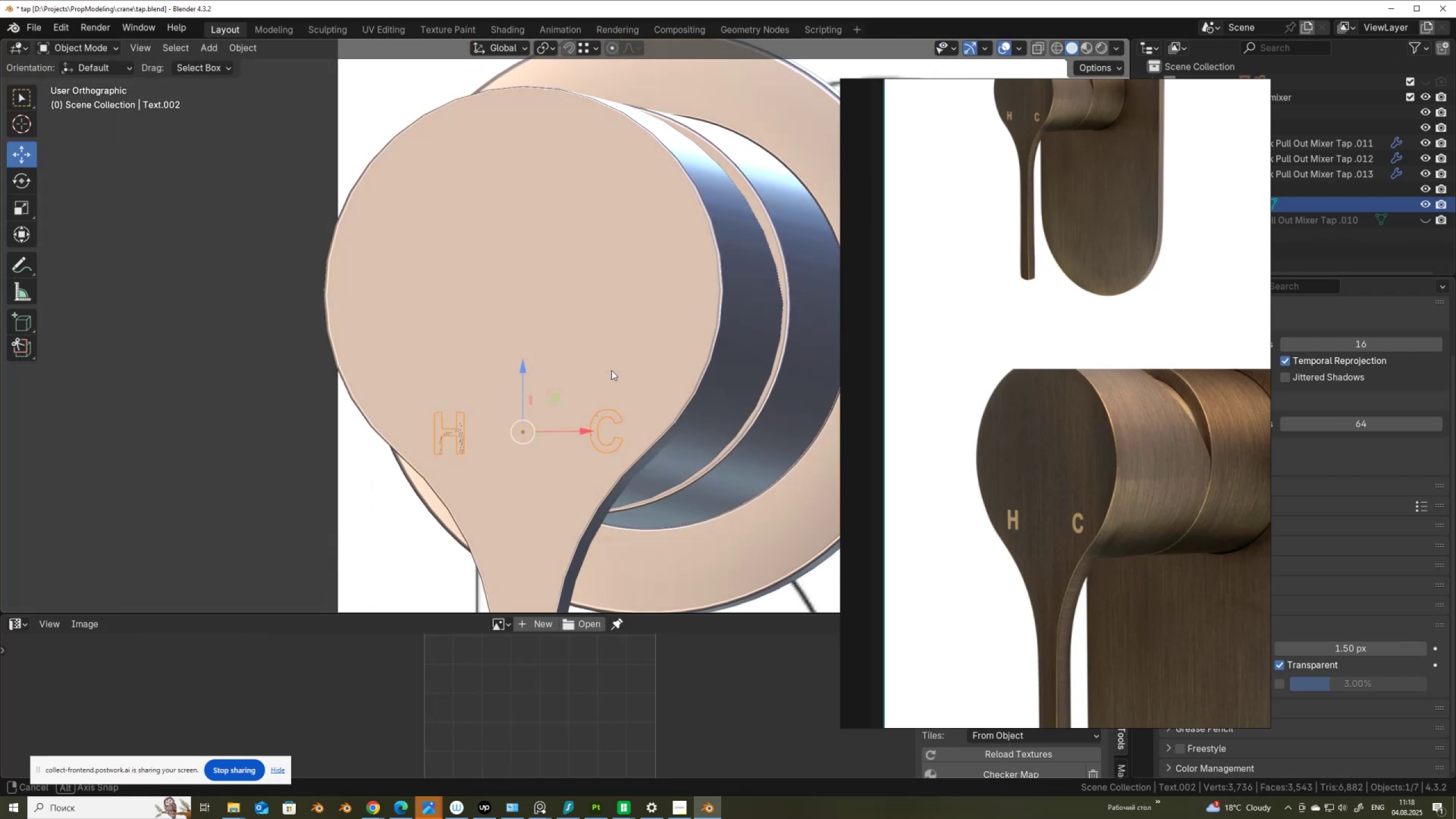 
scroll: coordinate [654, 345], scroll_direction: down, amount: 5.0
 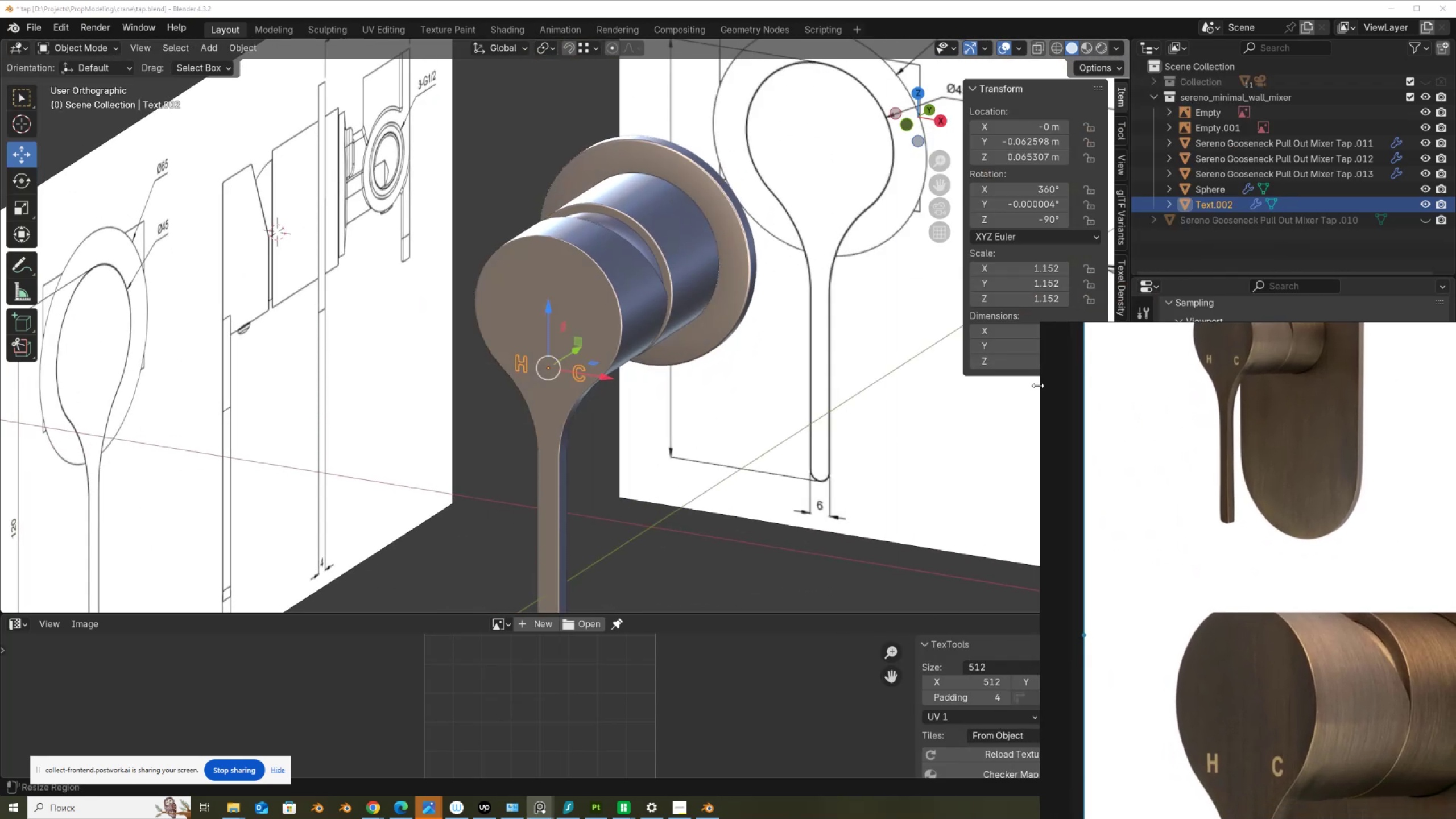 
scroll: coordinate [669, 387], scroll_direction: up, amount: 4.0
 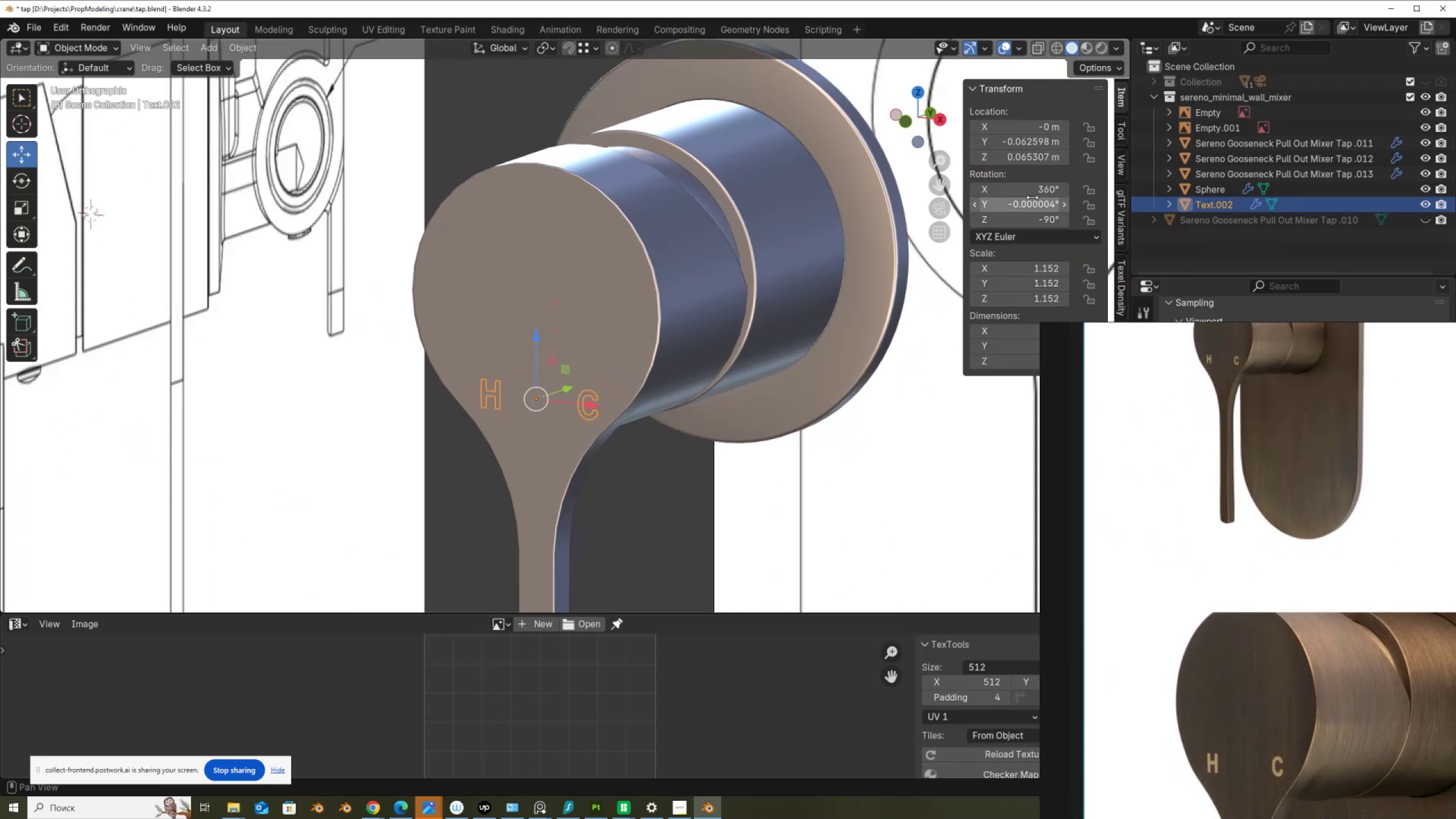 
left_click([1032, 206])
 